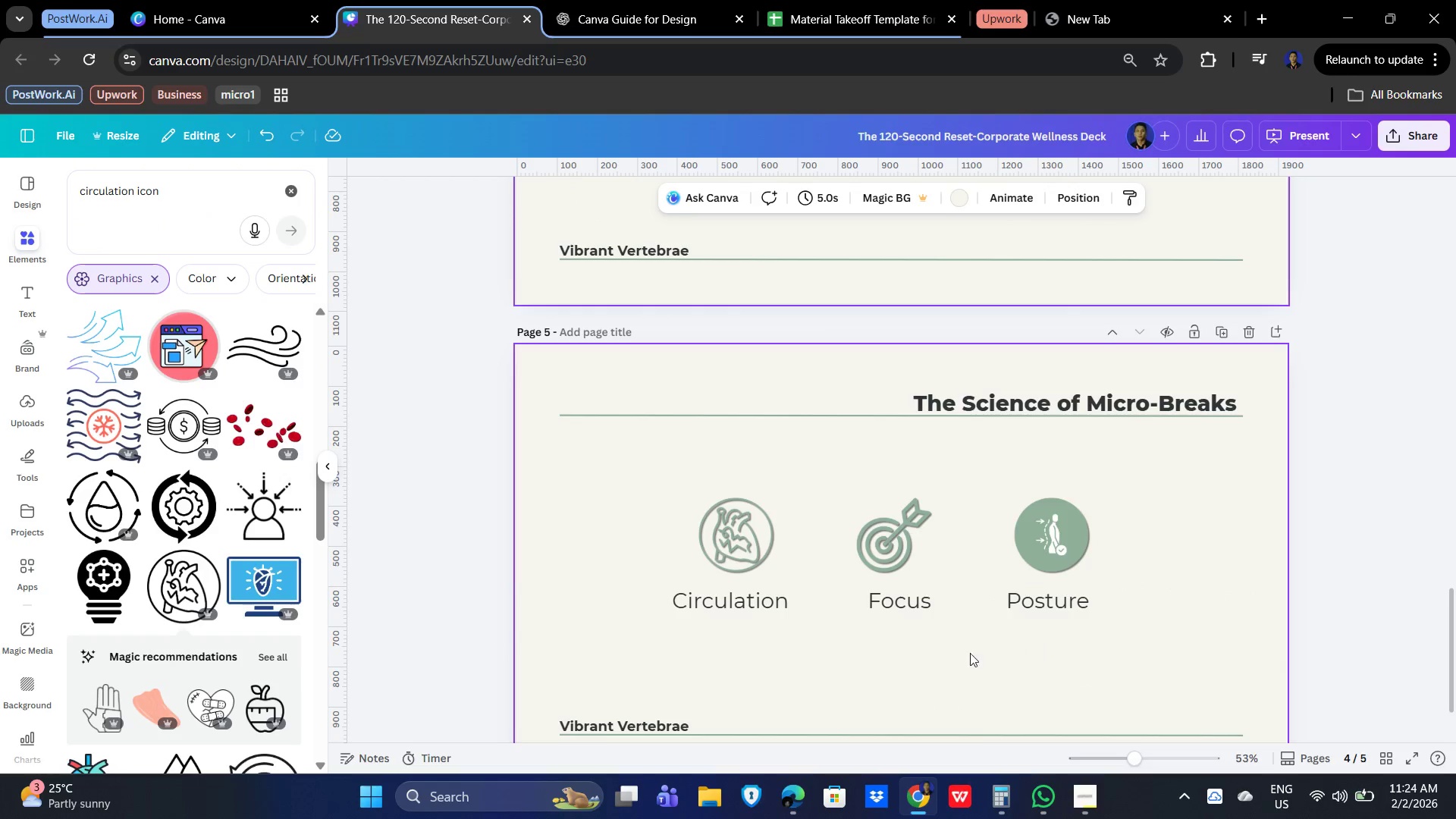 
left_click([920, 654])
 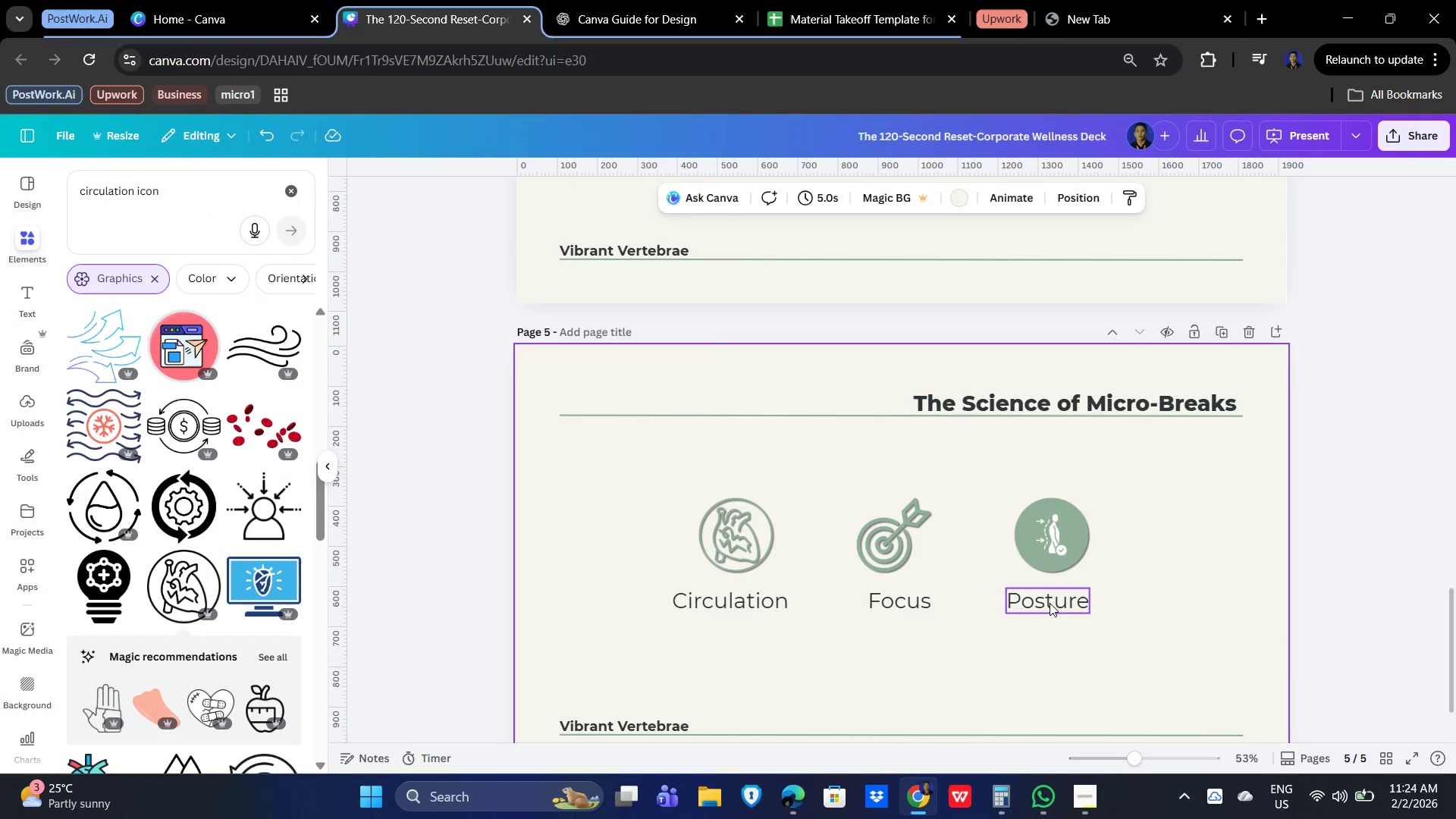 
left_click([1072, 598])
 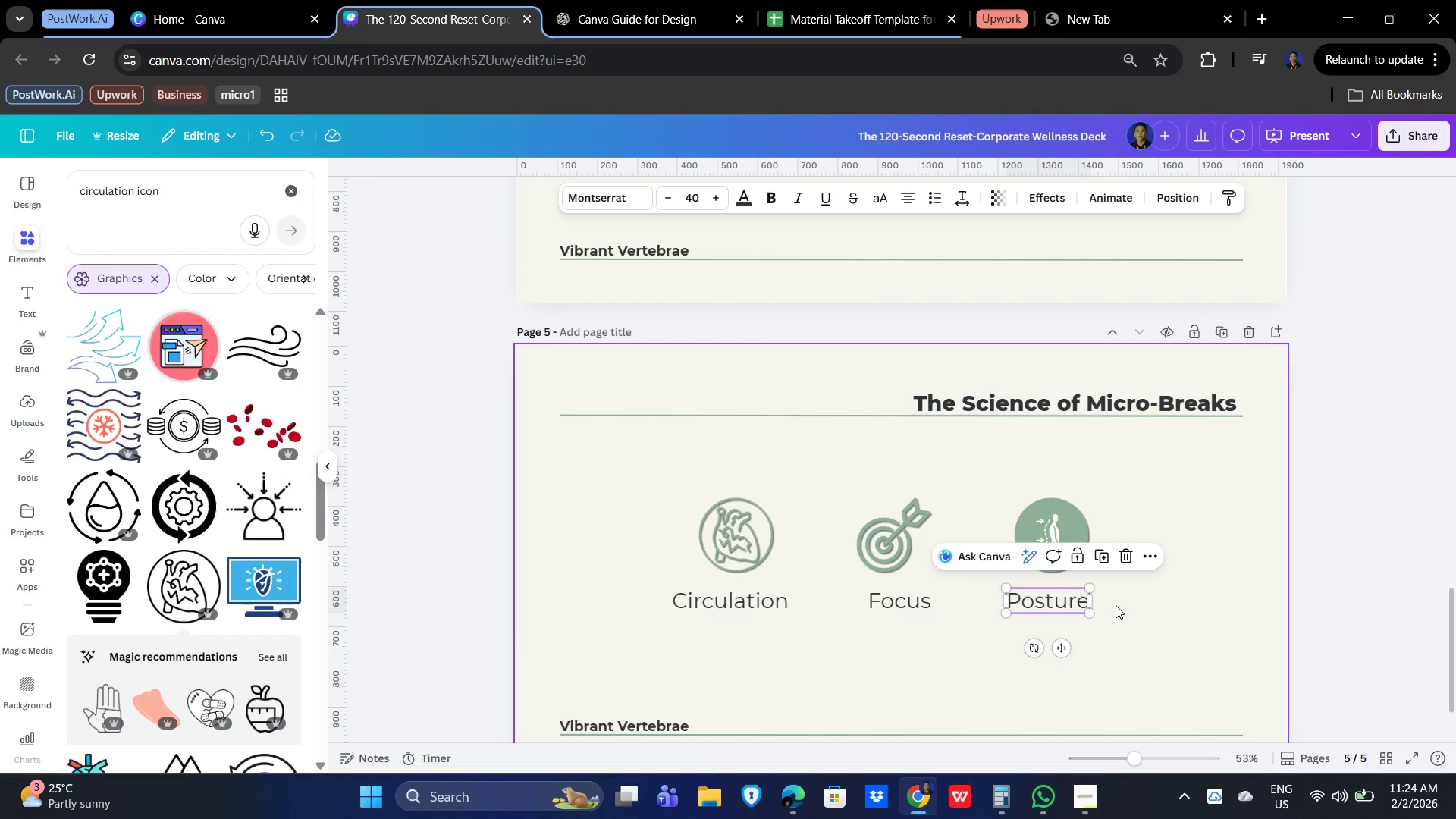 
key(Shift+ShiftLeft)
 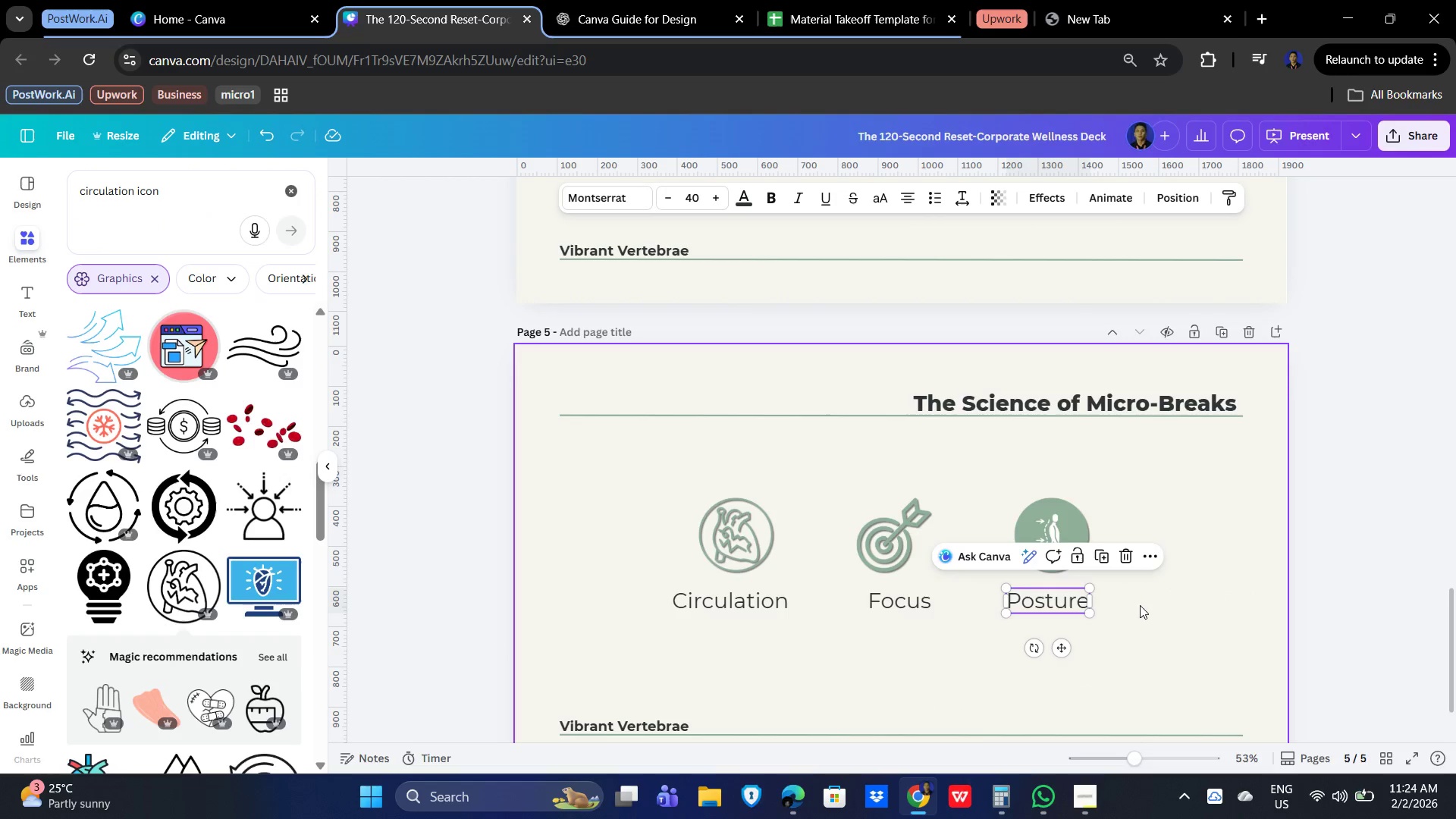 
left_click([1140, 605])
 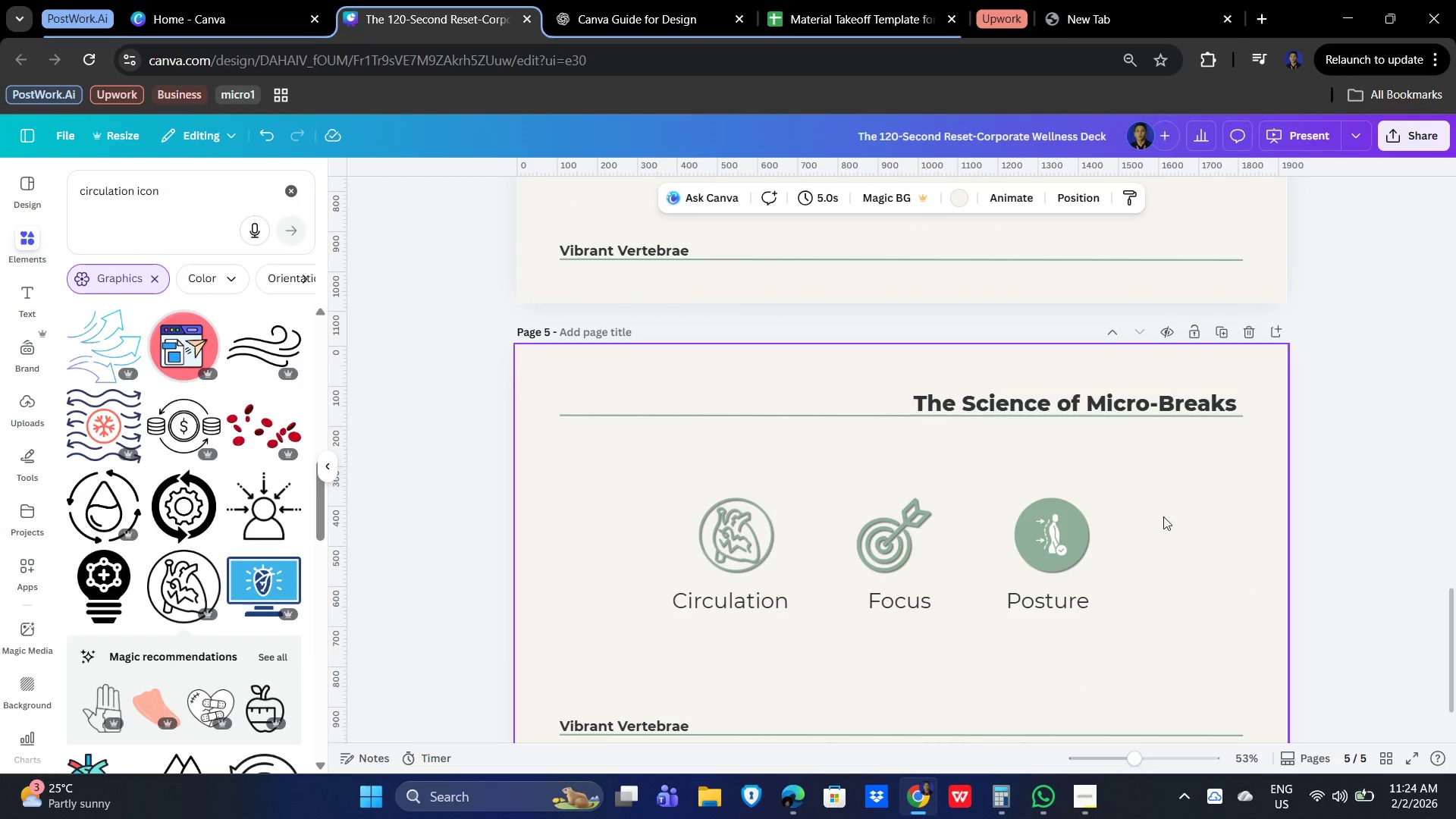 
left_click_drag(start_coordinate=[1162, 522], to_coordinate=[608, 622])
 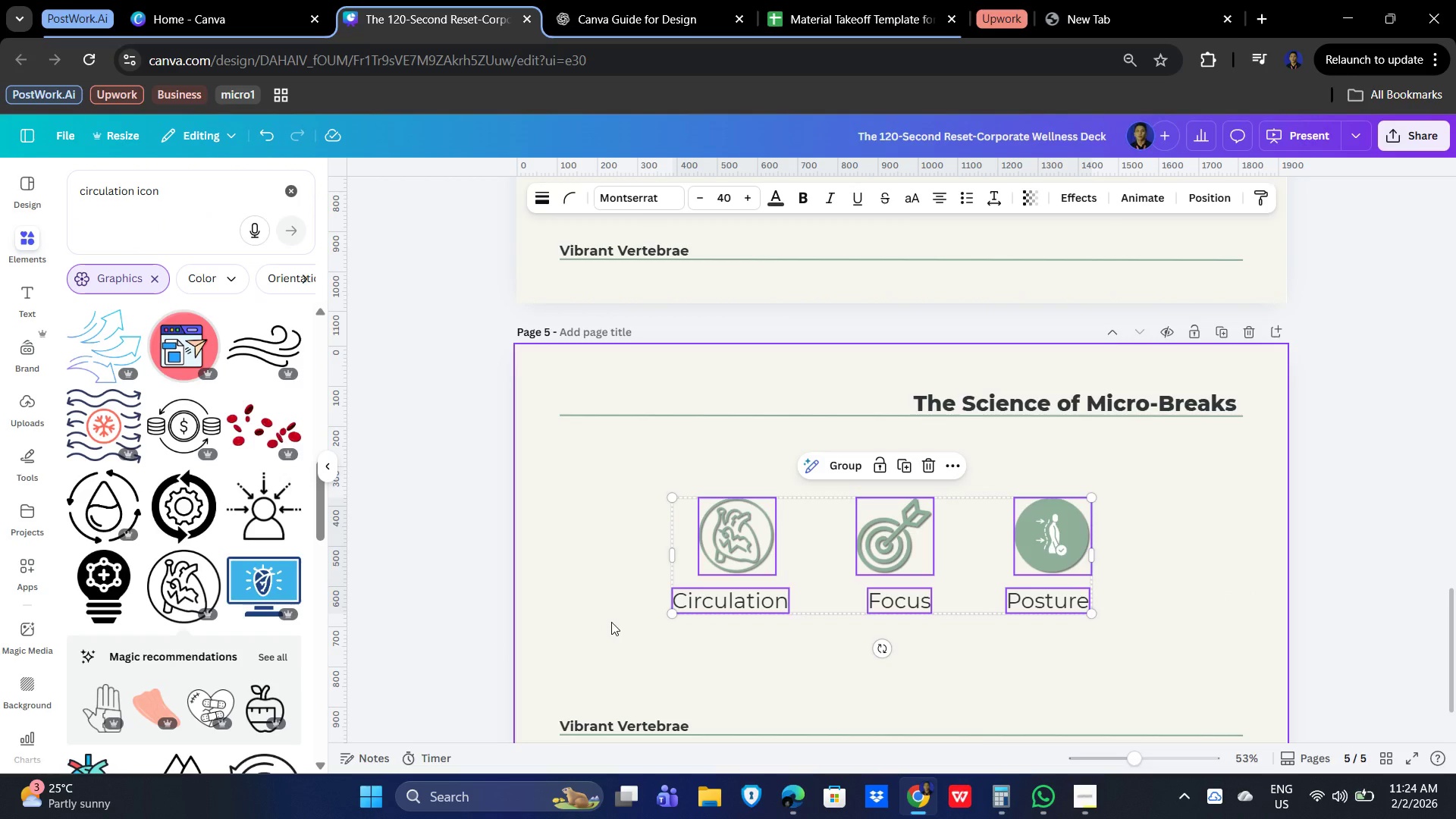 
key(Delete)
 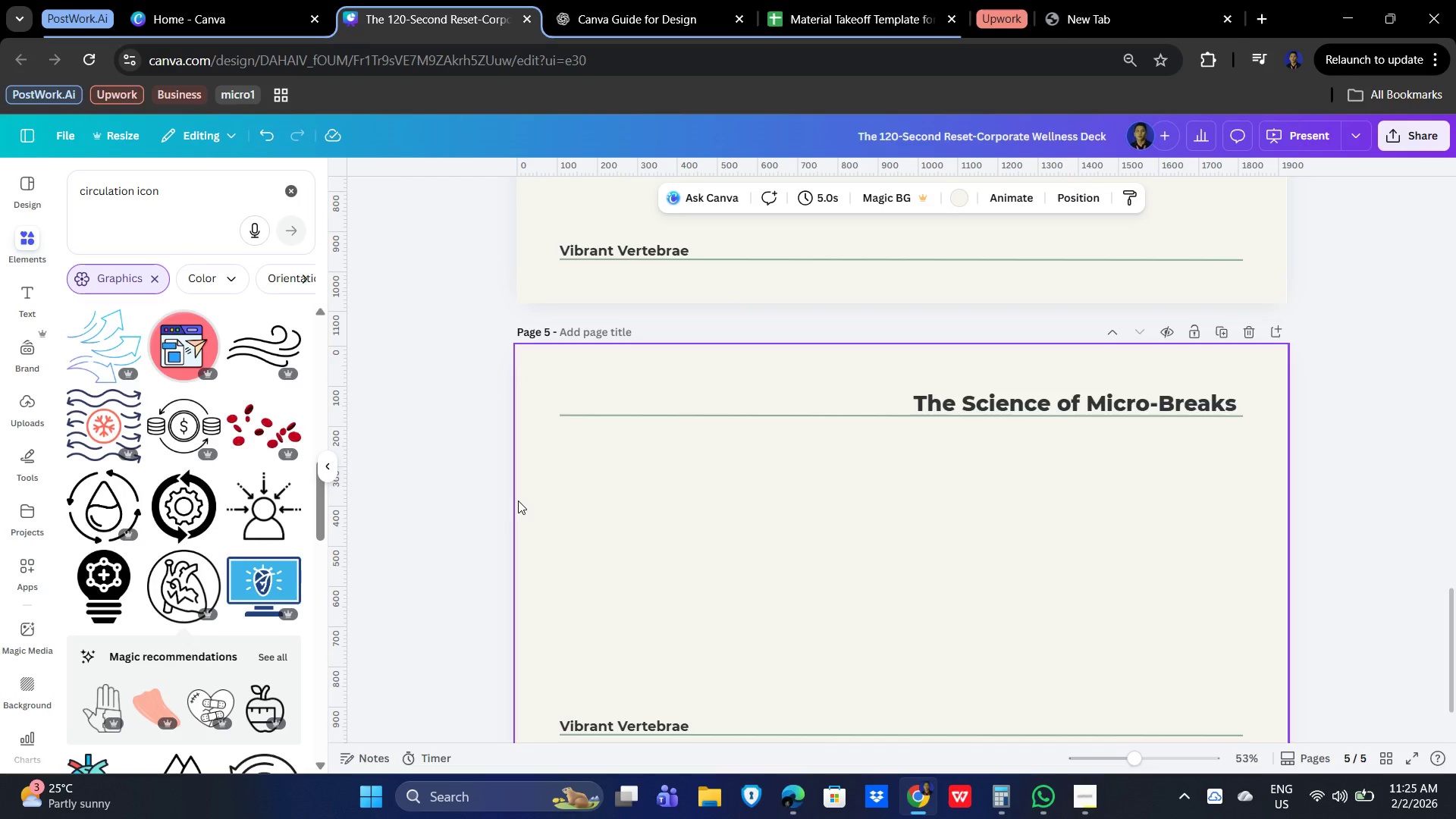 
wait(20.53)
 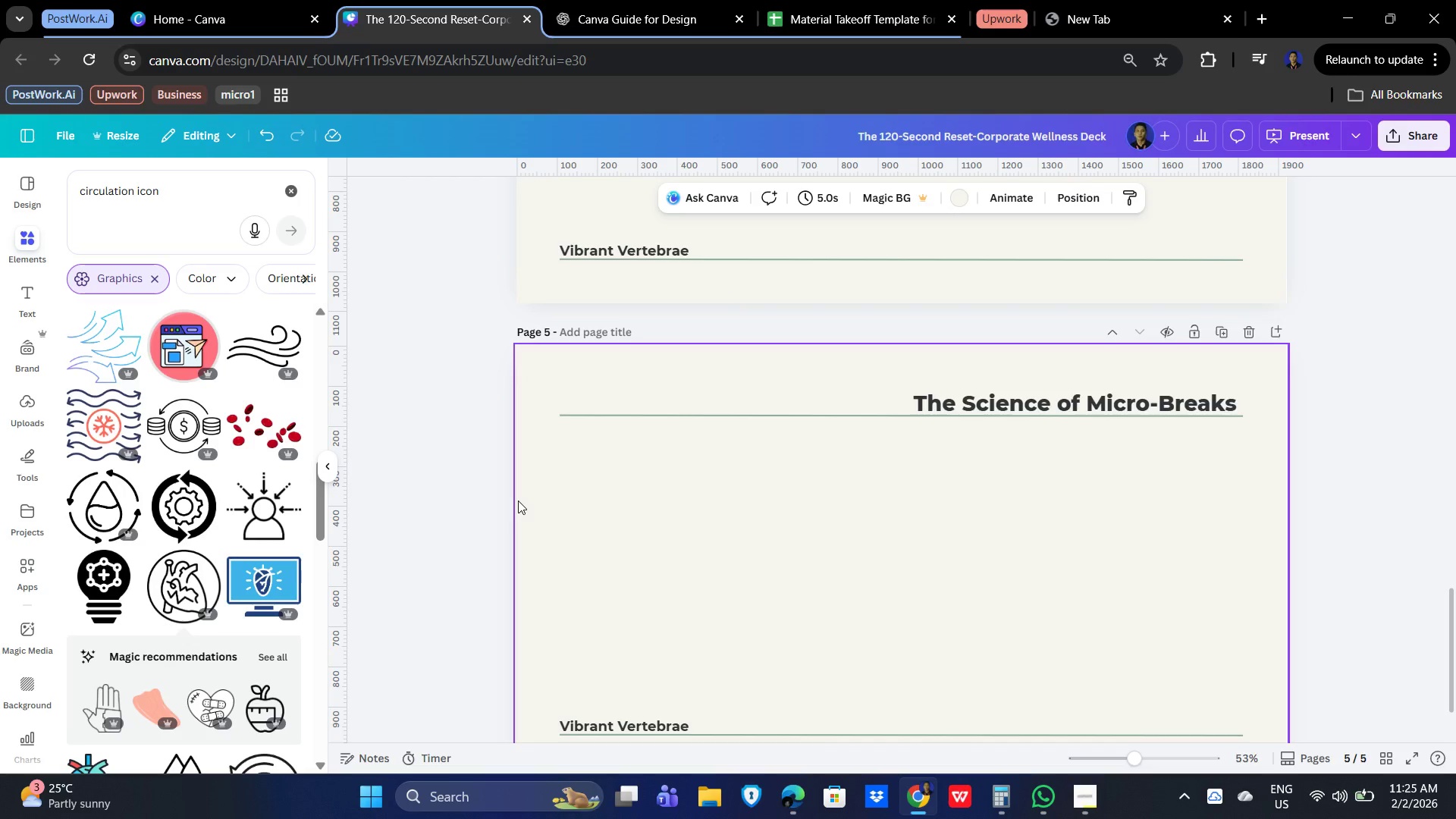 
left_click([293, 186])
 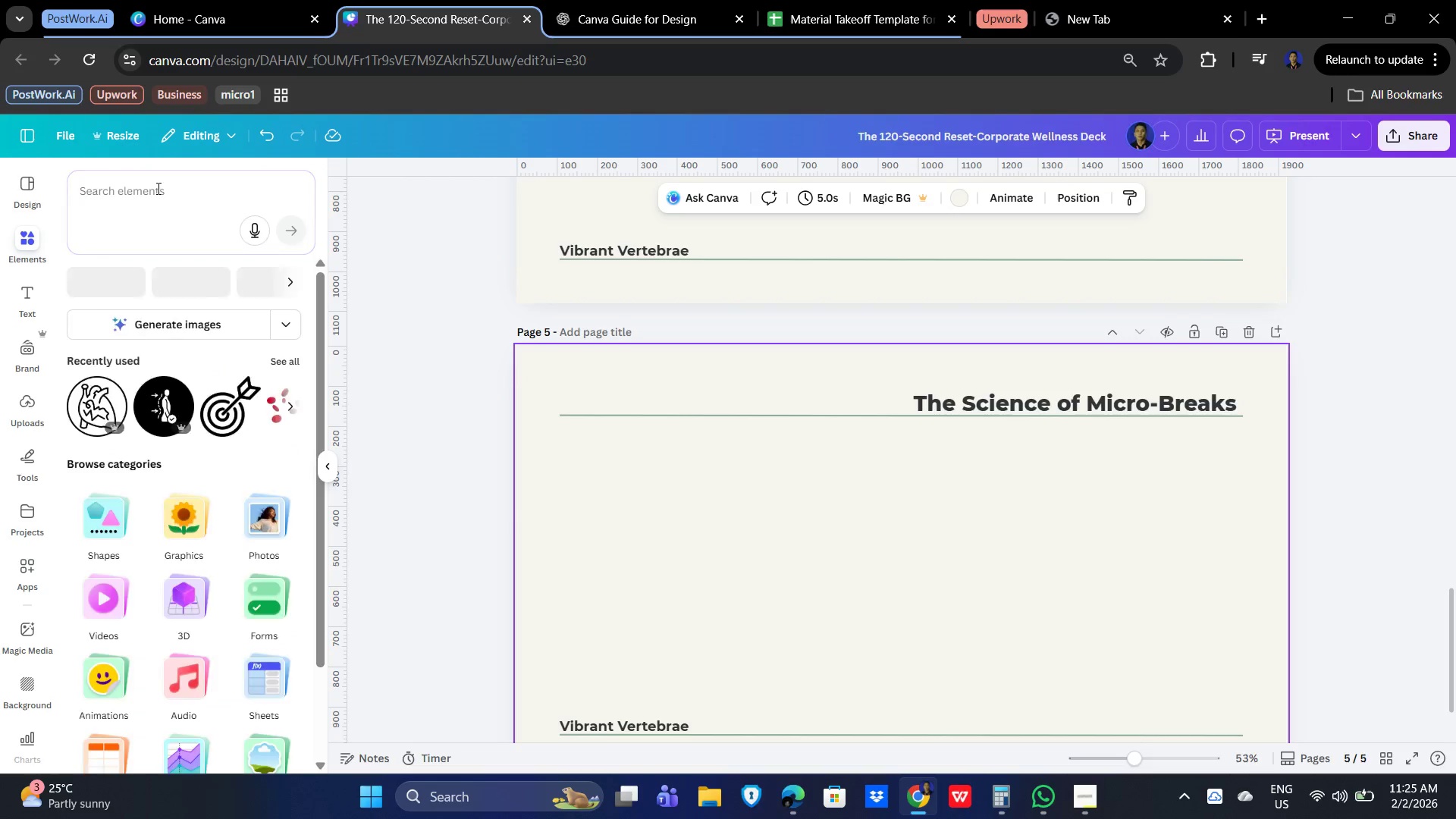 
left_click([157, 188])
 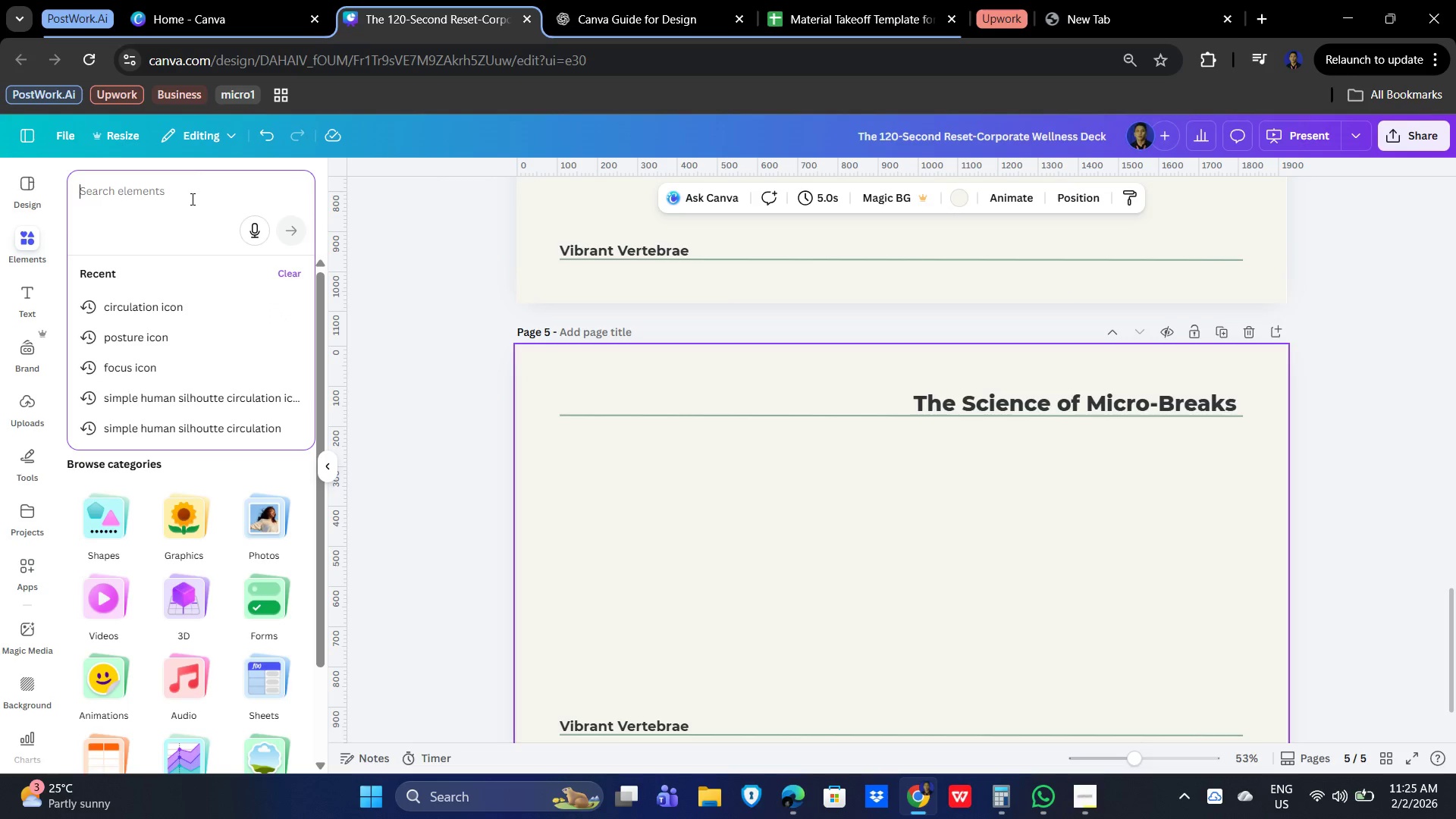 
type(do)
 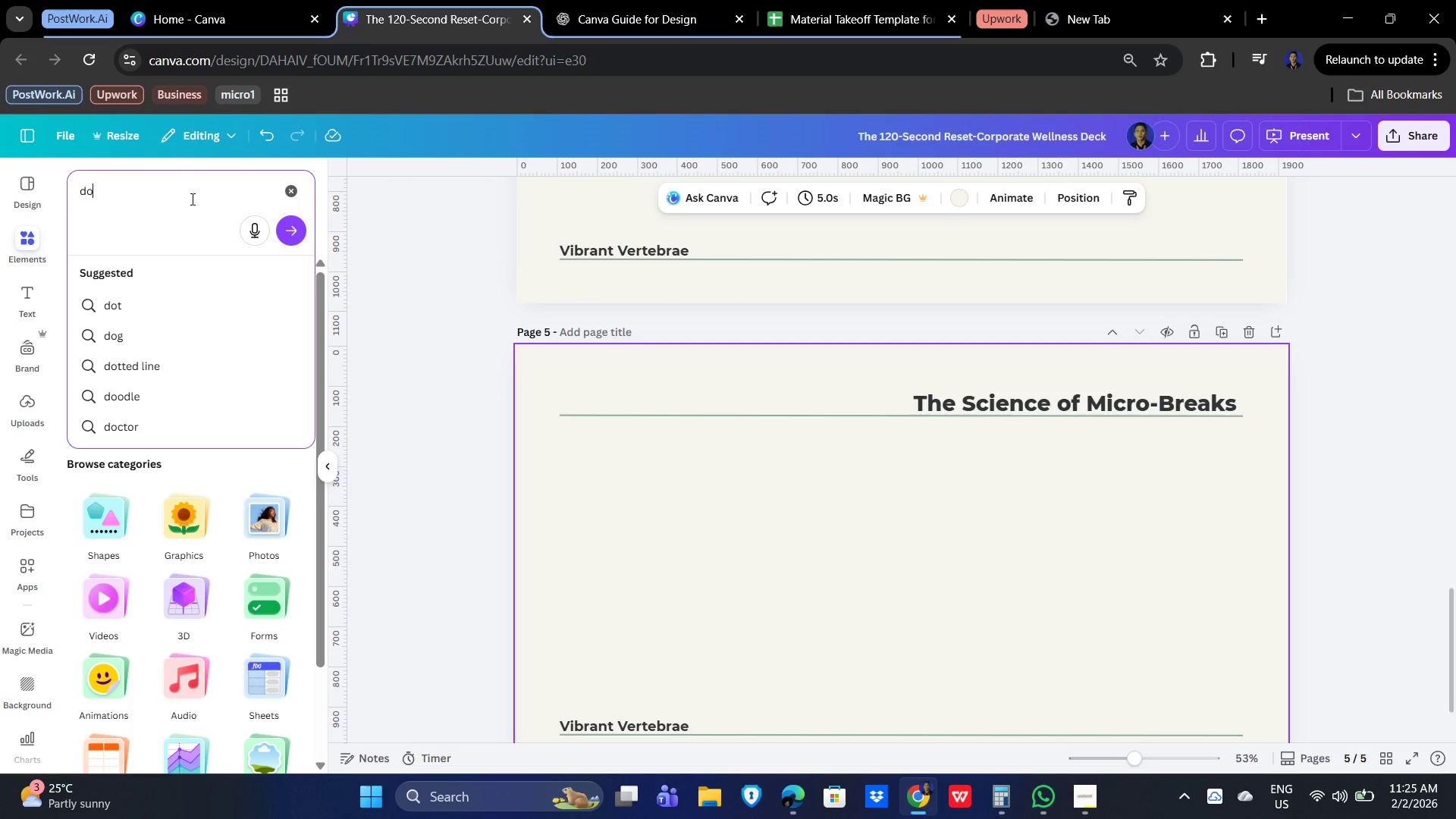 
wait(30.38)
 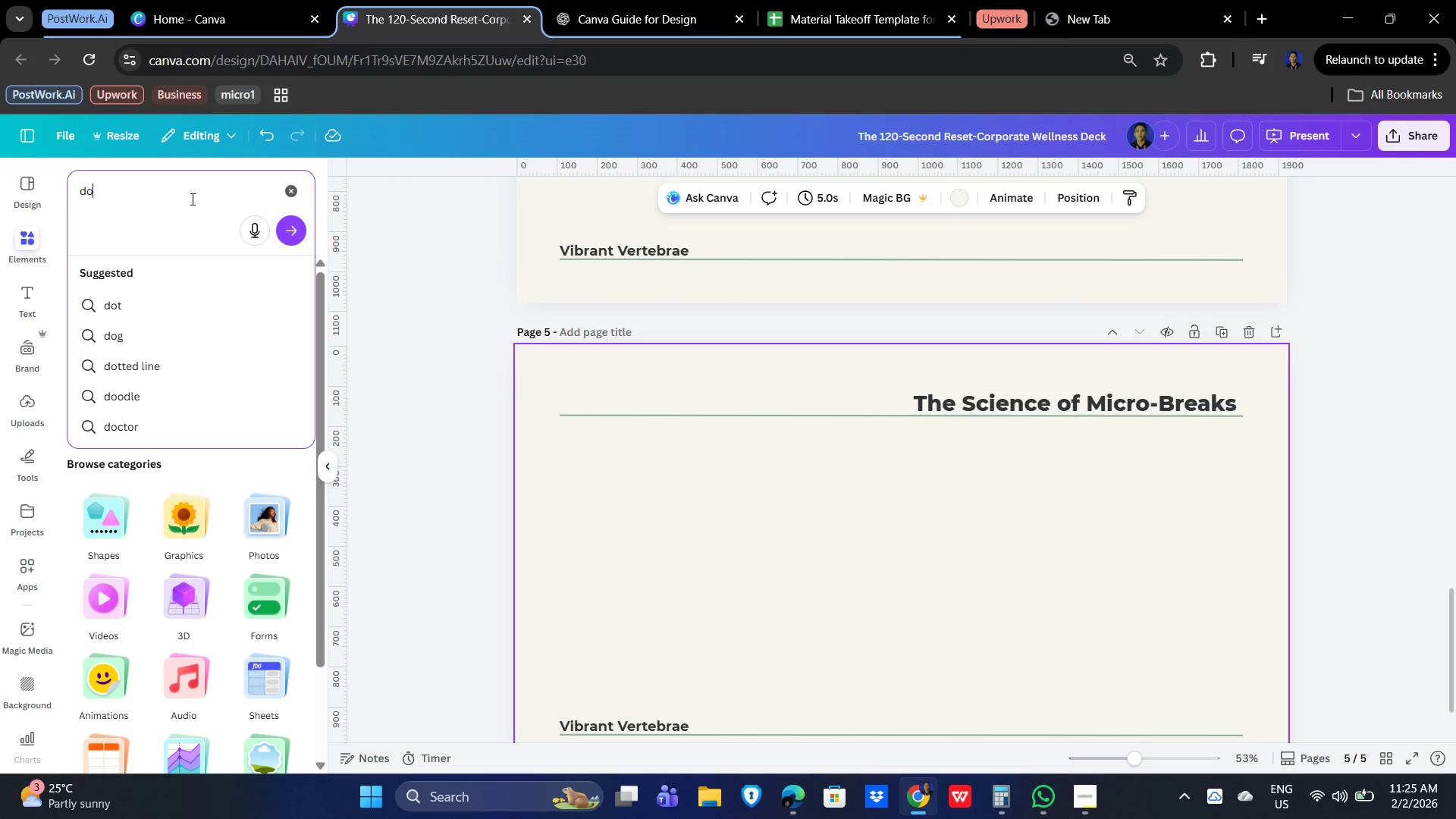 
left_click([134, 196])
 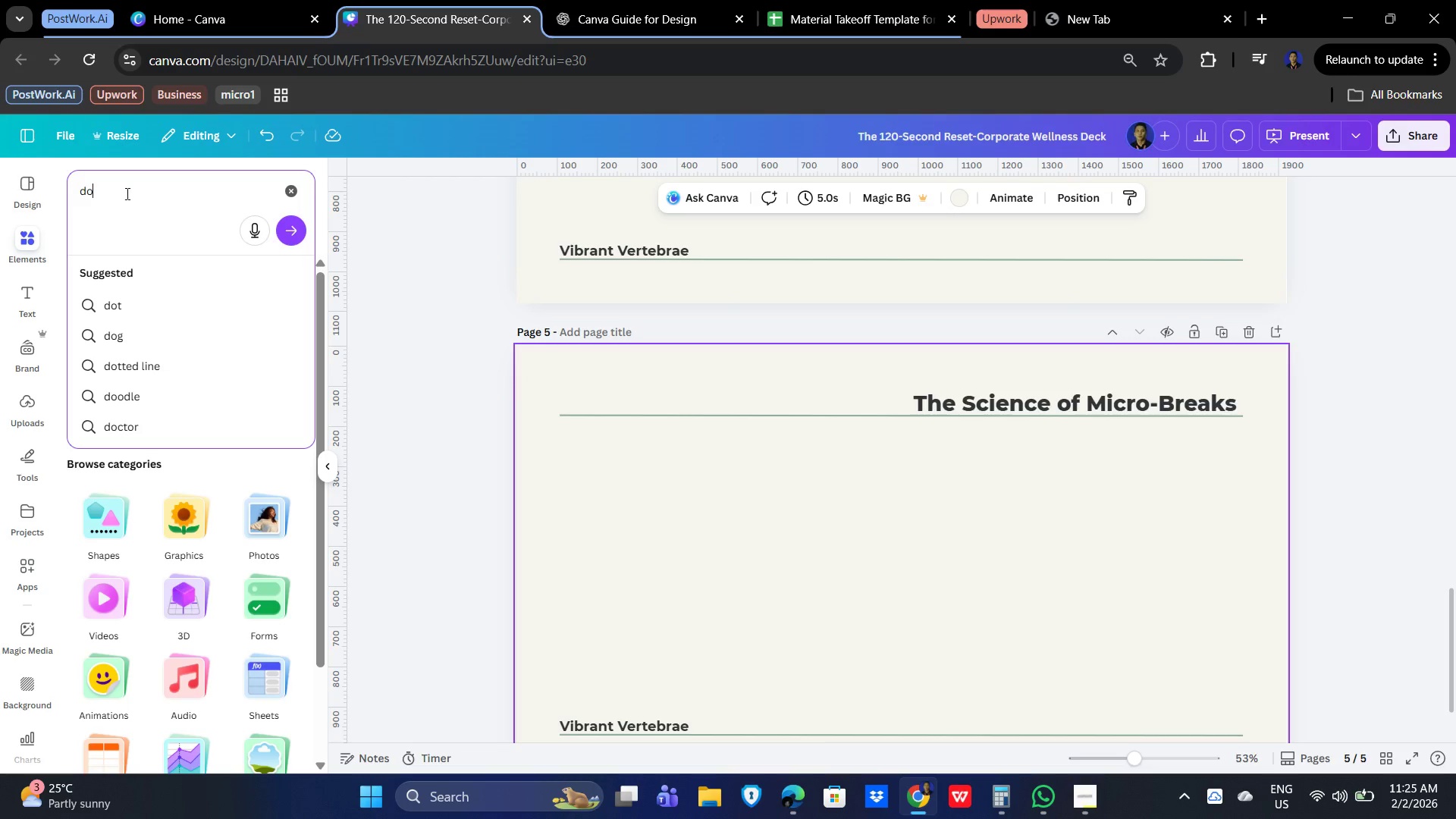 
left_click_drag(start_coordinate=[124, 193], to_coordinate=[75, 190])
 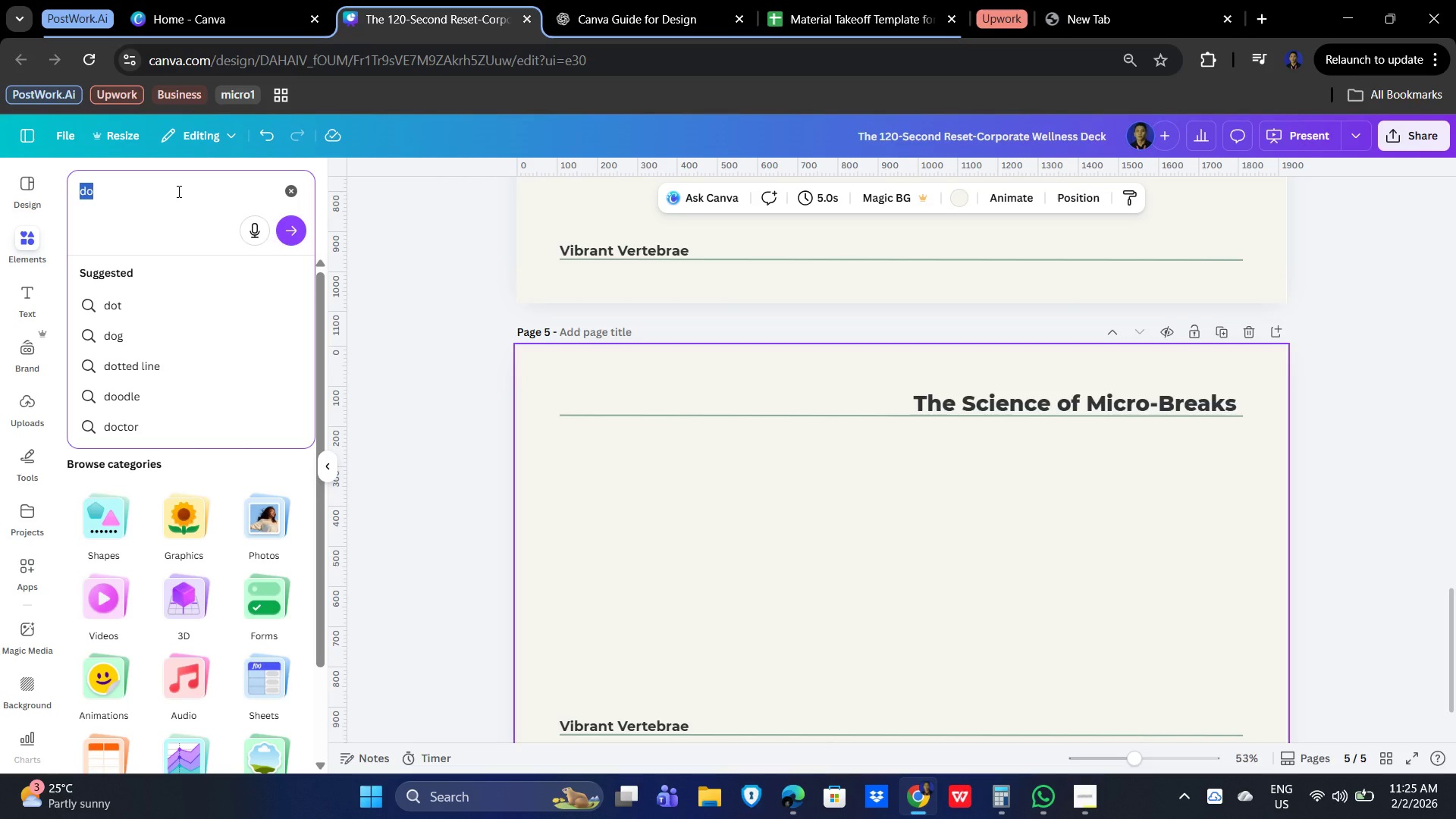 
key(Backspace)
 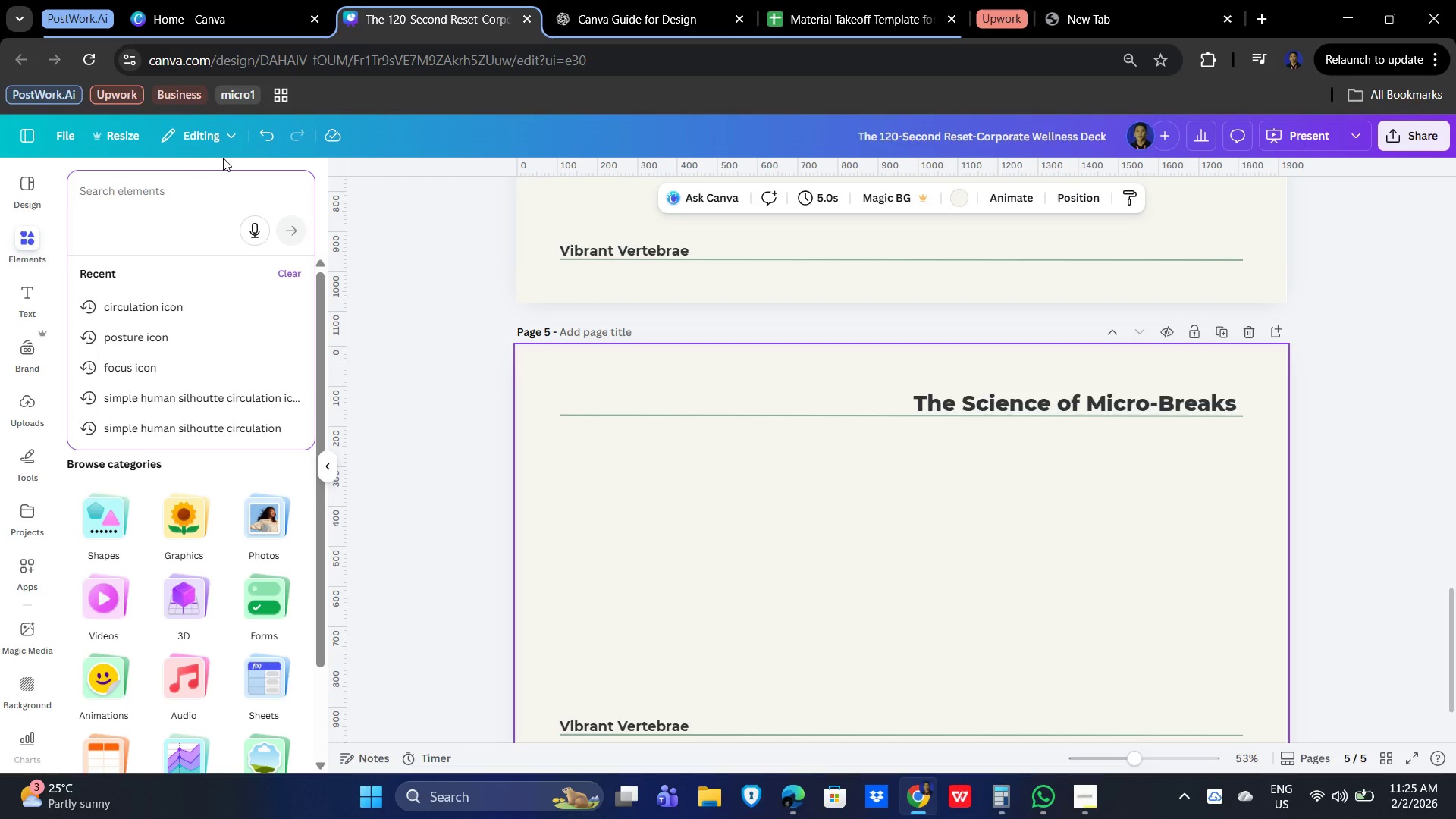 
left_click([140, 201])
 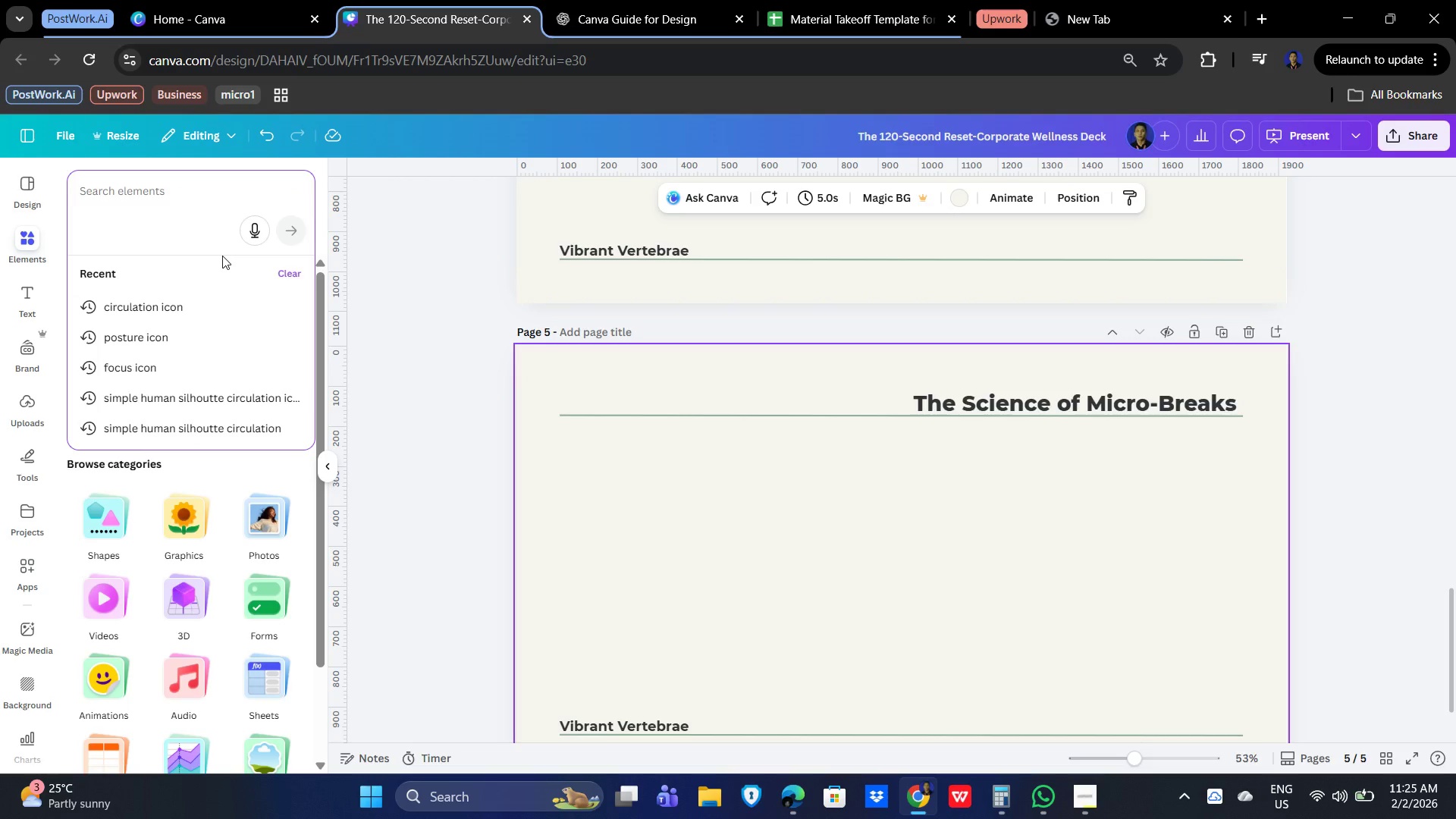 
wait(5.81)
 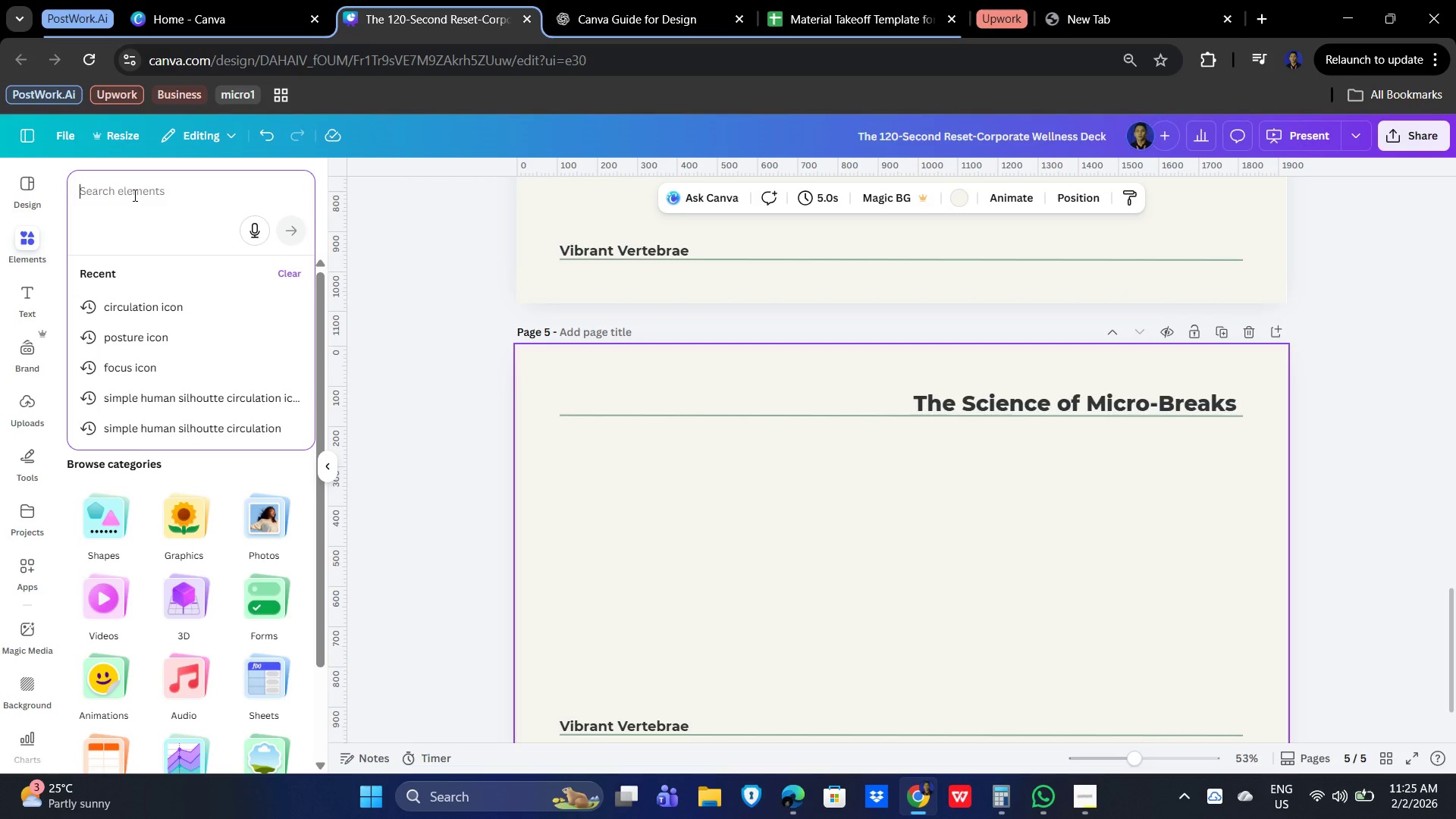 
type(sit)
 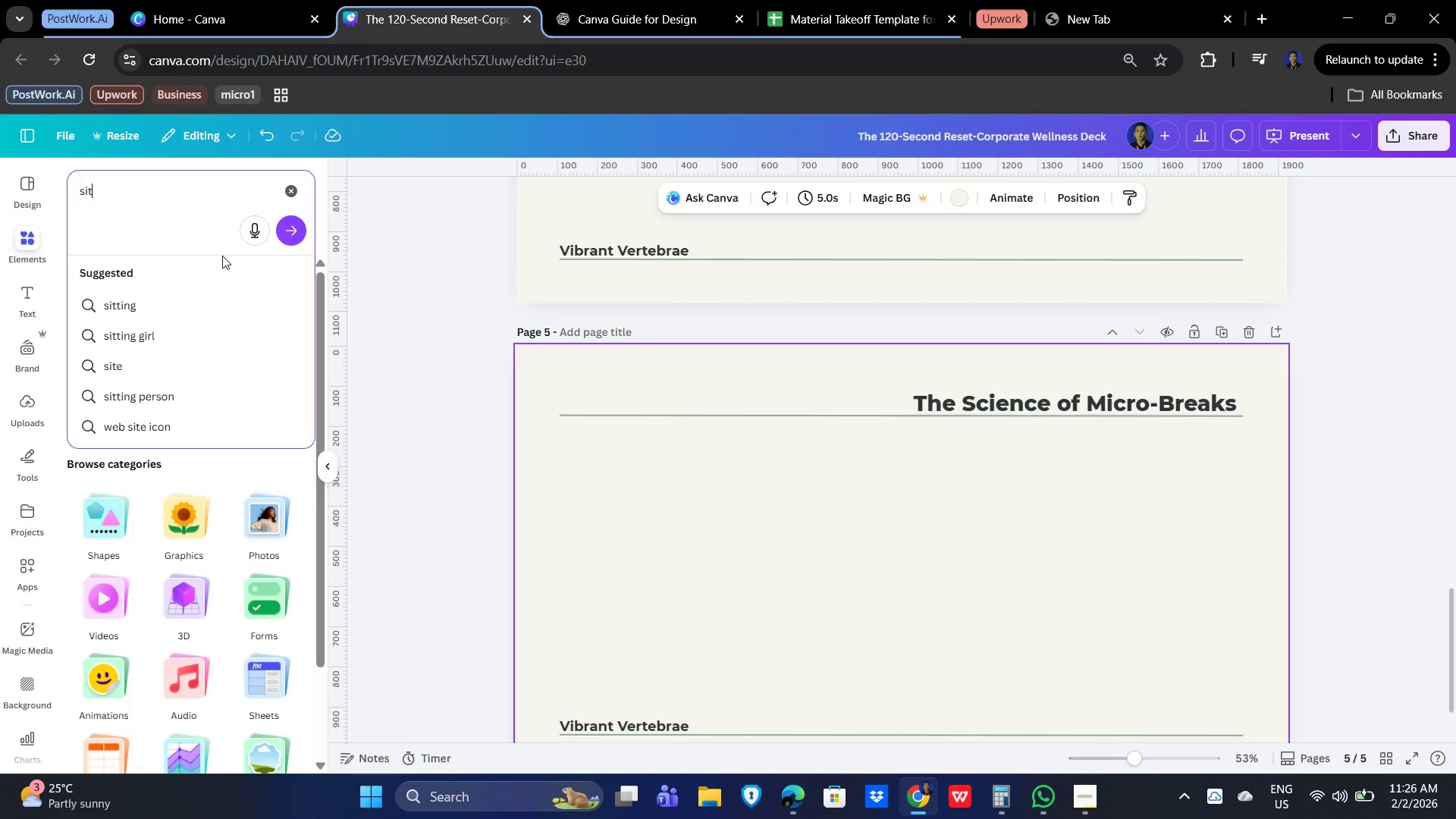 
key(Enter)
 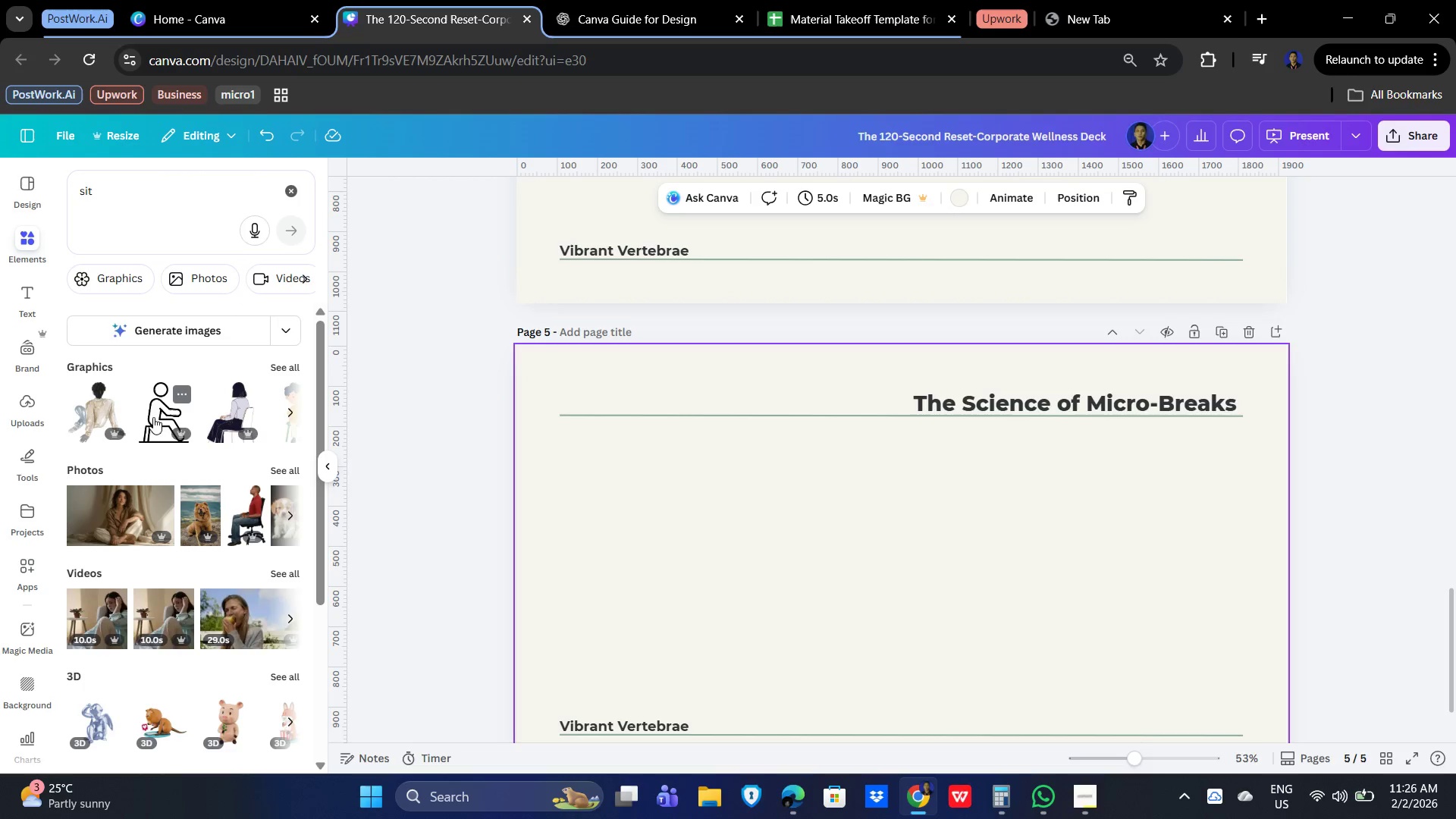 
wait(6.84)
 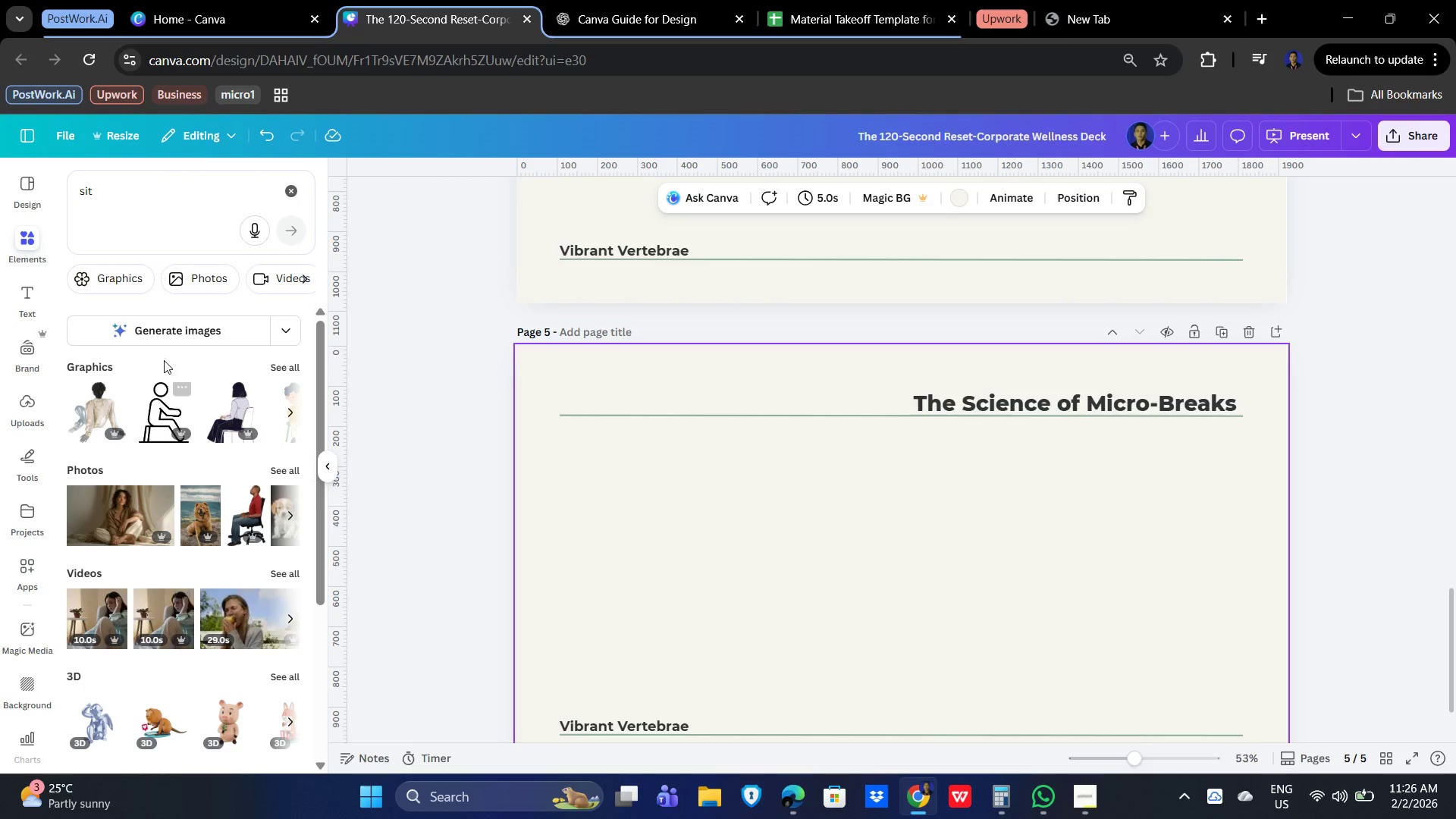 
scroll: coordinate [262, 403], scroll_direction: down, amount: 1.0
 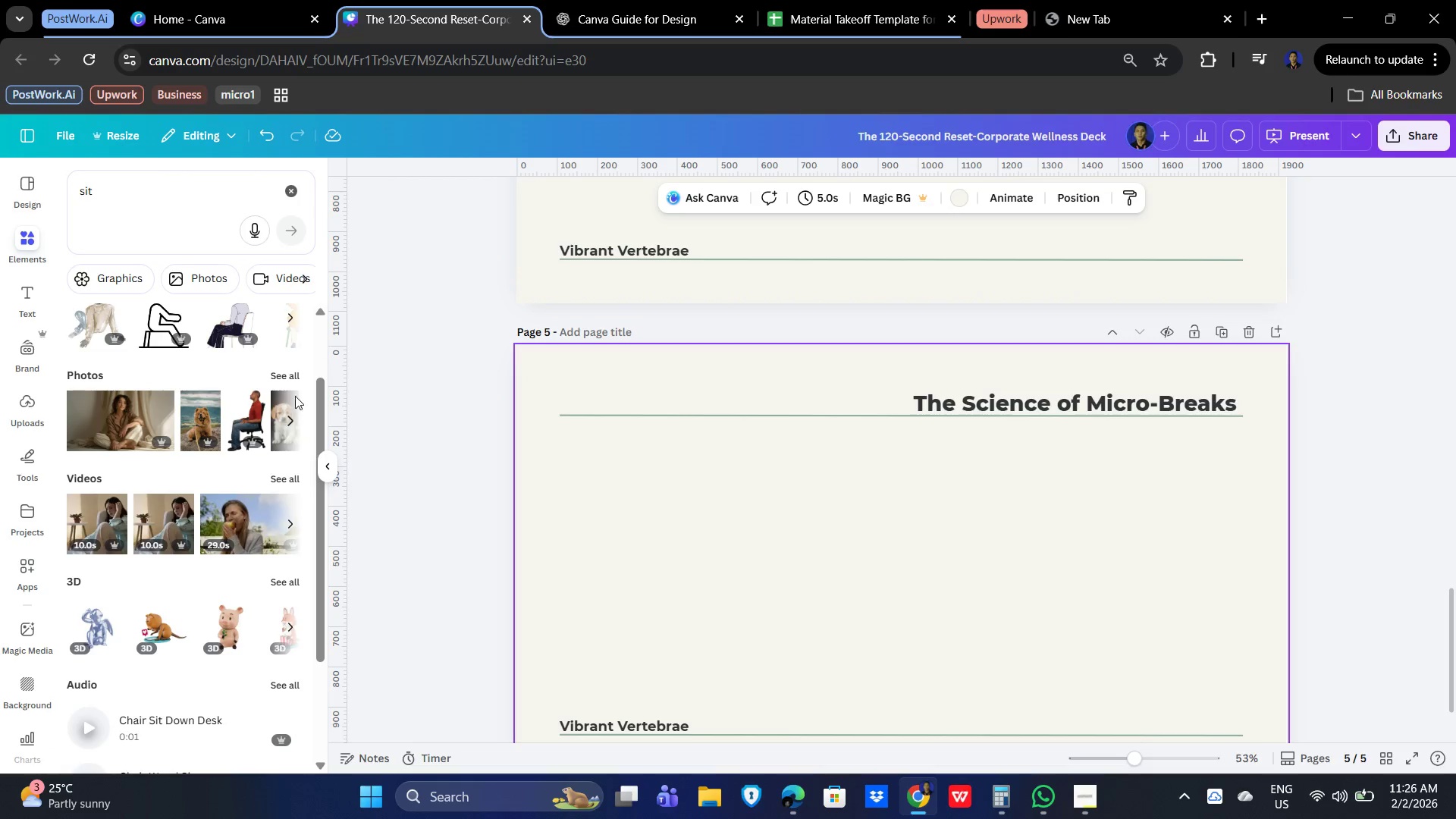 
left_click([278, 372])
 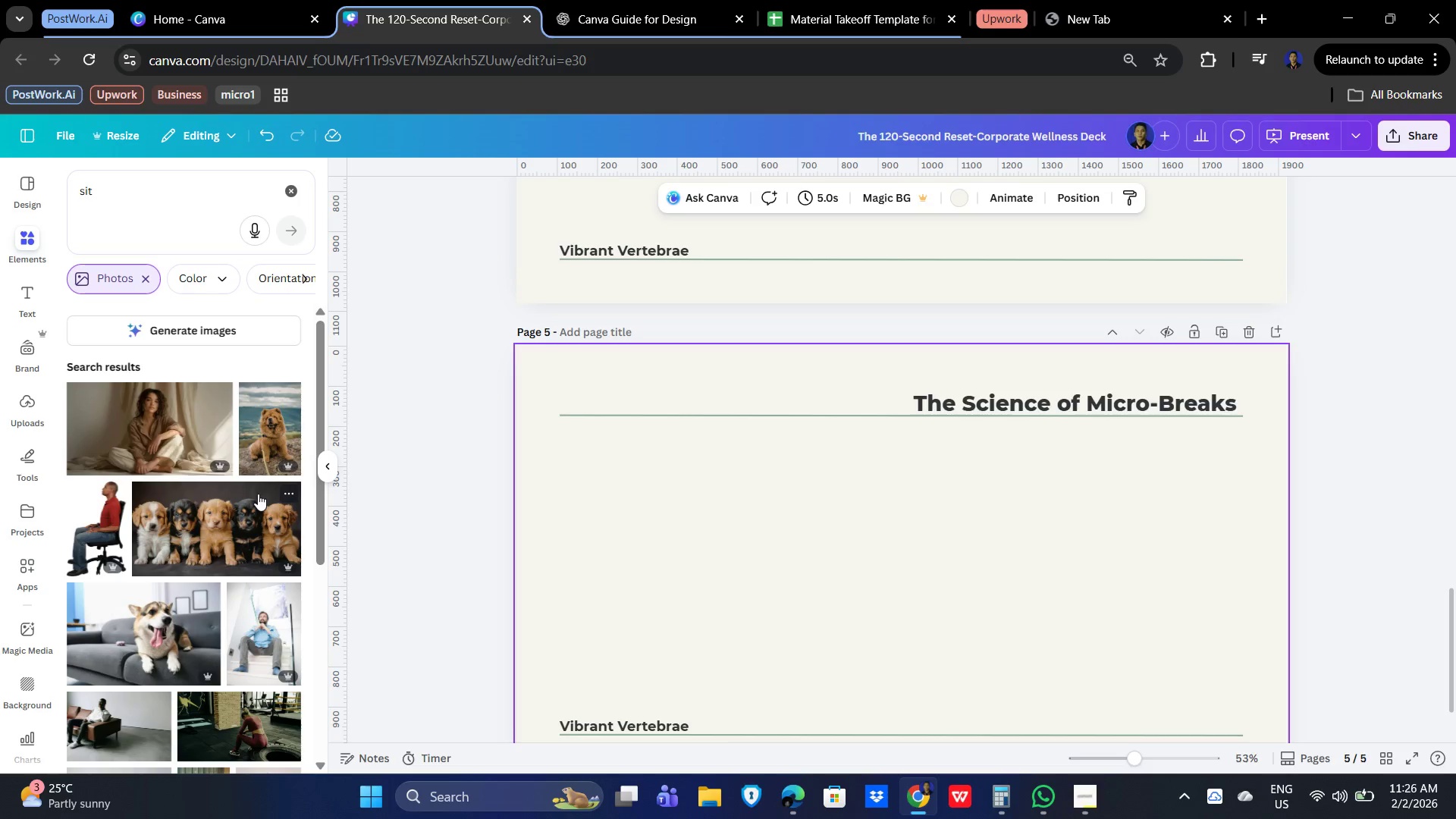 
scroll: coordinate [202, 503], scroll_direction: down, amount: 3.0
 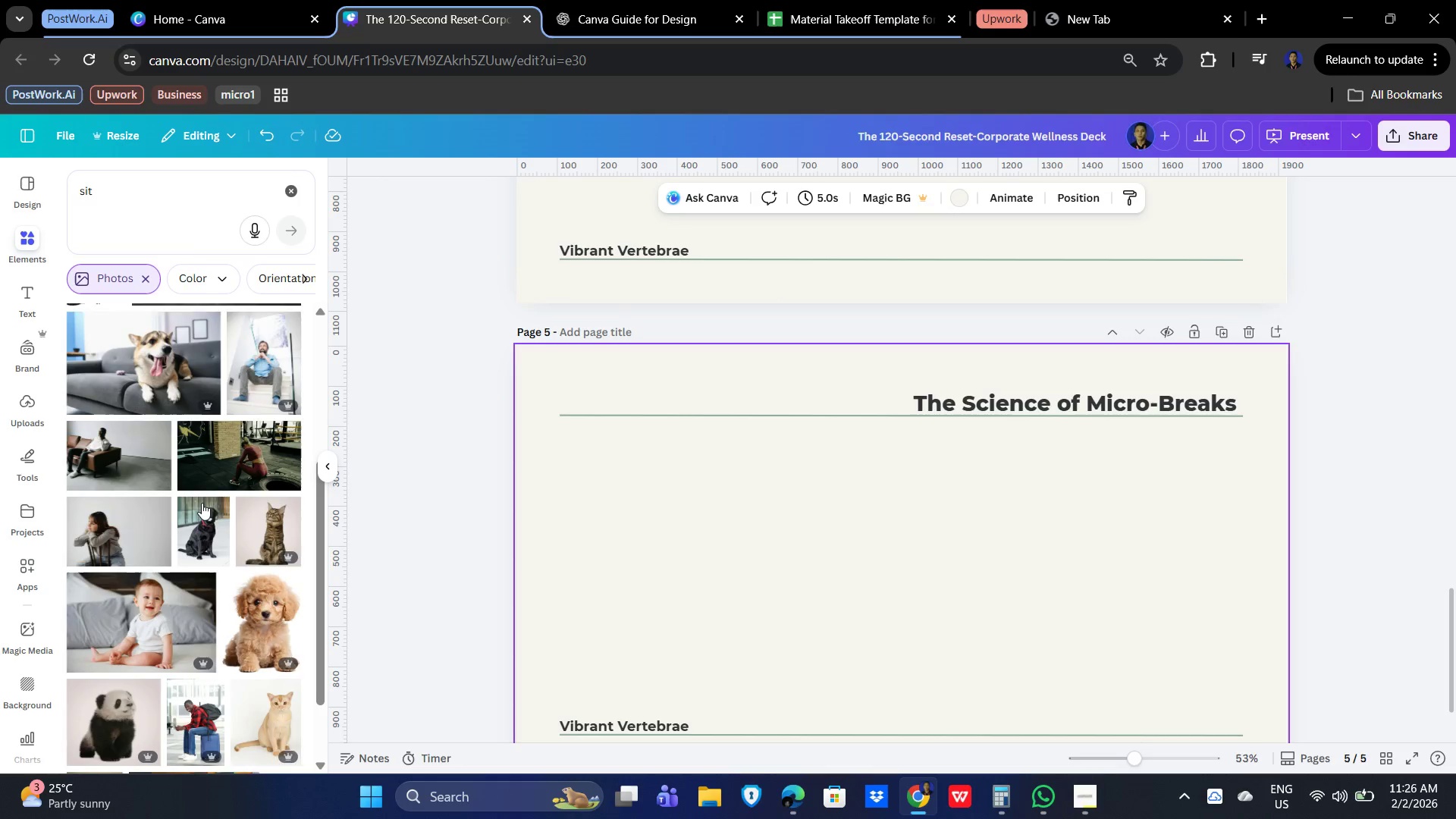 
mouse_move([185, 519])
 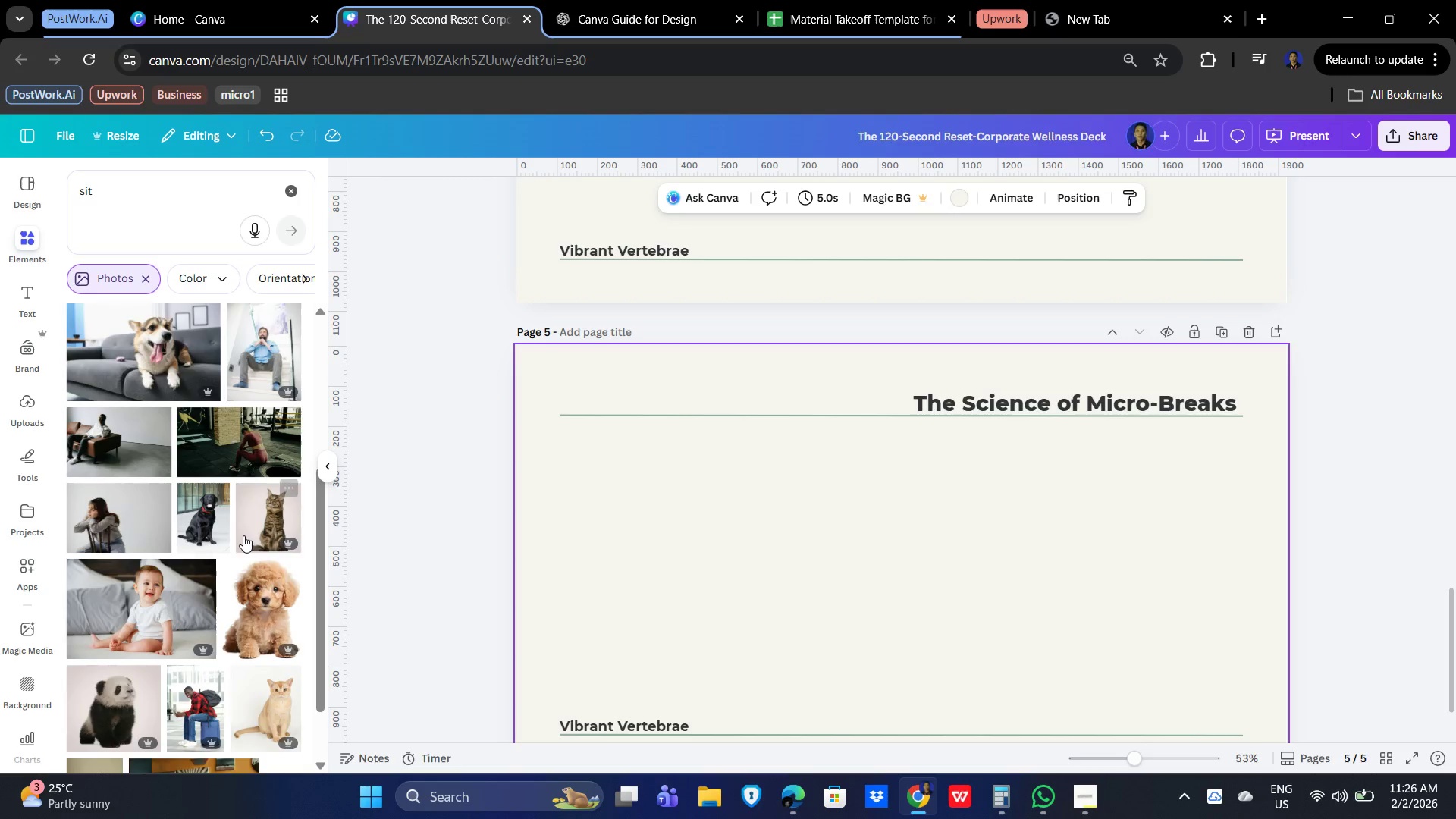 
scroll: coordinate [206, 483], scroll_direction: down, amount: 10.0
 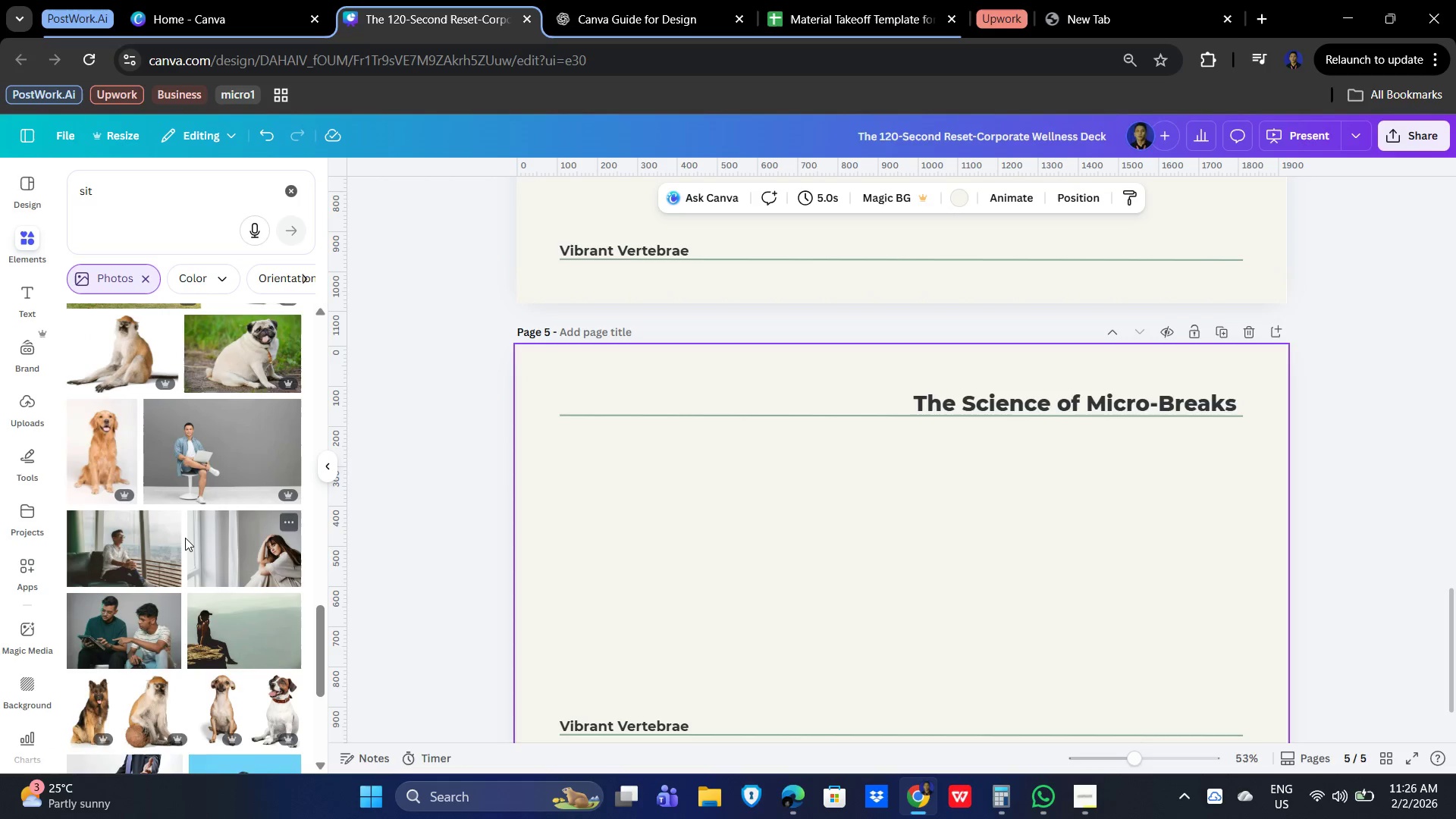 
wait(9.27)
 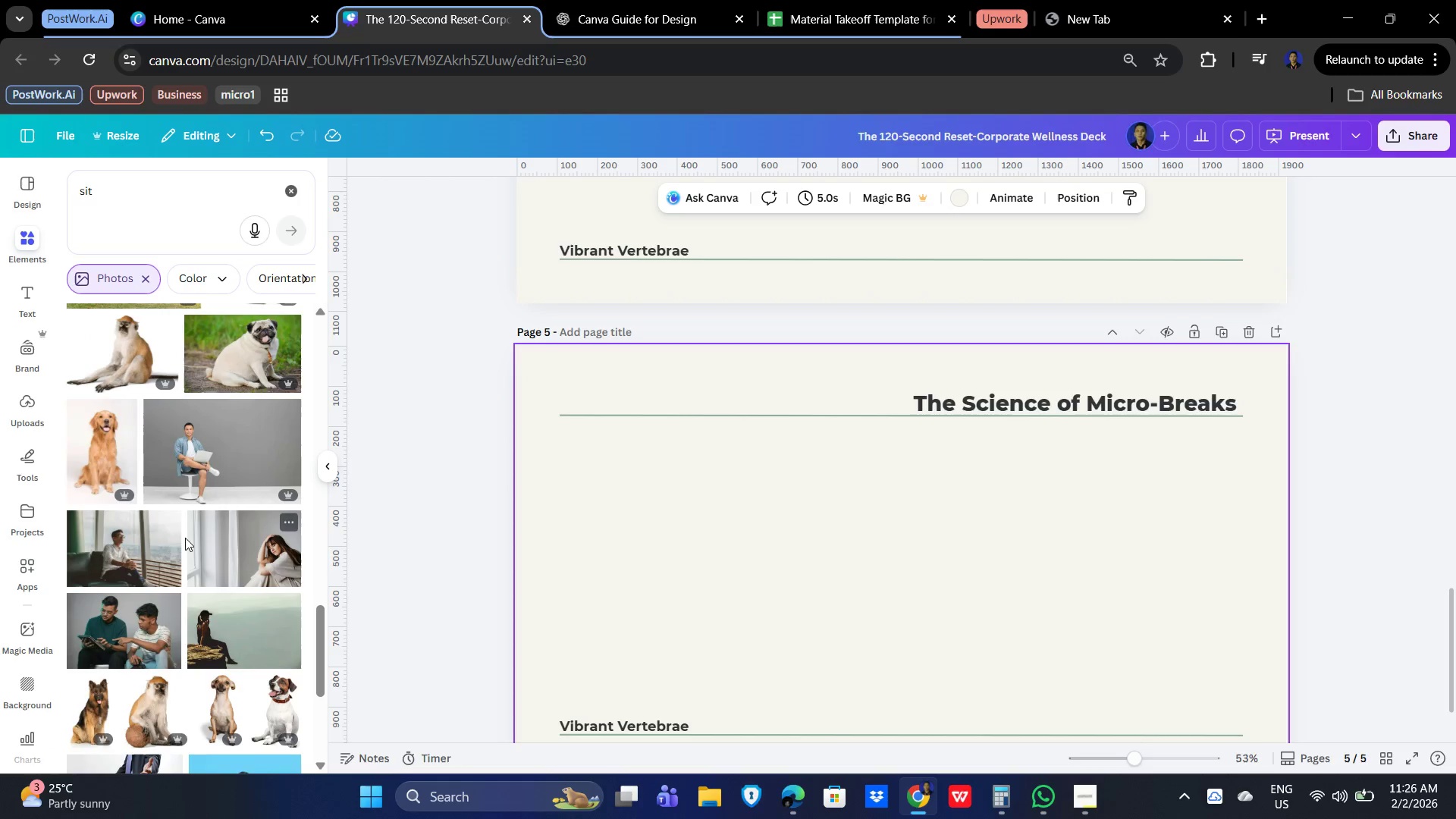 
scroll: coordinate [132, 628], scroll_direction: down, amount: 11.0
 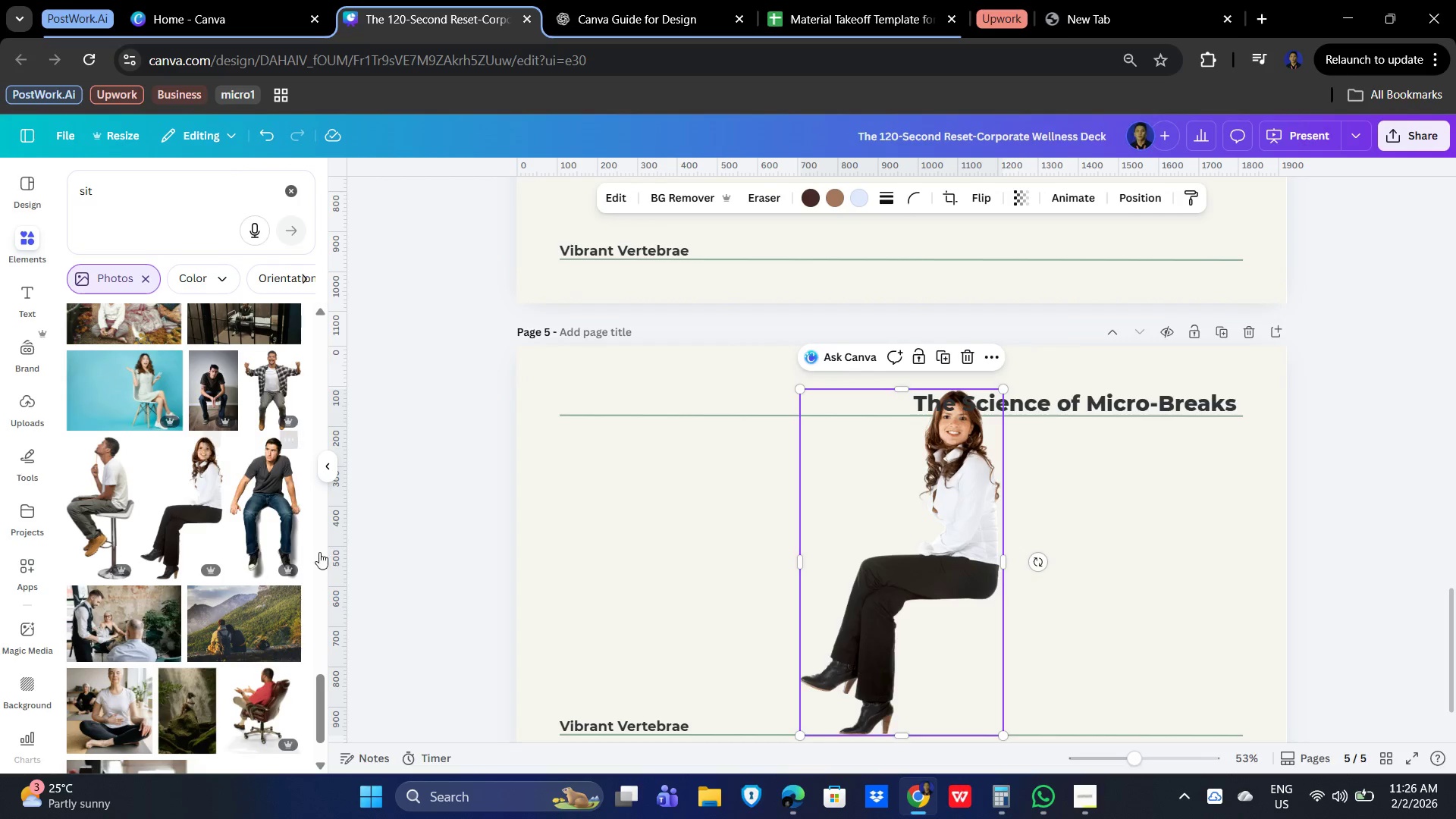 
left_click([923, 585])
 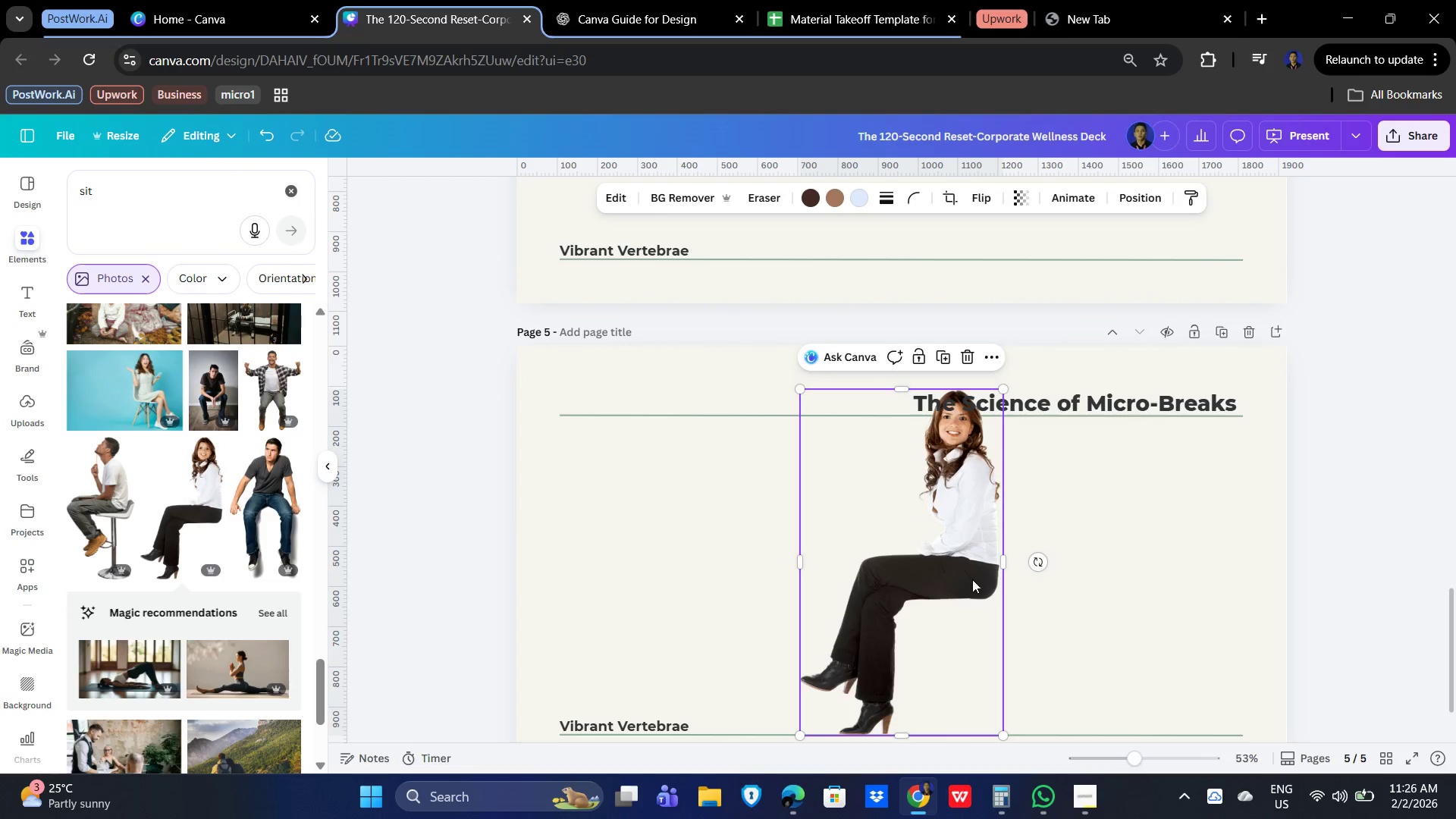 
left_click_drag(start_coordinate=[972, 579], to_coordinate=[742, 563])
 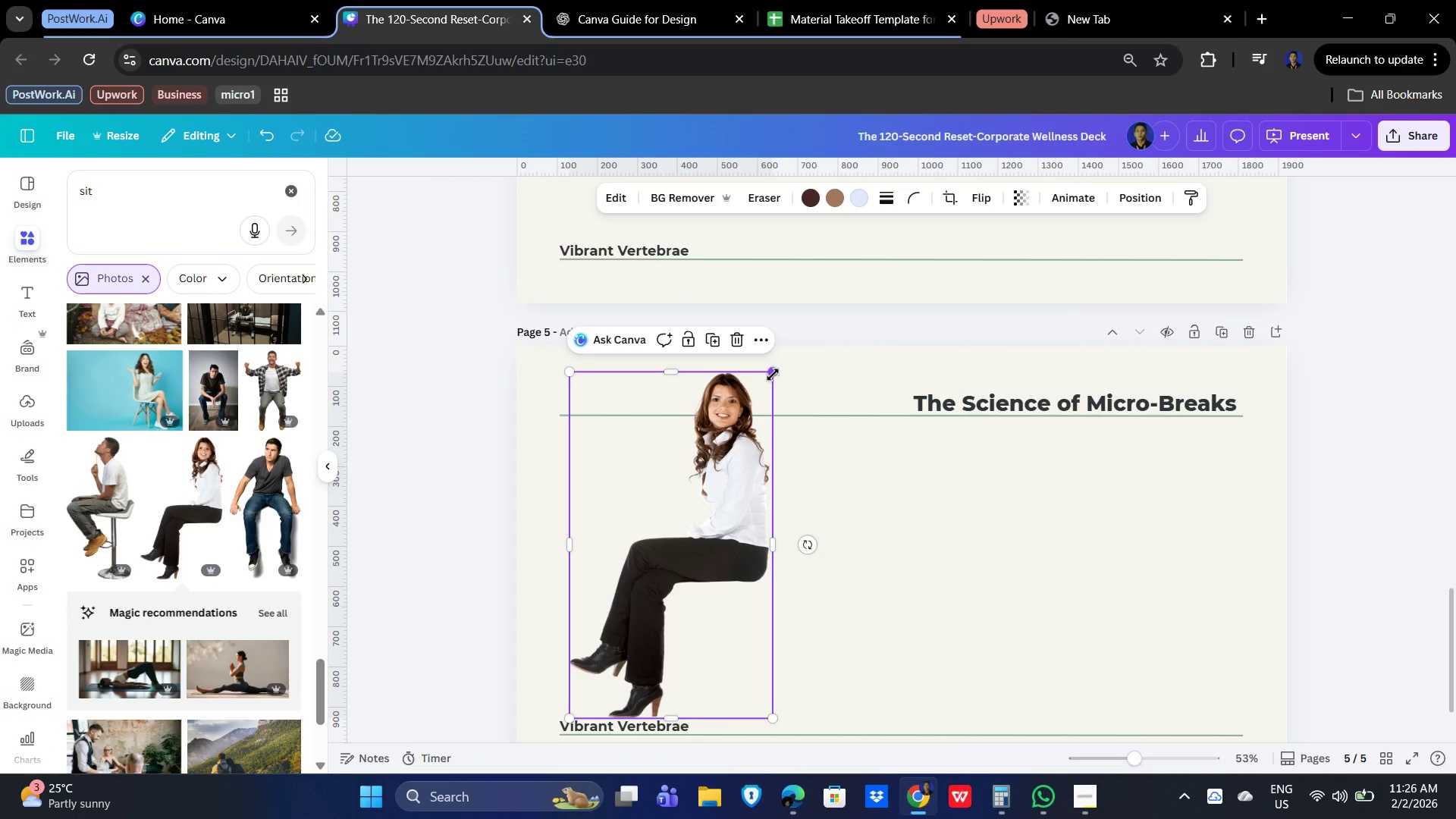 
left_click_drag(start_coordinate=[773, 375], to_coordinate=[724, 436])
 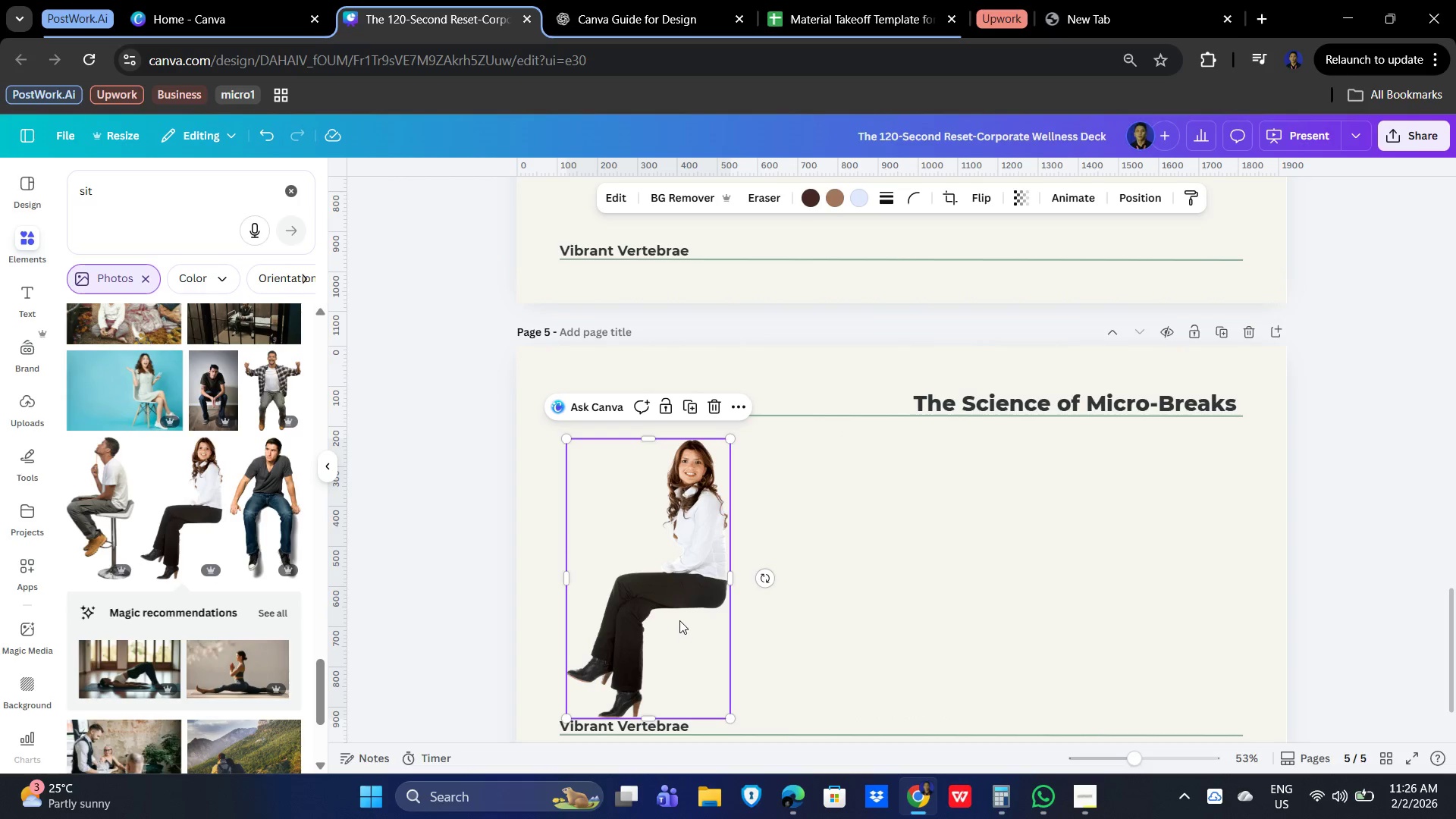 
key(Delete)
 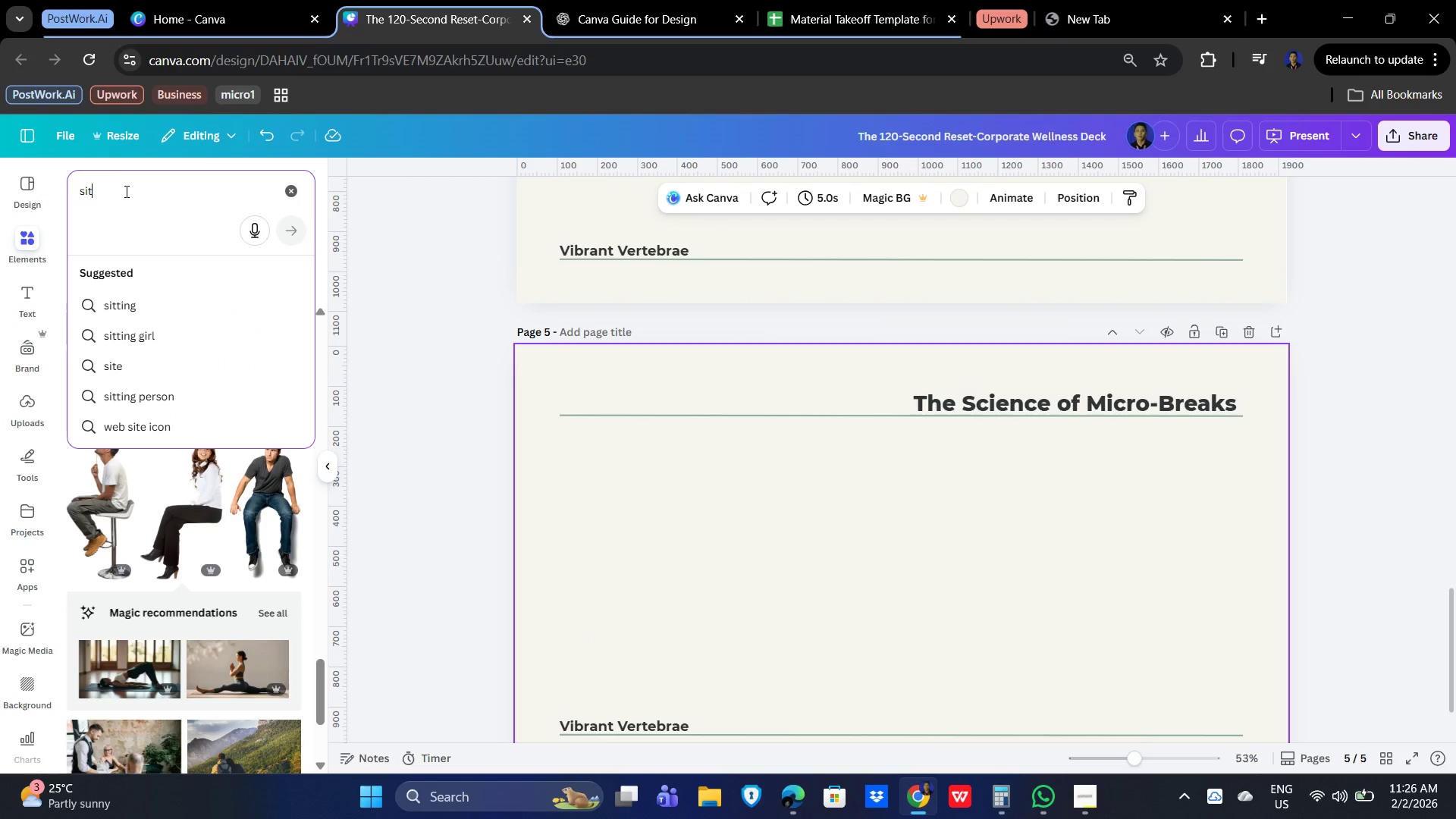 
left_click([375, 499])
 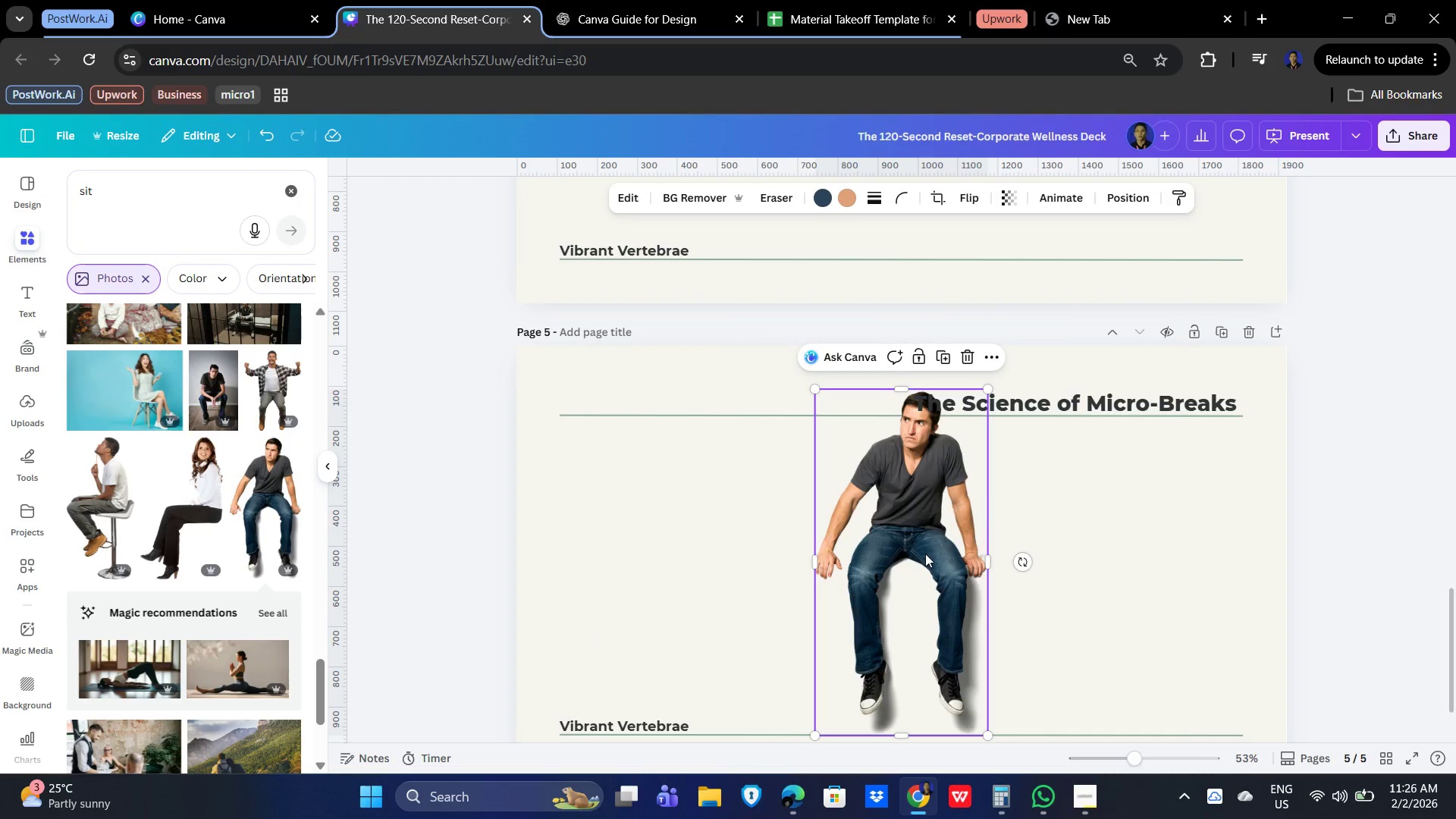 
left_click_drag(start_coordinate=[926, 558], to_coordinate=[709, 570])
 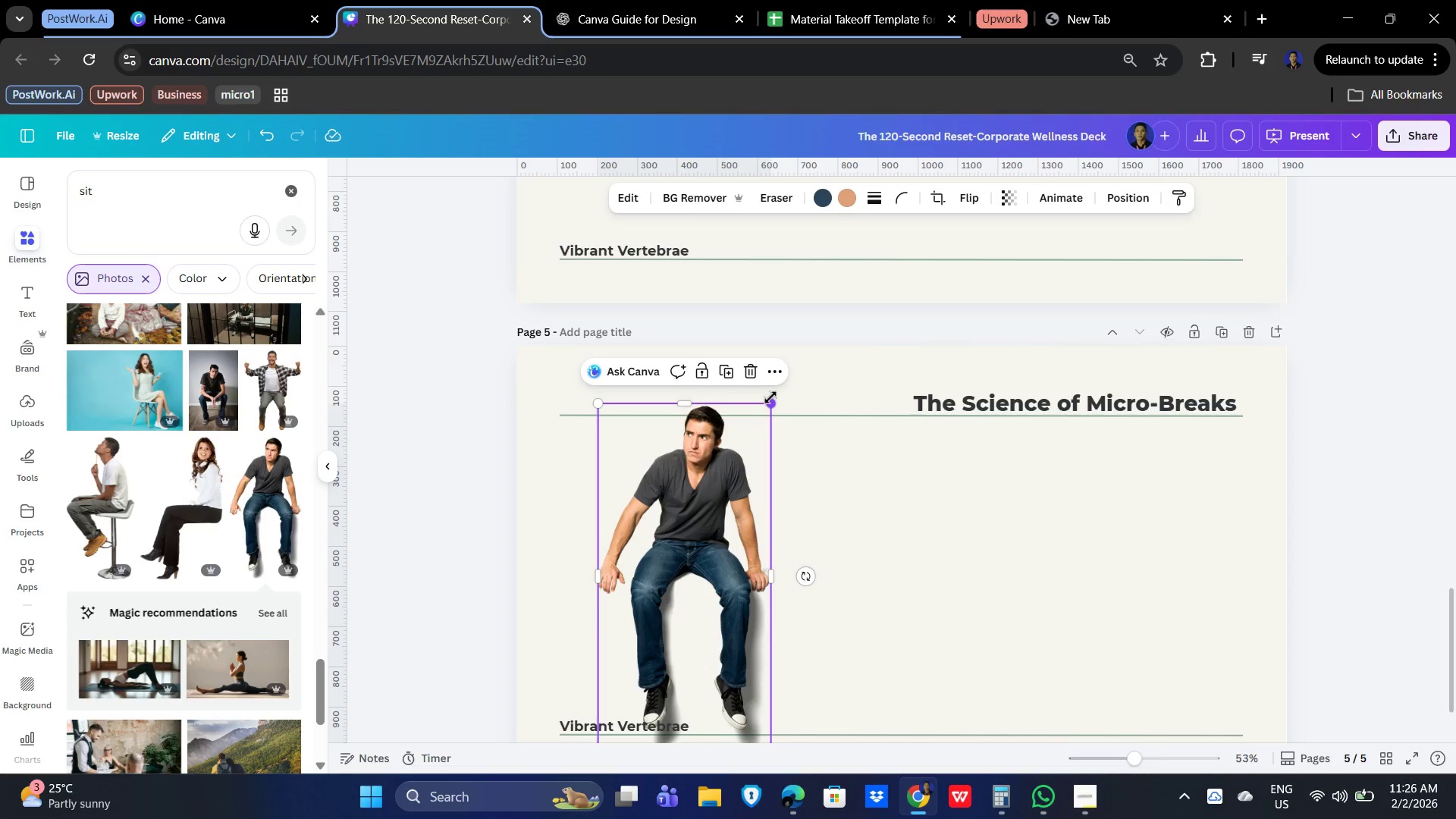 
left_click_drag(start_coordinate=[772, 397], to_coordinate=[657, 566])
 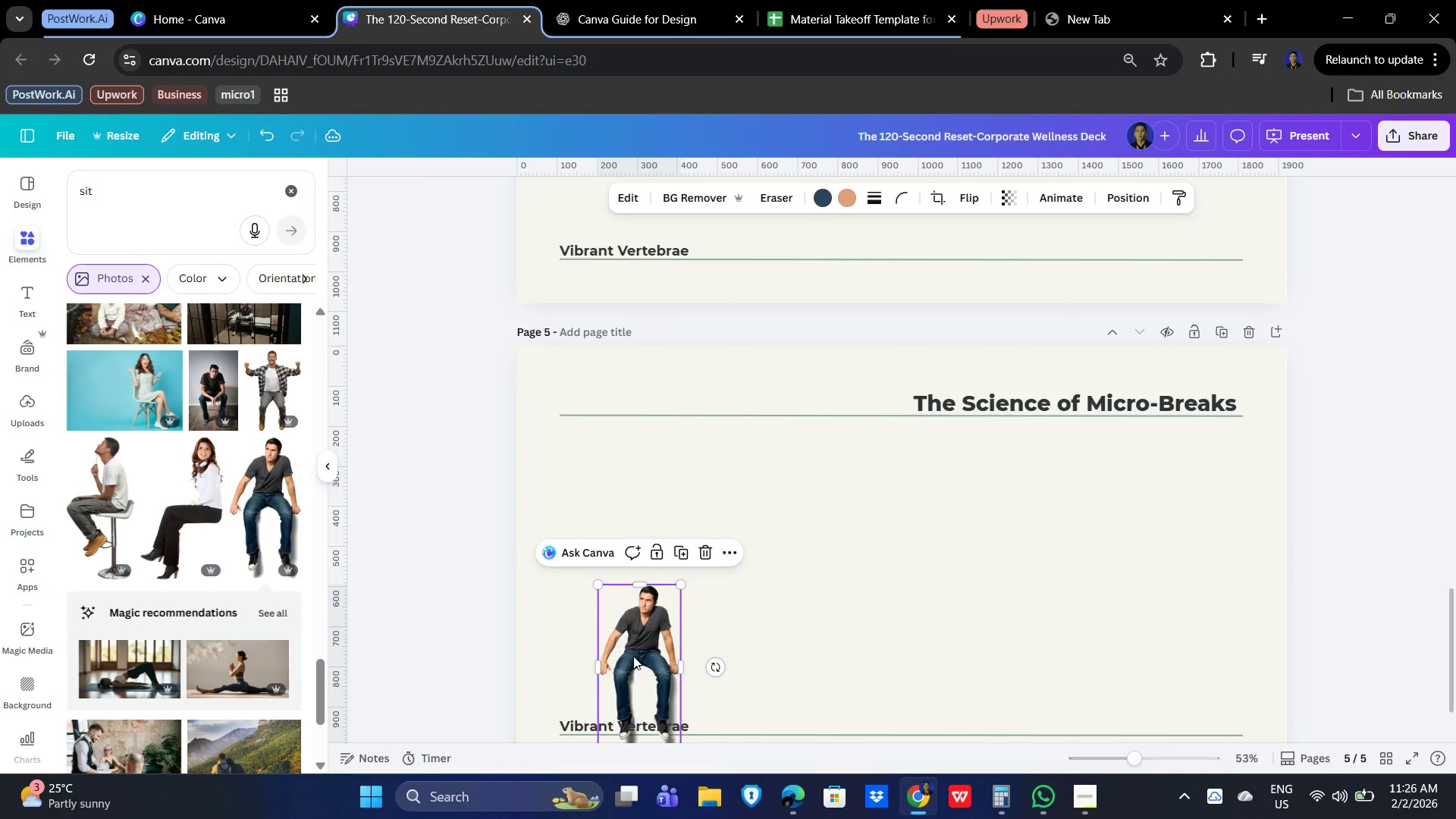 
left_click_drag(start_coordinate=[633, 656], to_coordinate=[651, 554])
 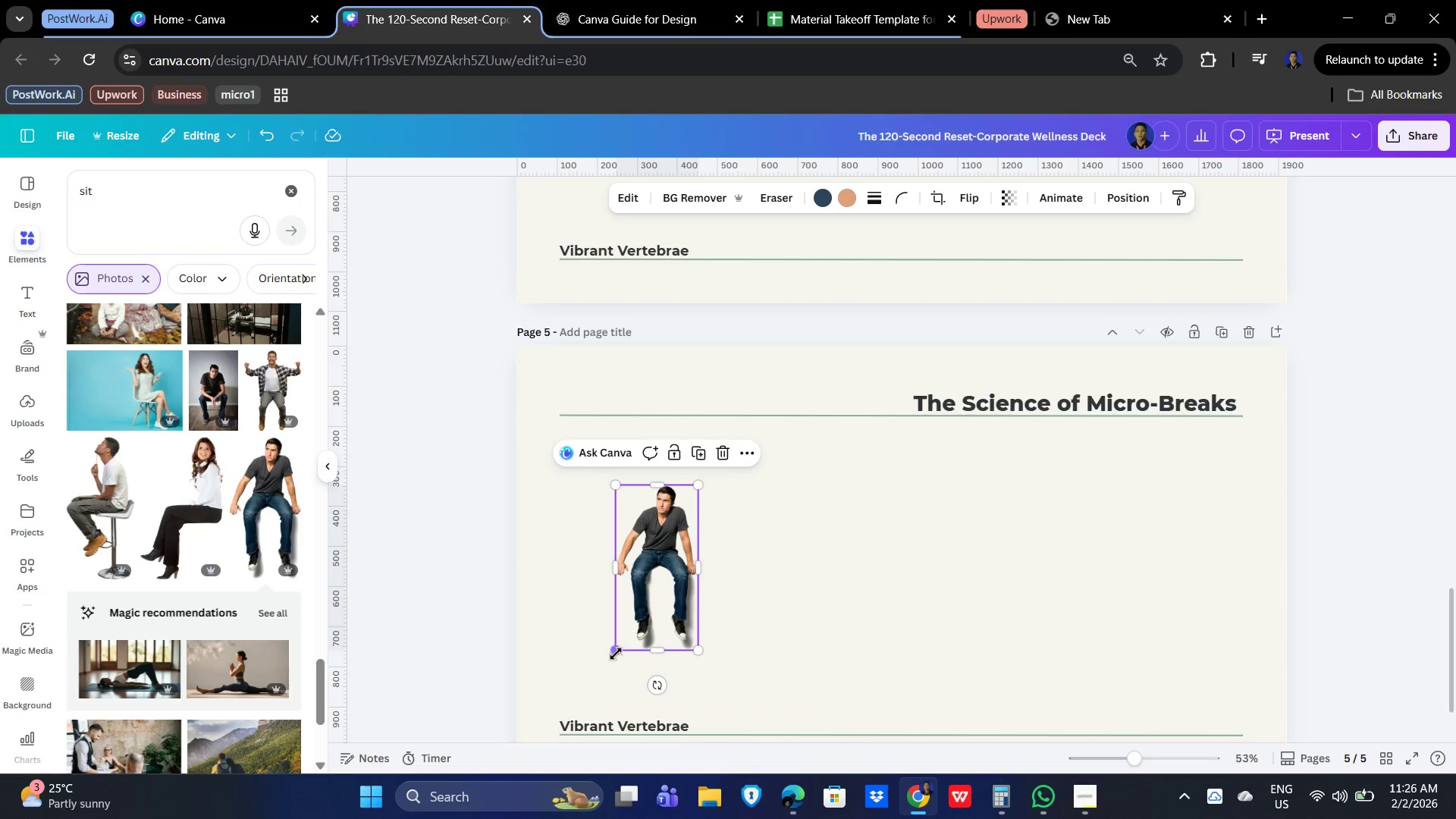 
left_click_drag(start_coordinate=[616, 652], to_coordinate=[629, 635])
 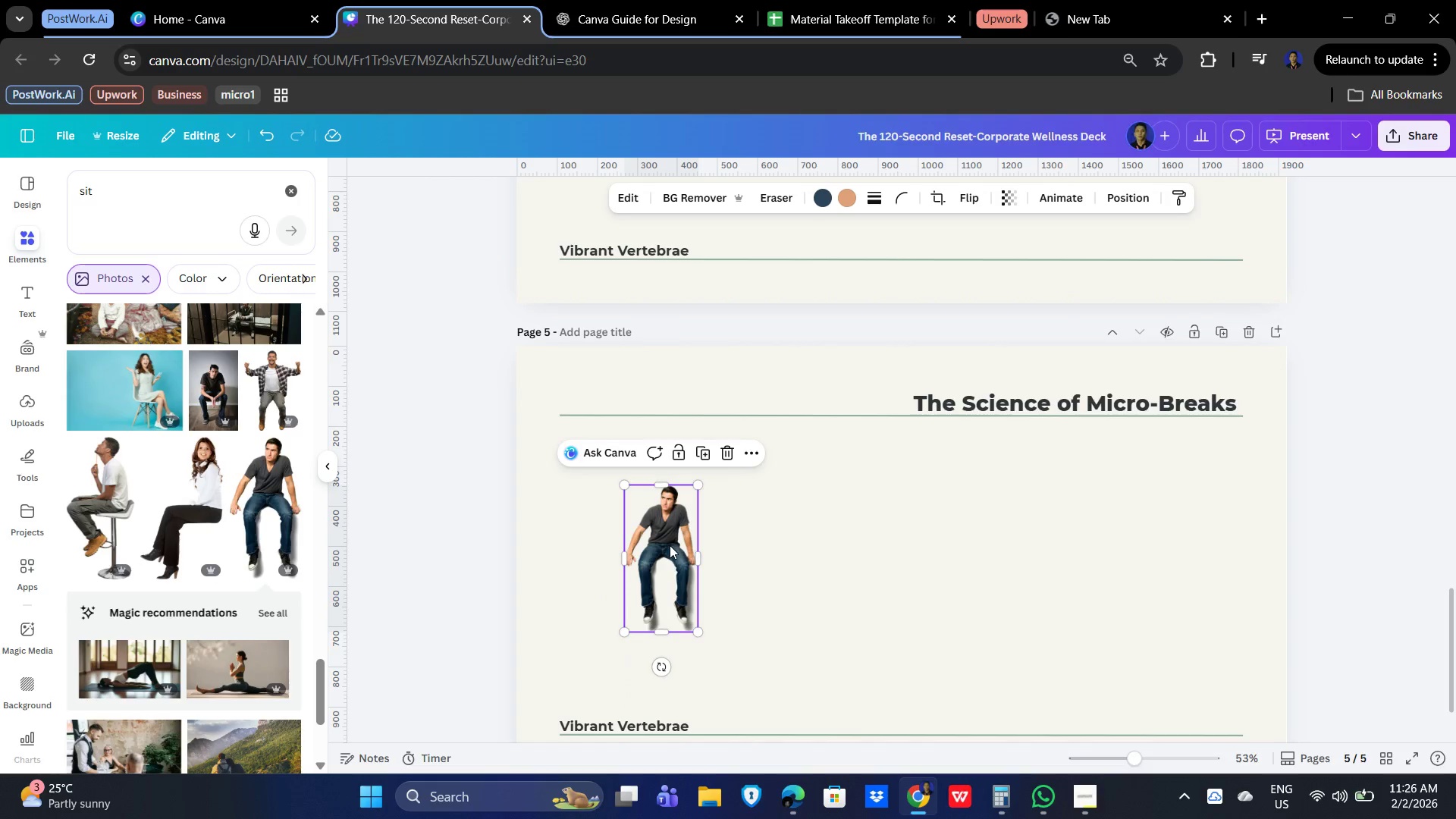 
left_click_drag(start_coordinate=[670, 545], to_coordinate=[666, 558])
 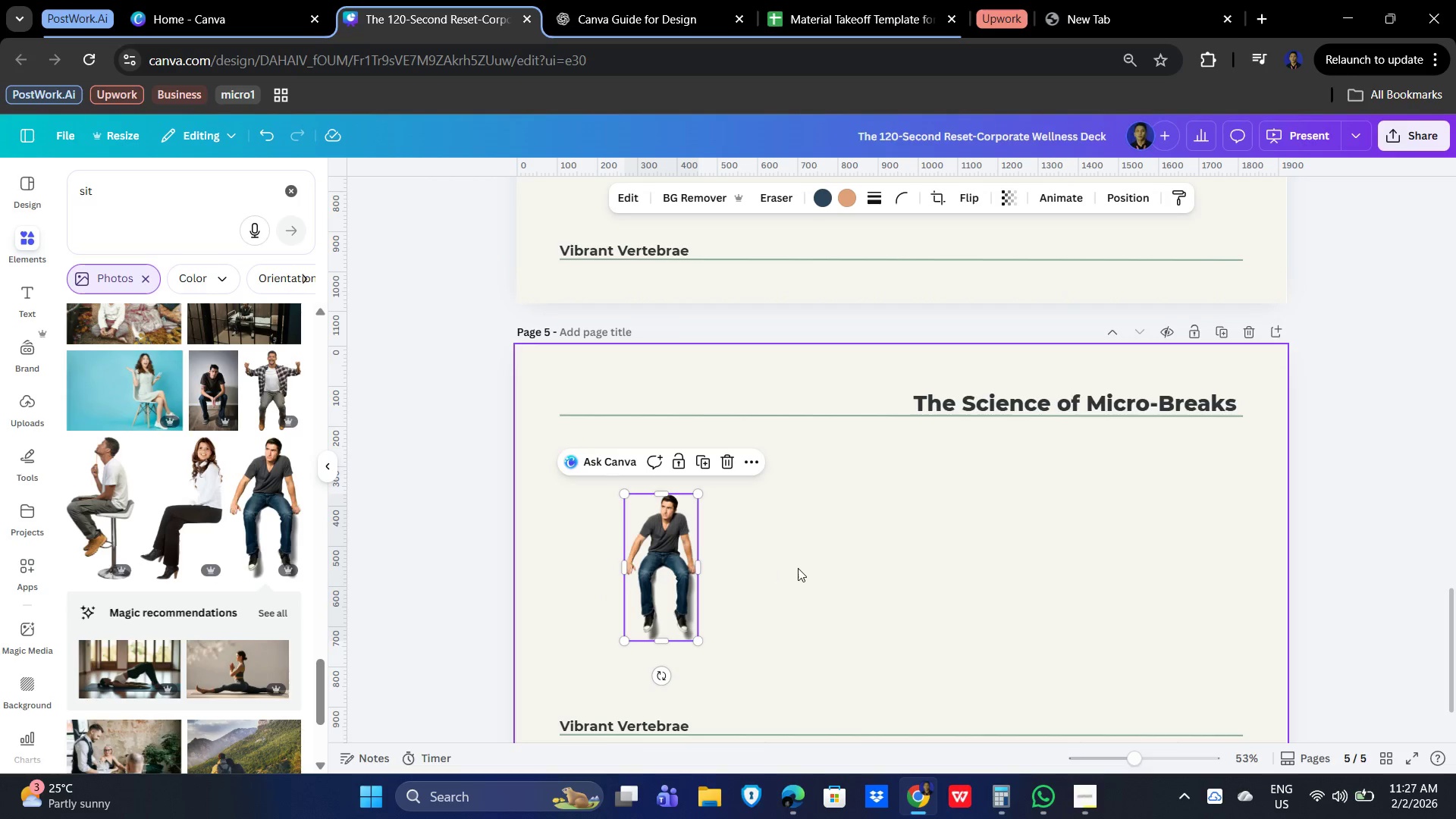 
left_click([798, 568])
 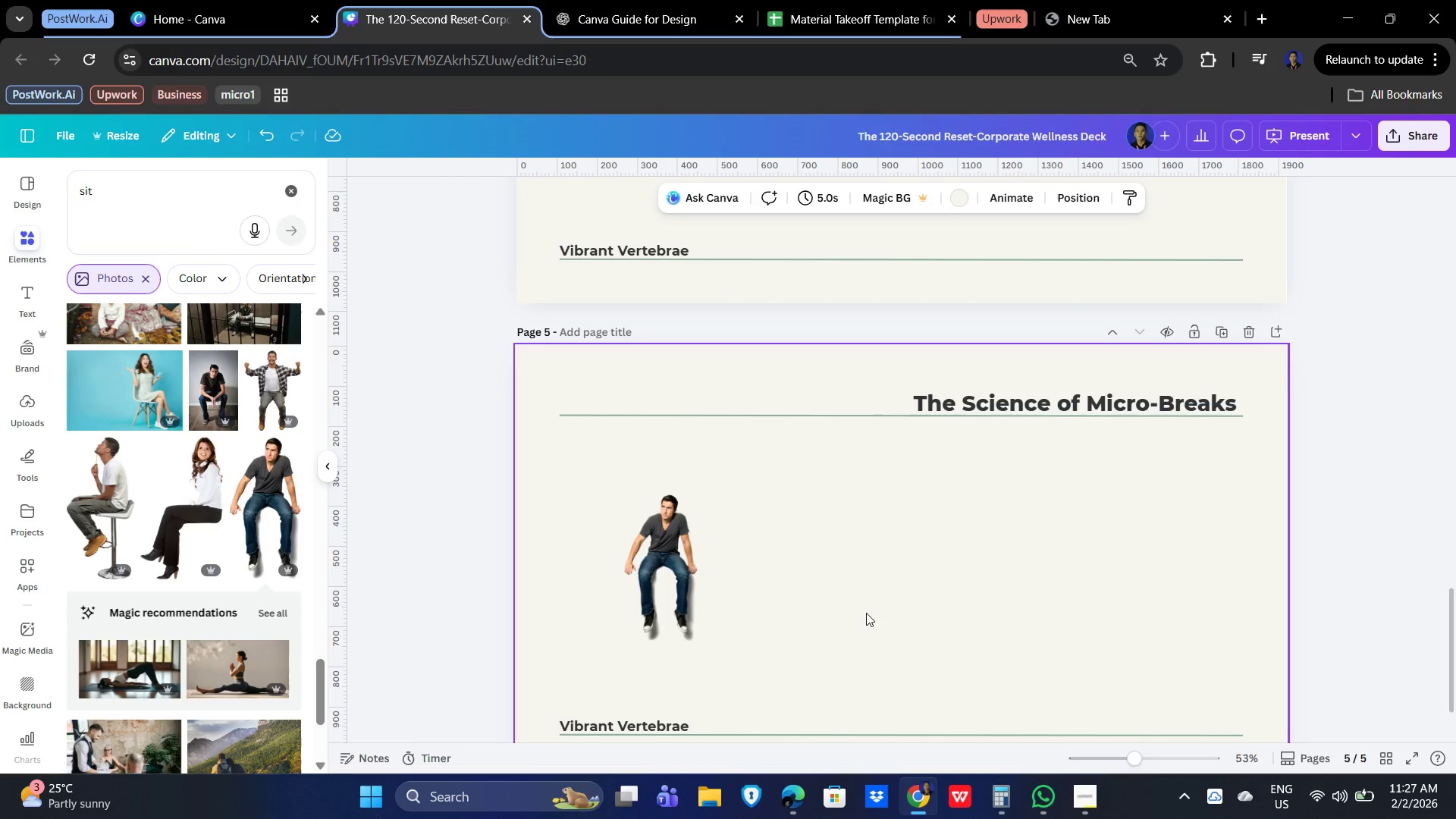 
wait(7.78)
 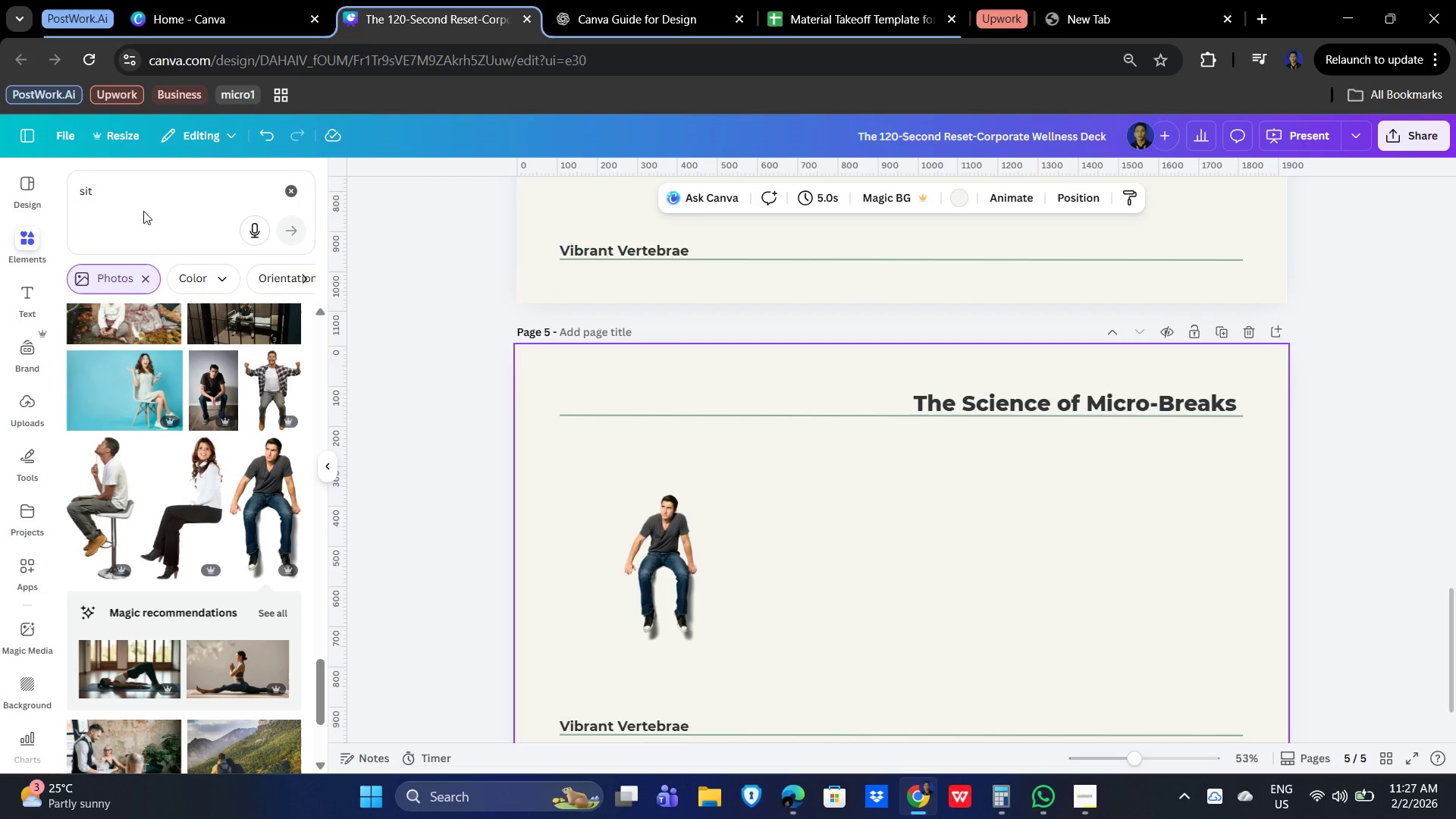 
left_click_drag(start_coordinate=[118, 192], to_coordinate=[36, 190])
 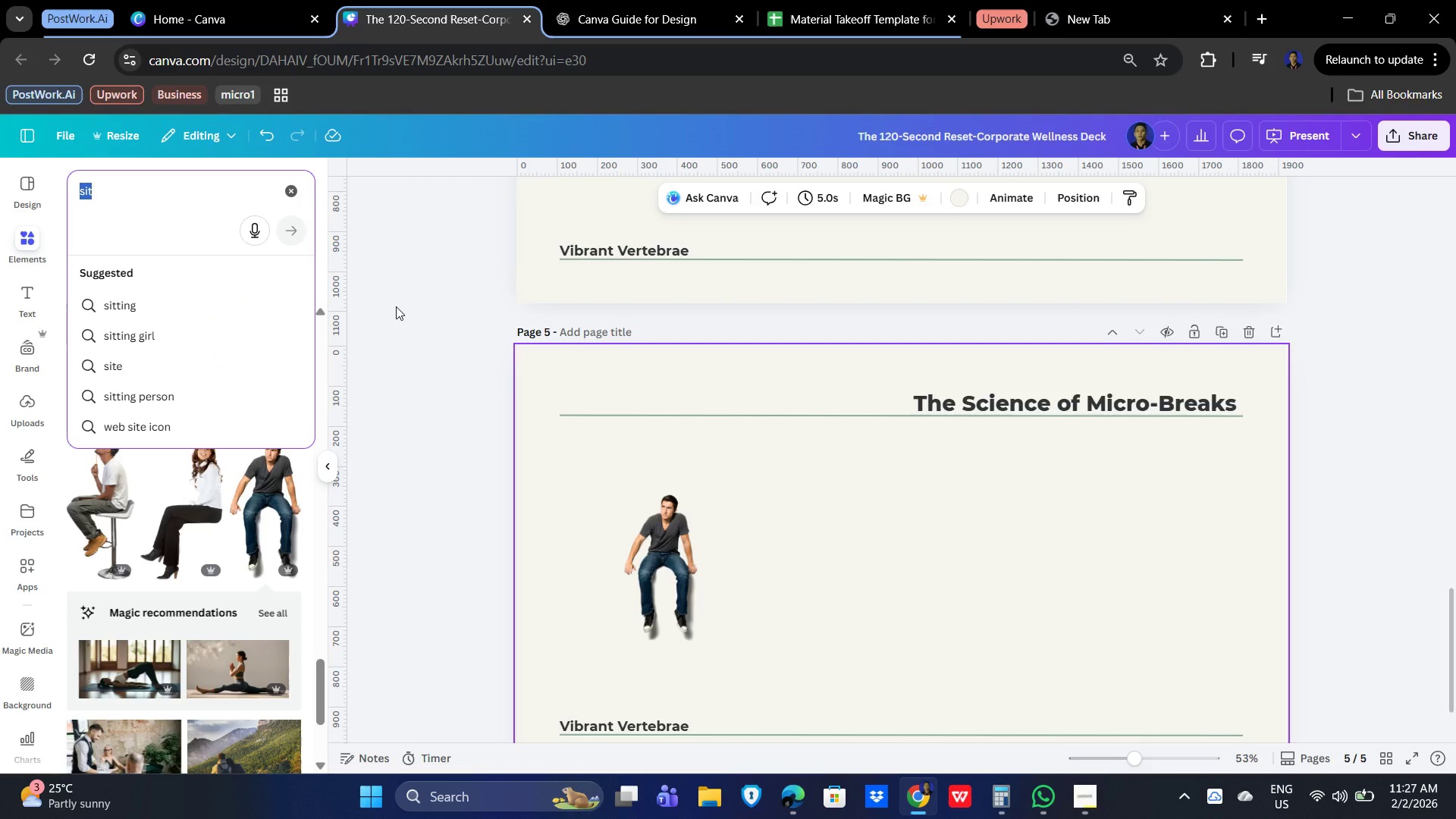 
type(diagram)
 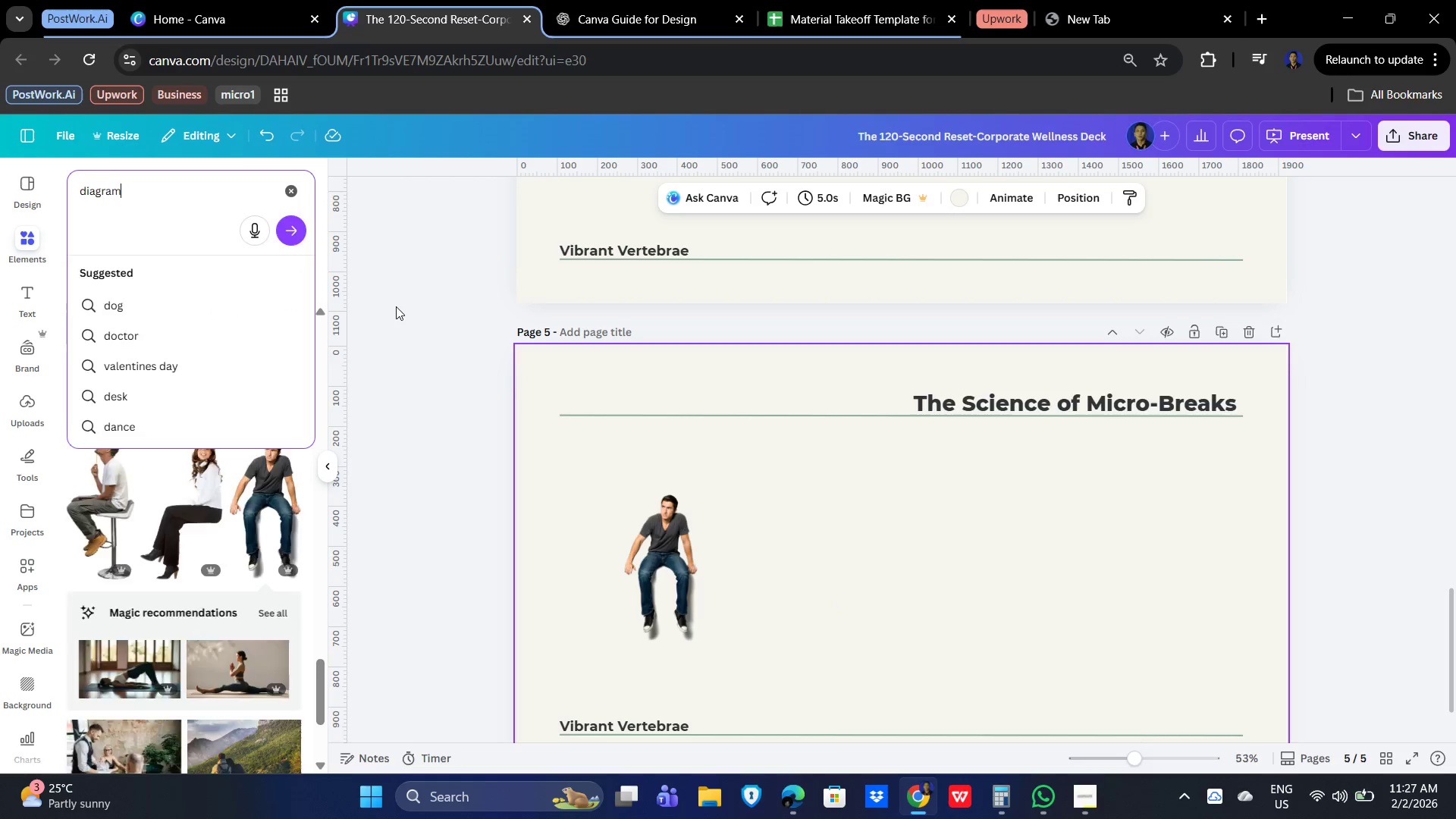 
key(Enter)
 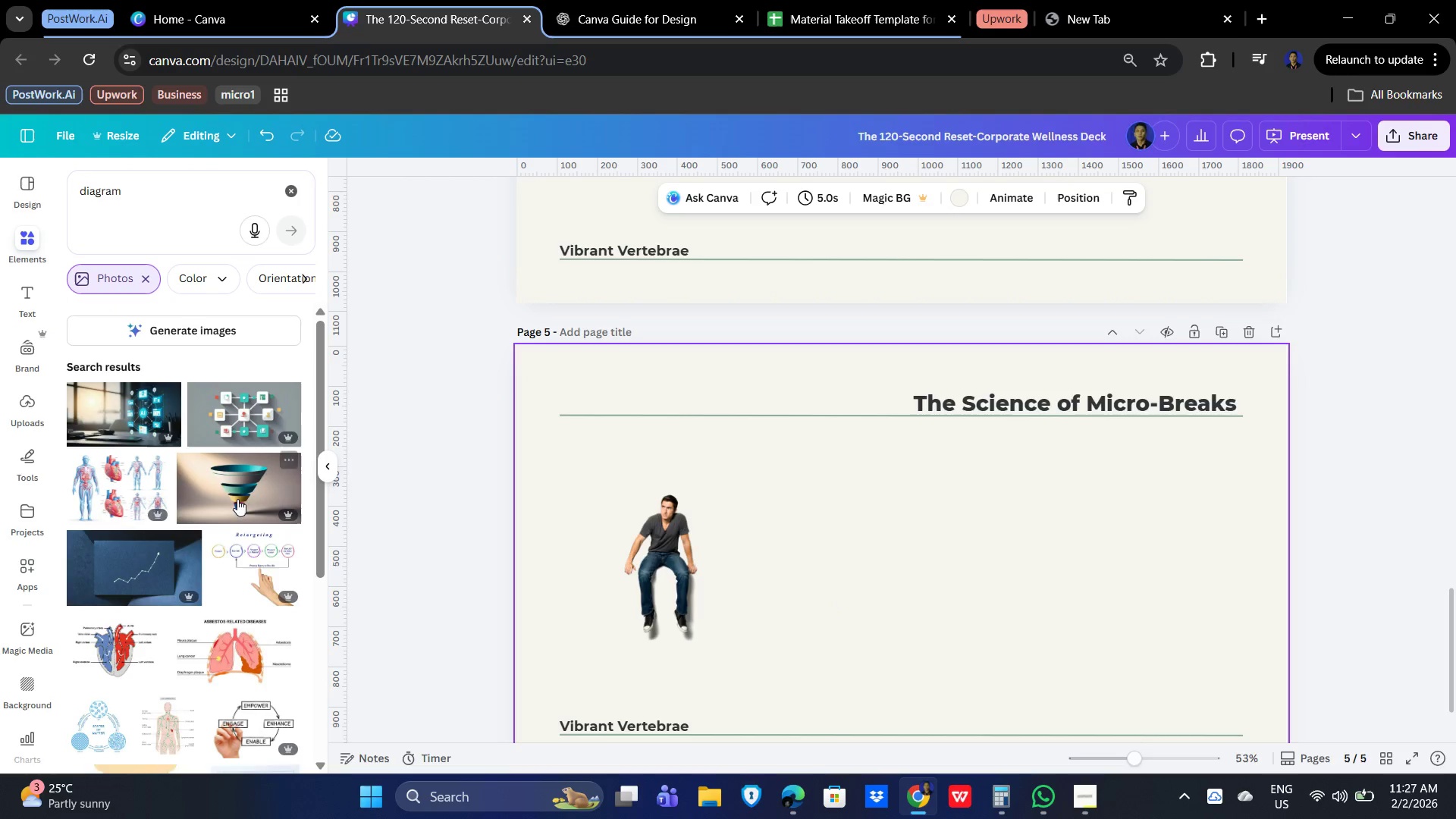 
scroll: coordinate [231, 598], scroll_direction: down, amount: 6.0
 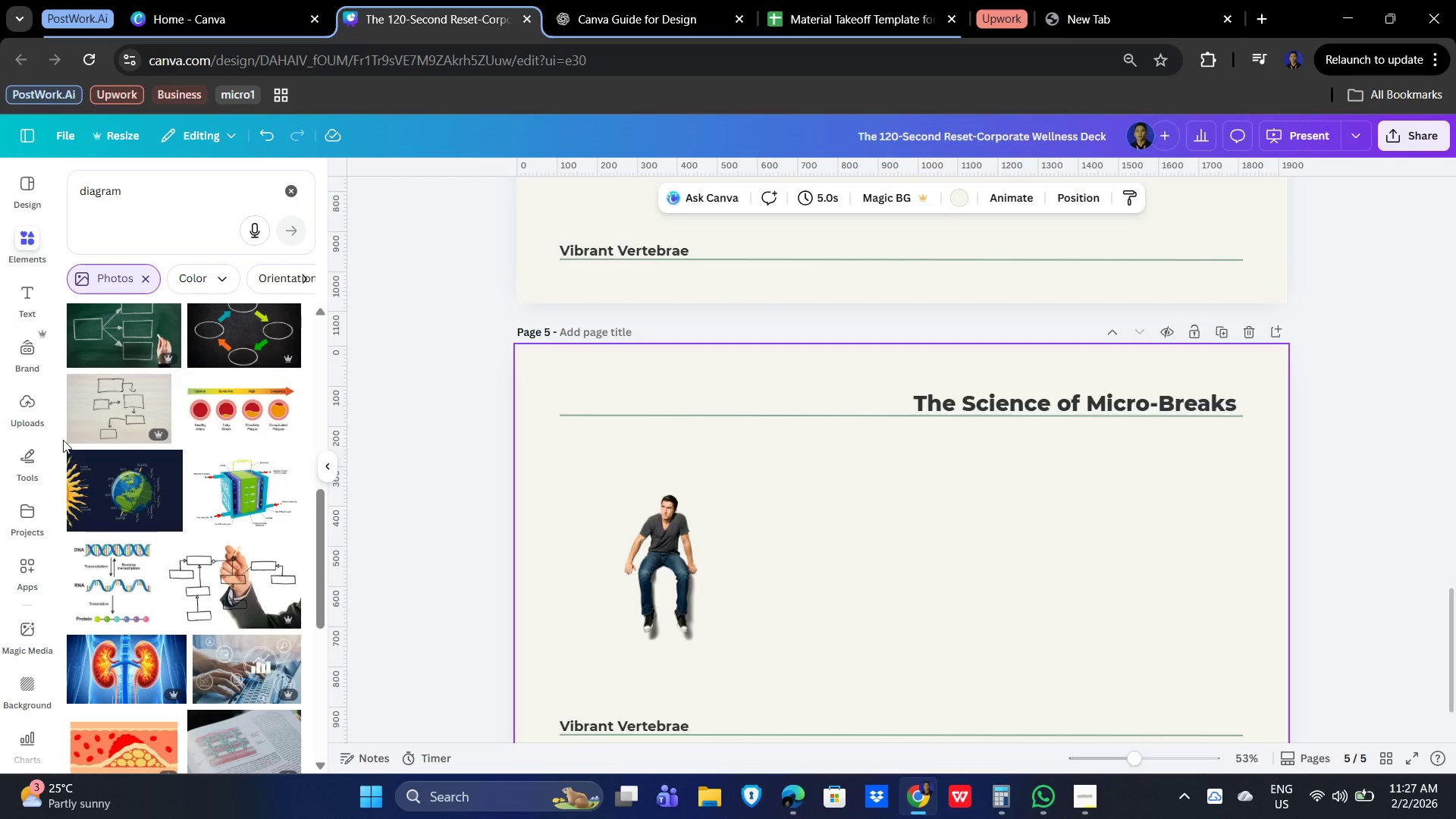 
wait(6.24)
 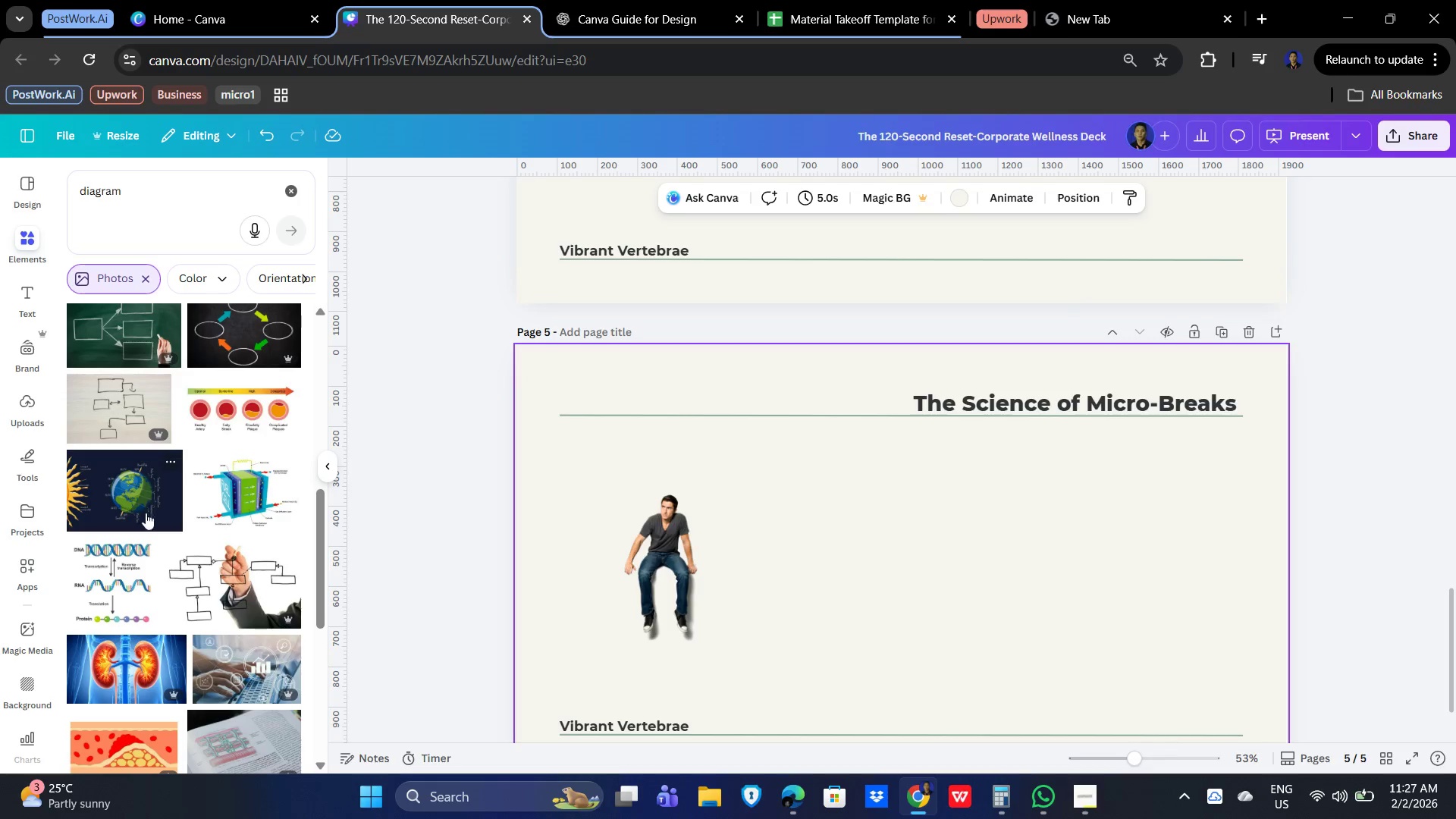 
scroll: coordinate [186, 607], scroll_direction: down, amount: 4.0
 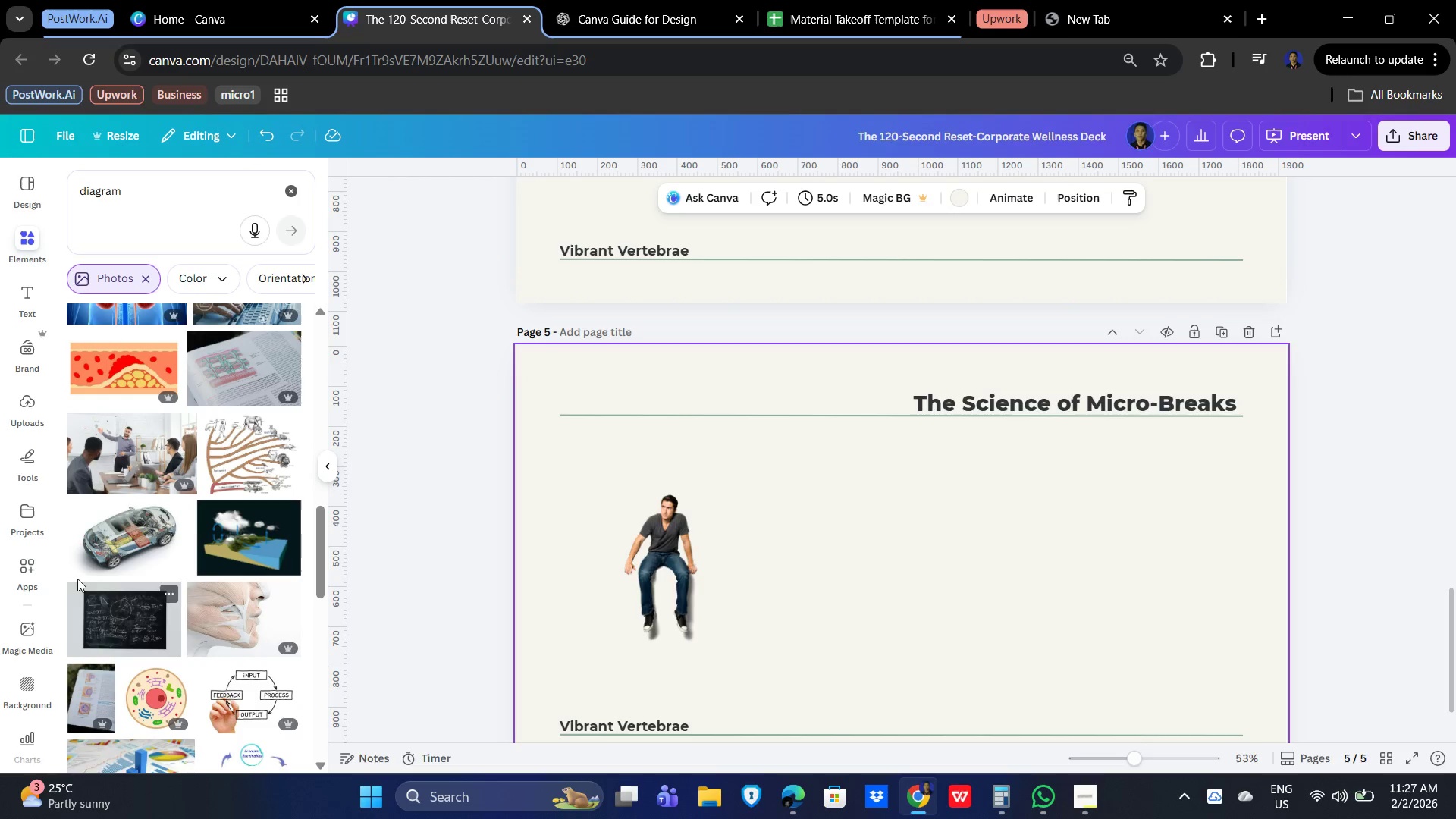 
scroll: coordinate [37, 580], scroll_direction: up, amount: 6.0
 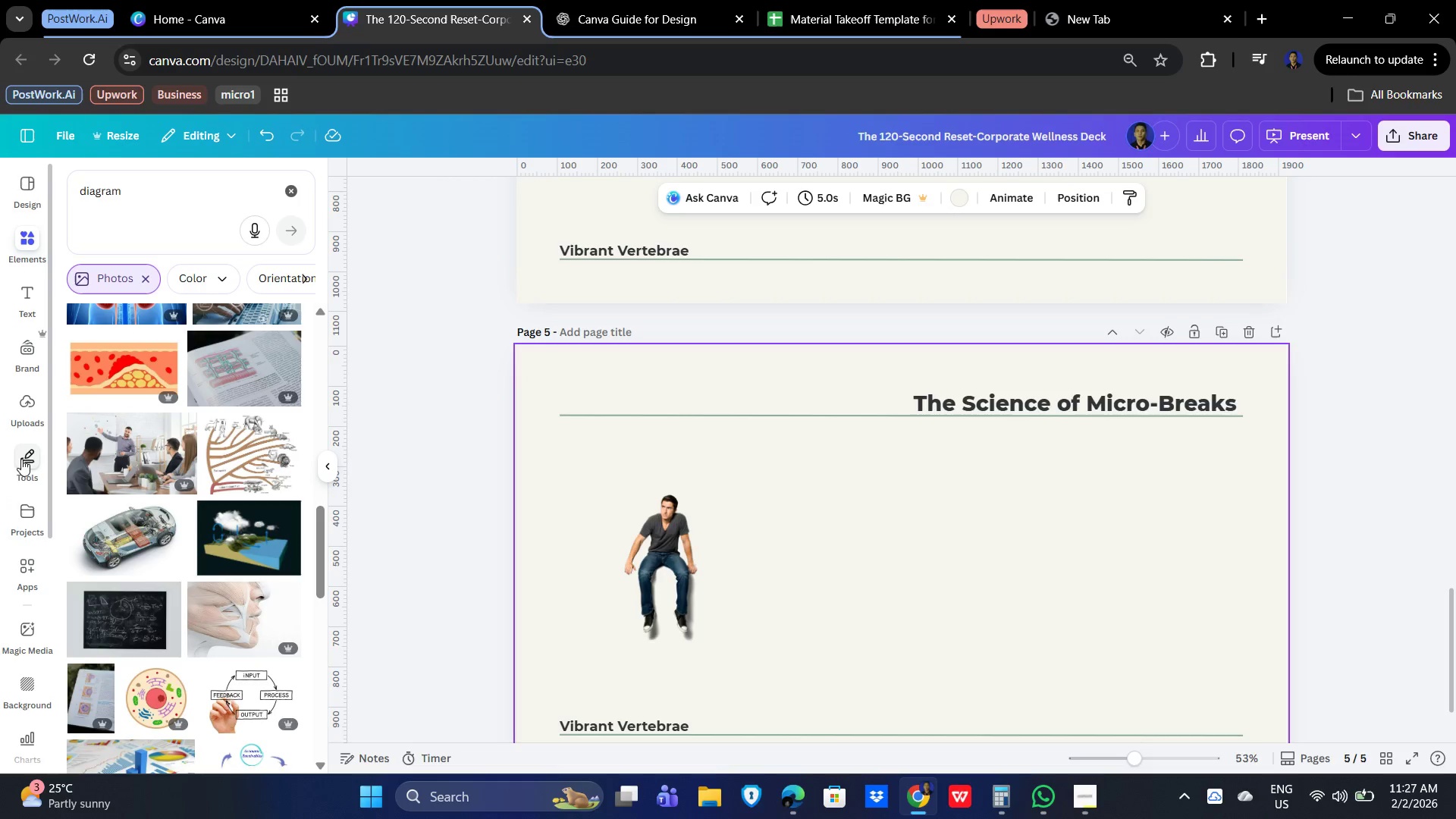 
left_click([30, 462])
 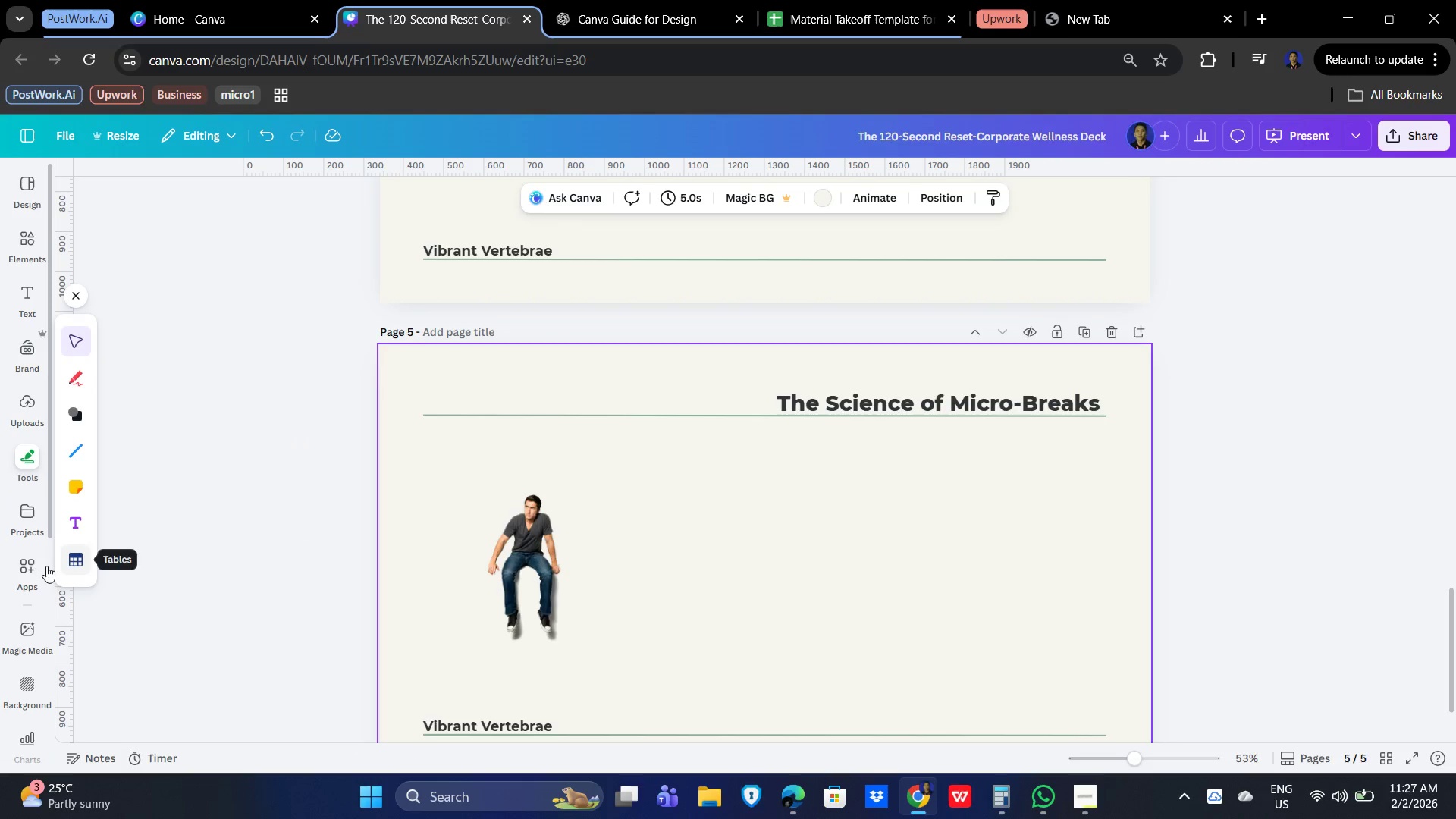 
scroll: coordinate [11, 579], scroll_direction: down, amount: 2.0
 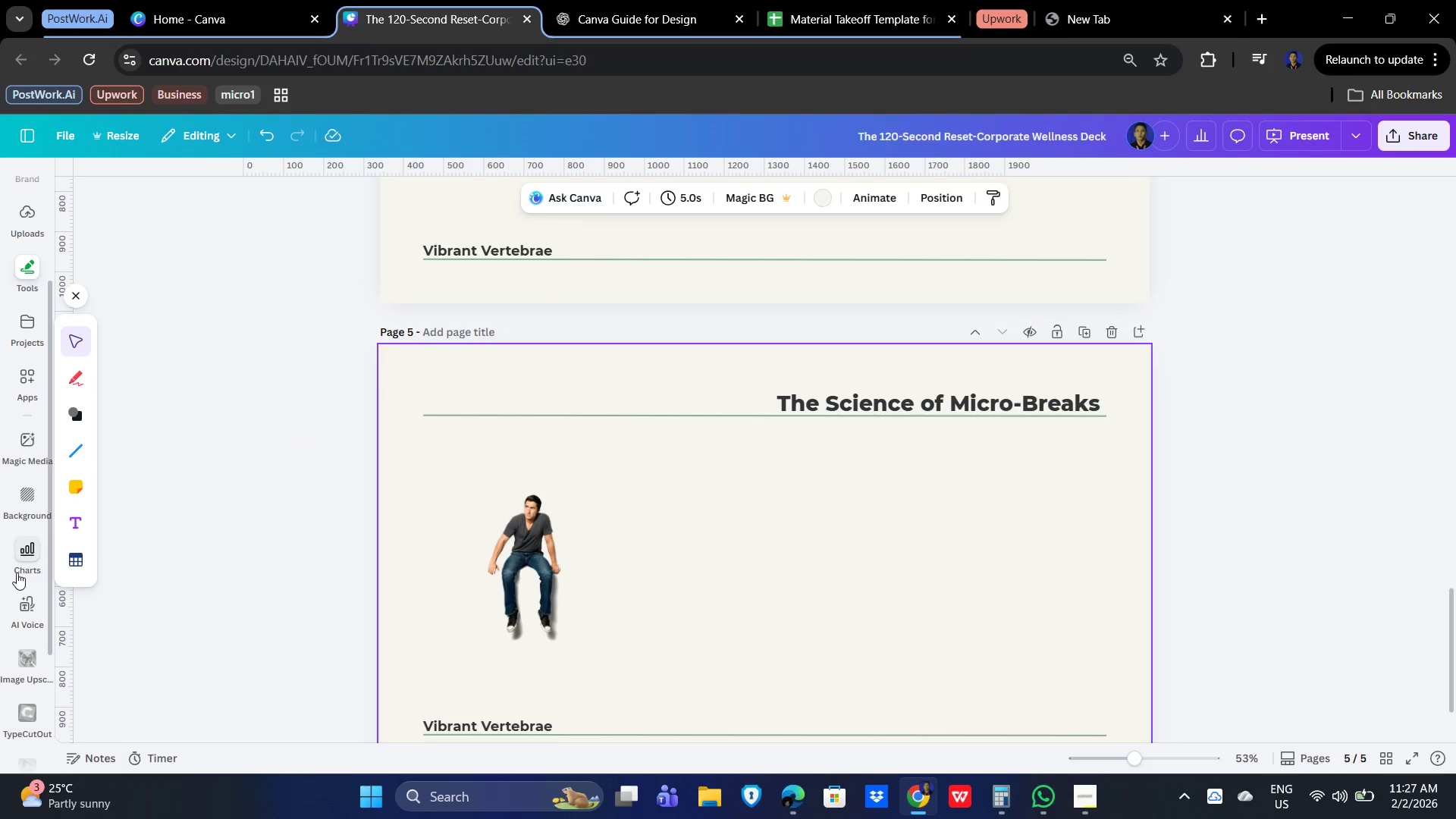 
left_click([30, 547])
 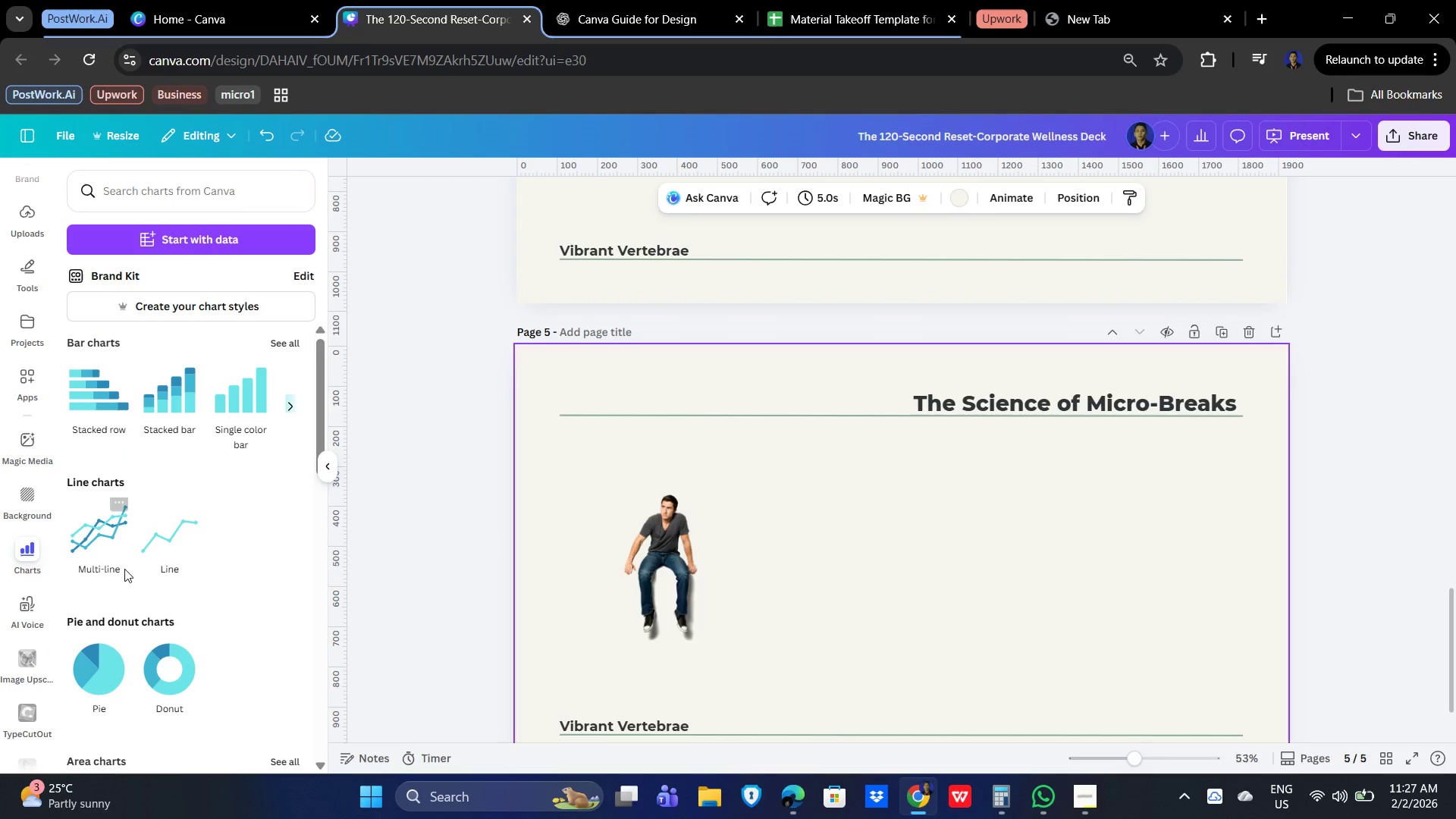 
scroll: coordinate [225, 565], scroll_direction: down, amount: 10.0
 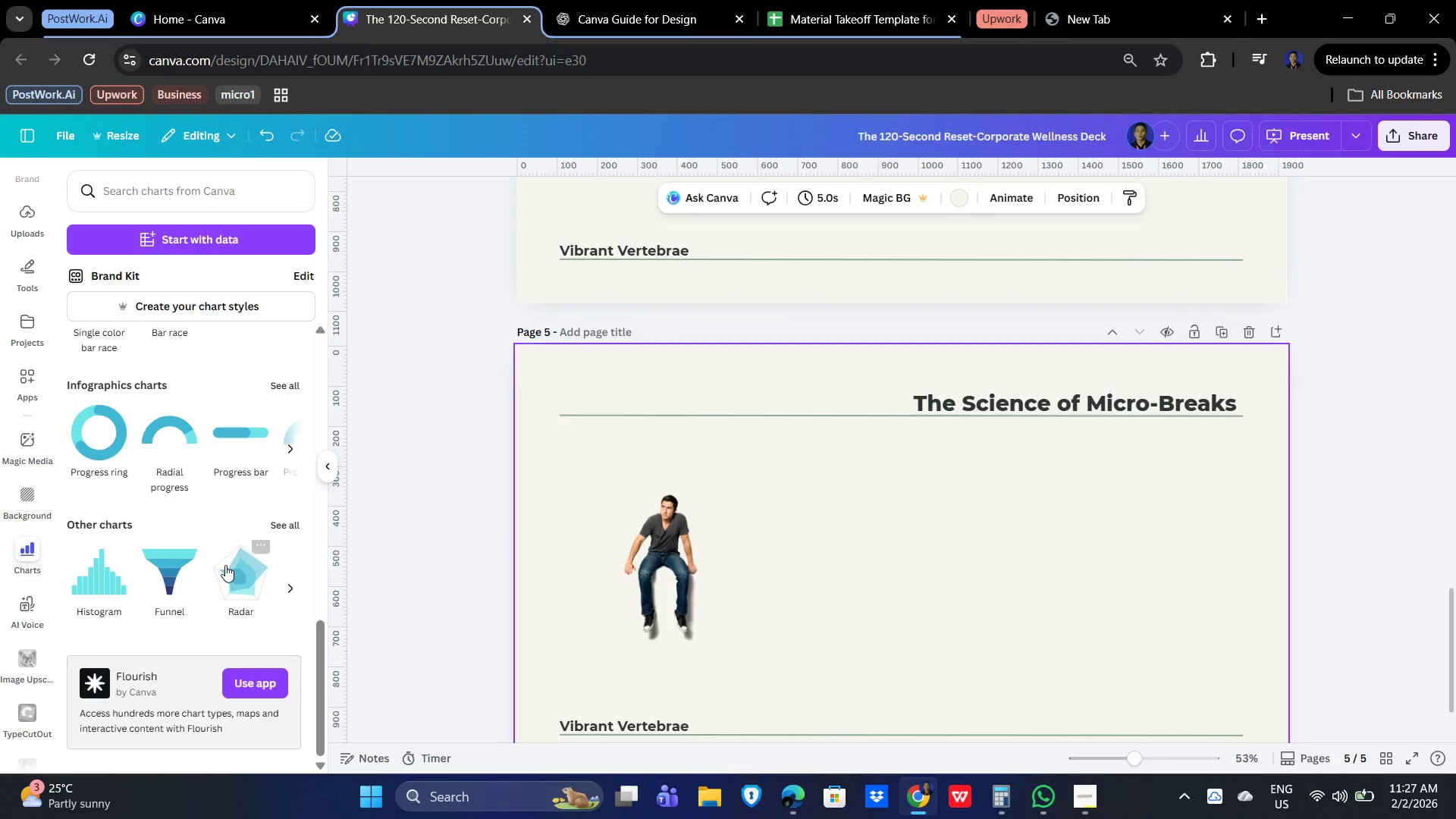 
scroll: coordinate [215, 501], scroll_direction: up, amount: 16.0
 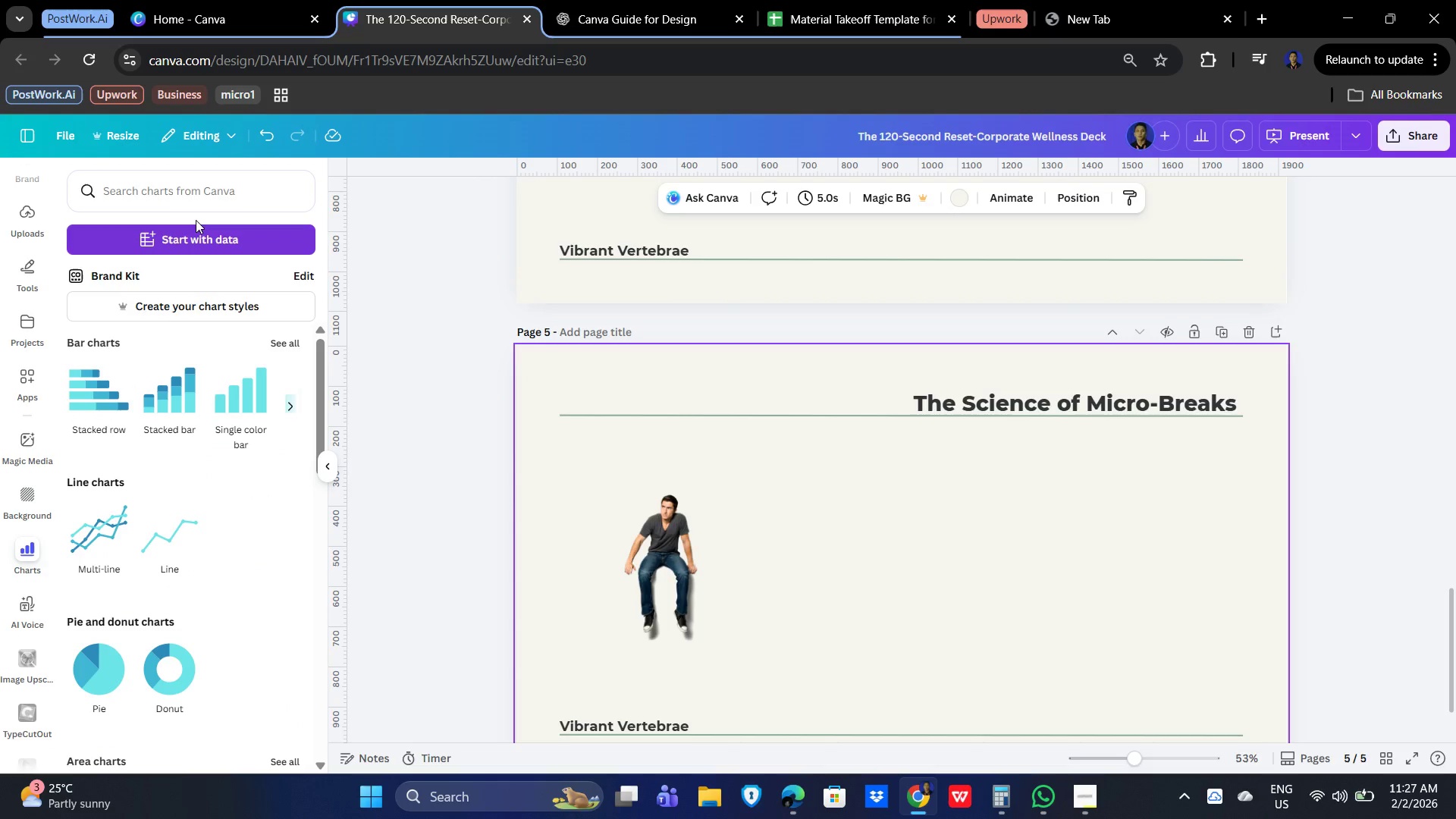 
left_click([179, 192])
 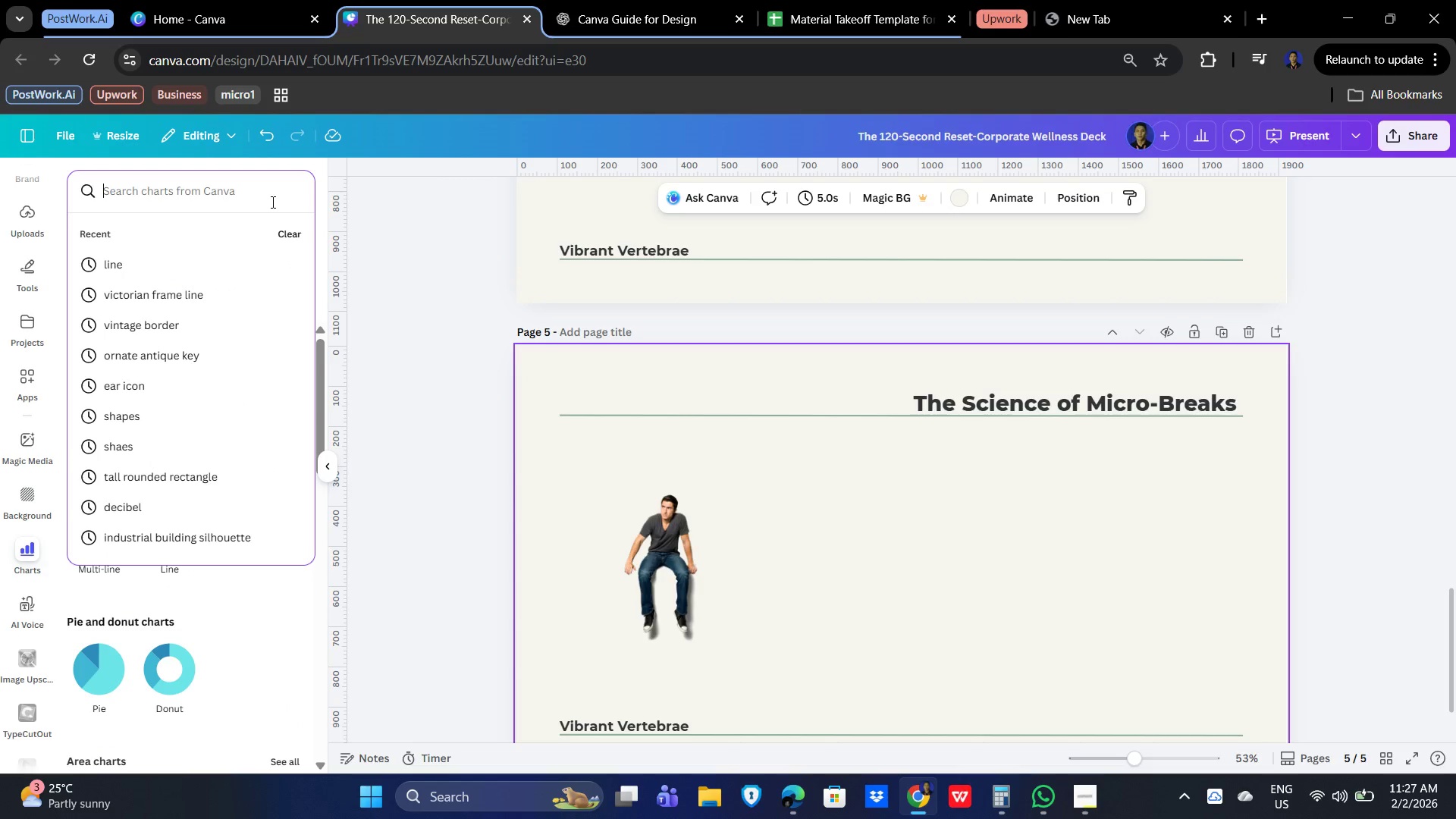 
type(diagram)
 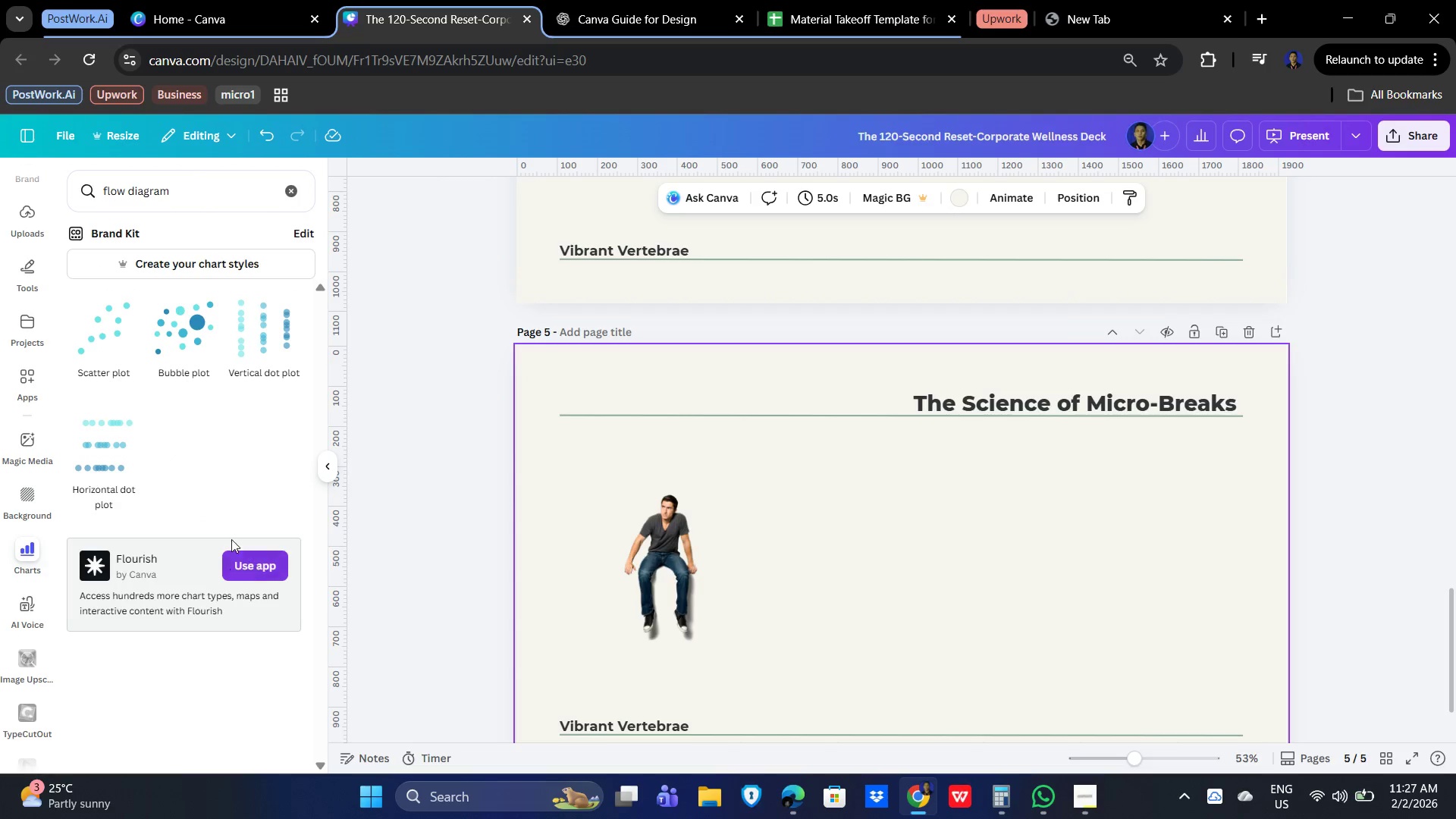 
scroll: coordinate [205, 478], scroll_direction: none, amount: 0.0
 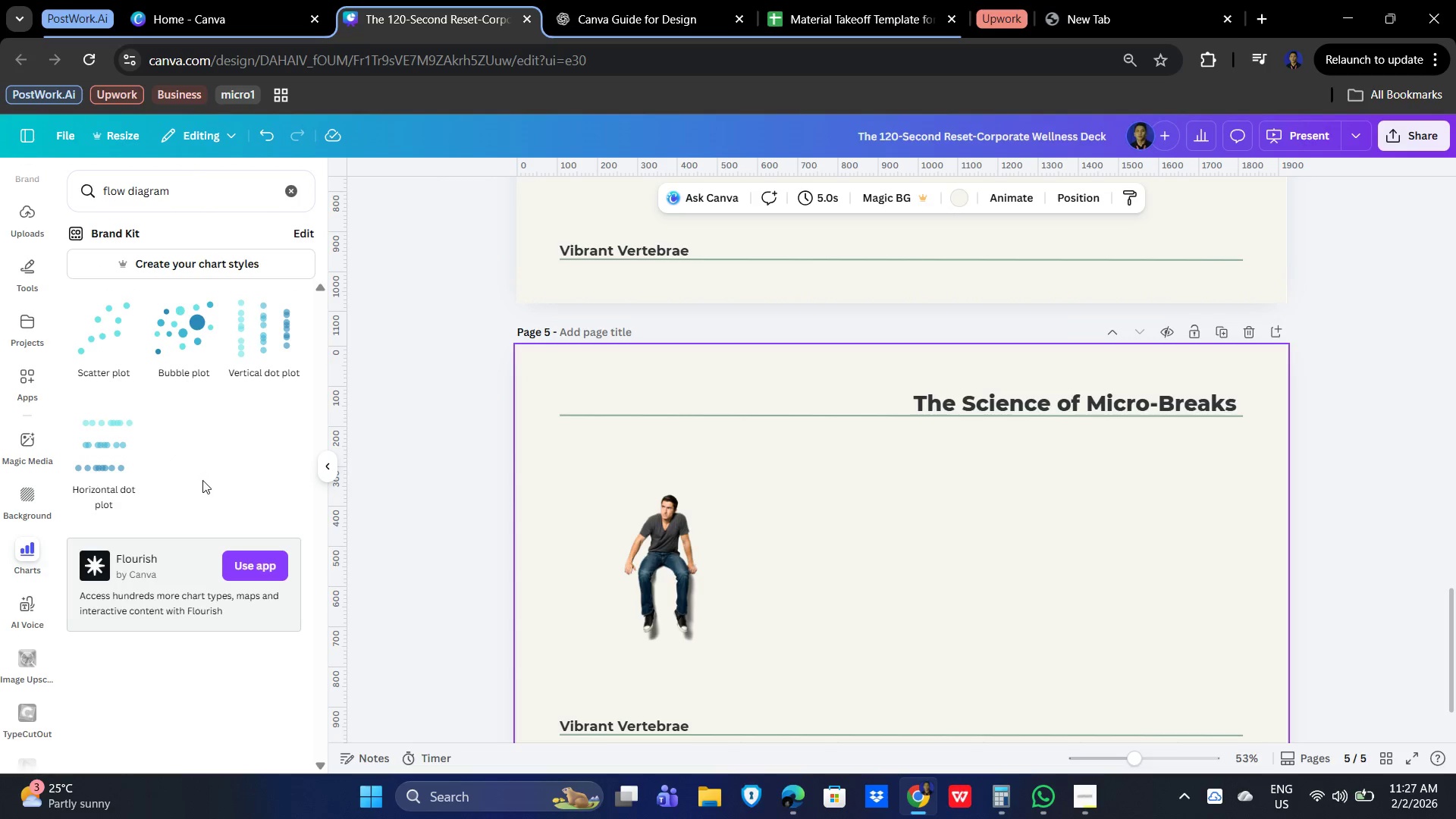 
scroll: coordinate [199, 484], scroll_direction: up, amount: 2.0
 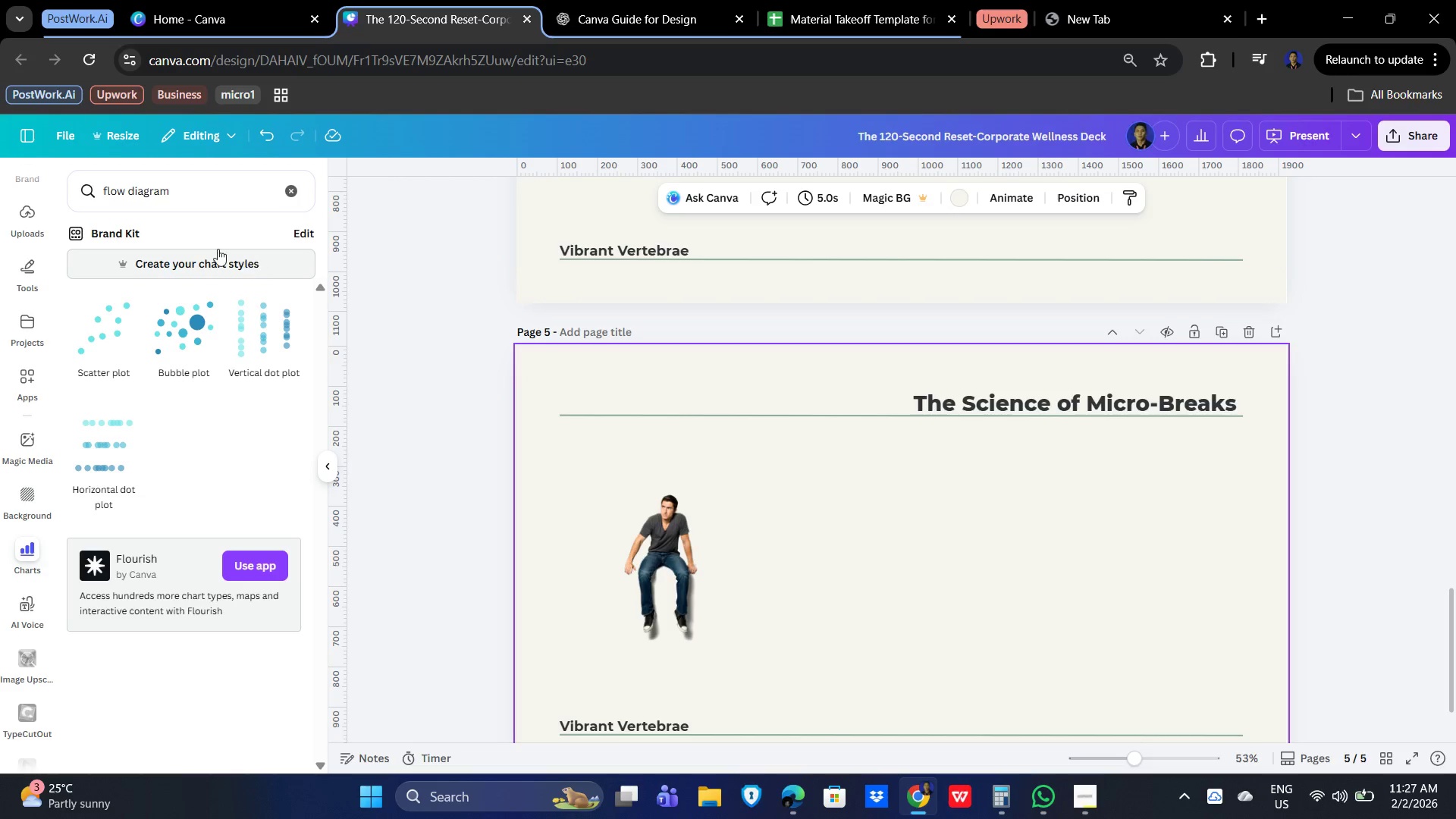 
left_click([156, 252])
 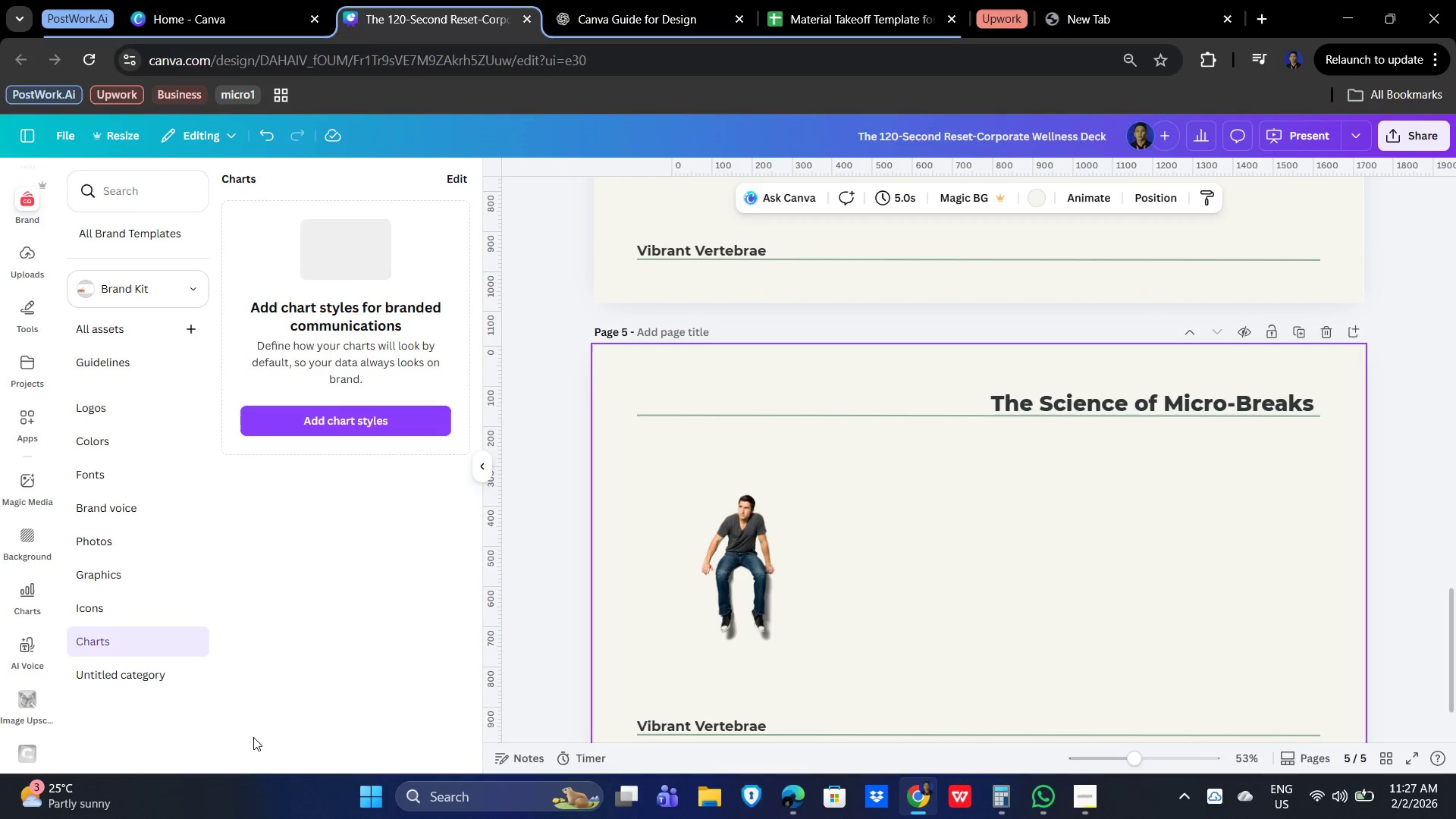 
left_click([349, 416])
 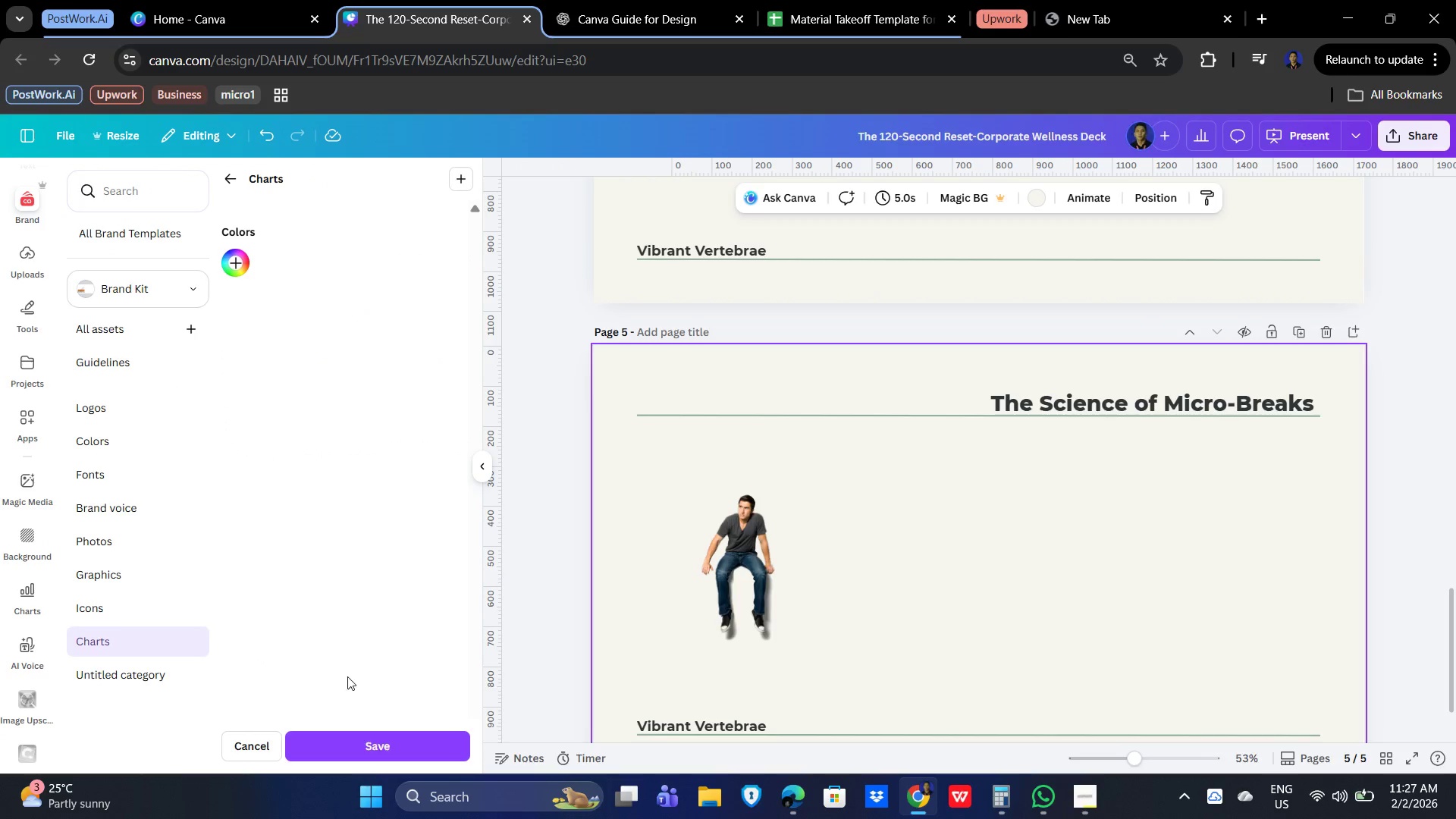 
left_click_drag(start_coordinate=[236, 736], to_coordinate=[235, 739])
 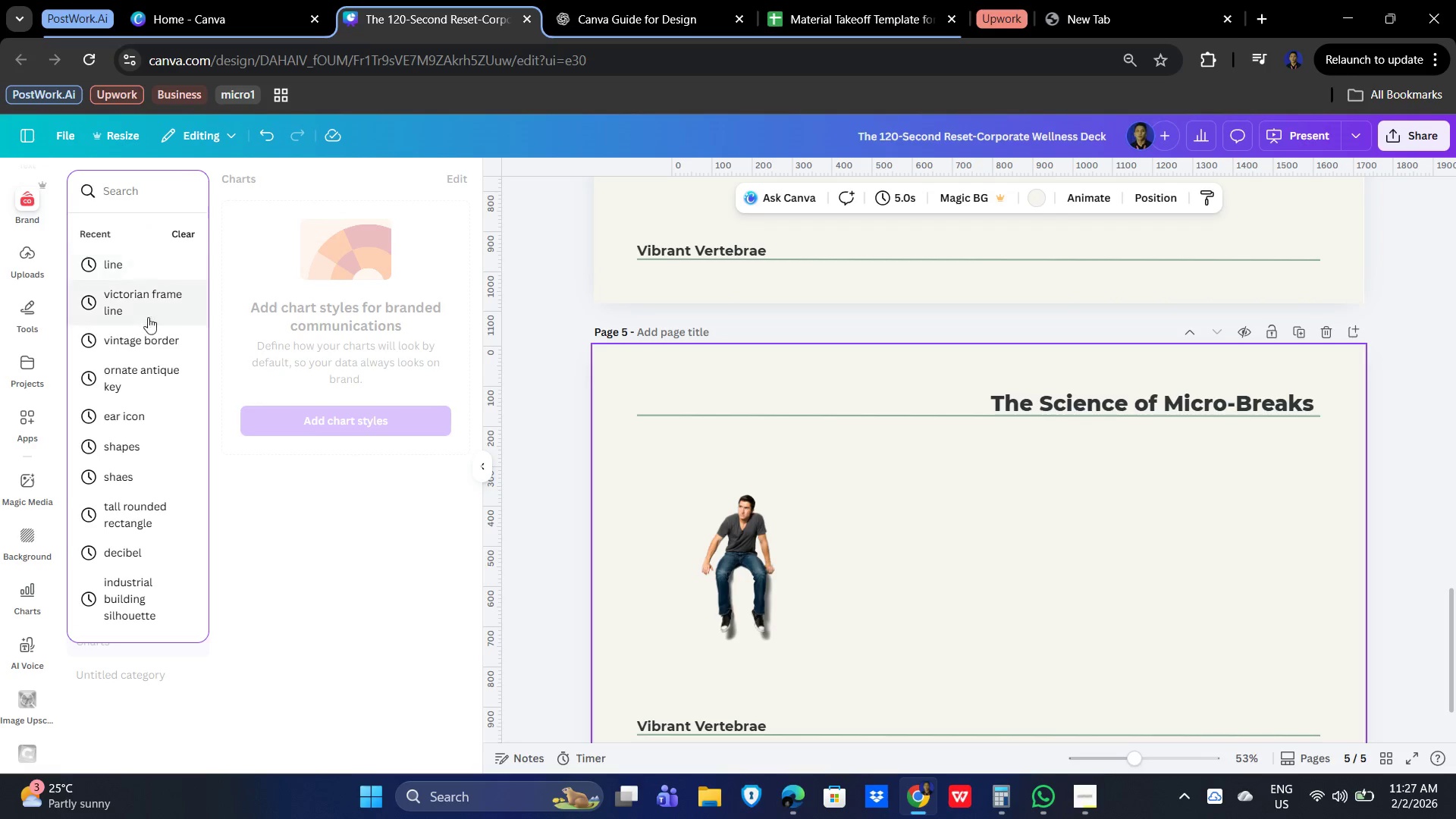 
left_click_drag(start_coordinate=[333, 245], to_coordinate=[334, 237])
 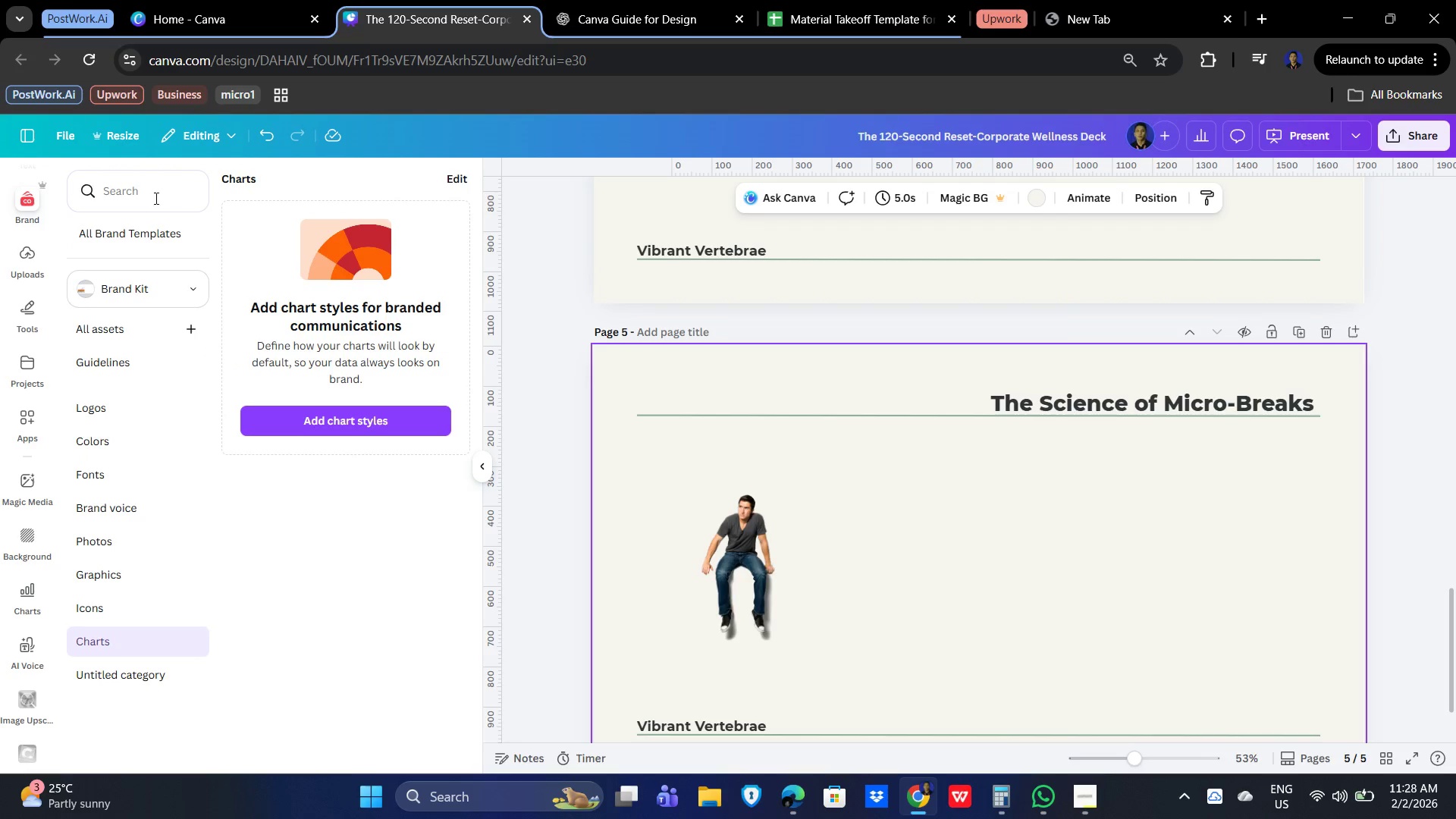 
left_click([119, 188])
 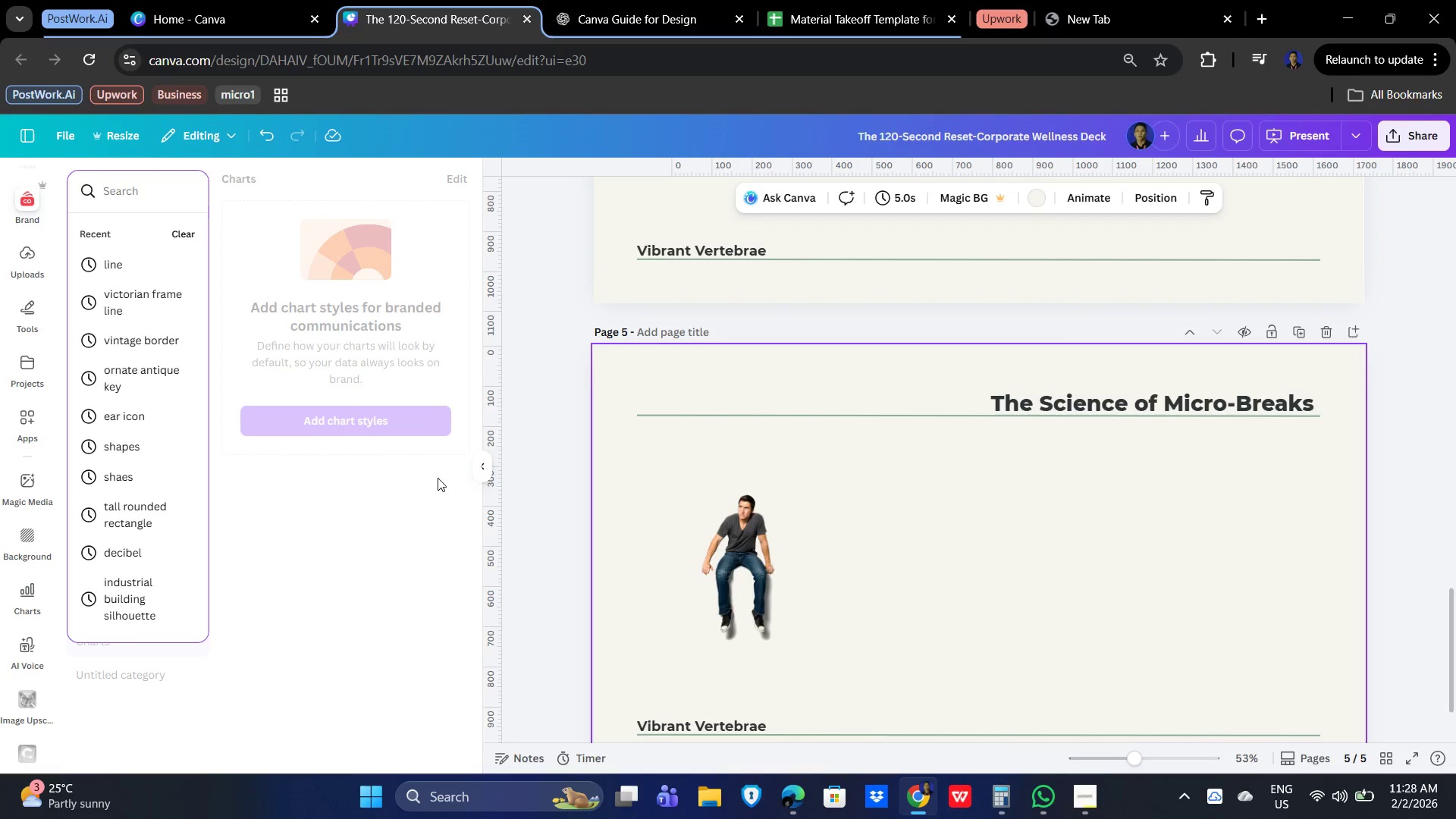 
type(flow diagram)
 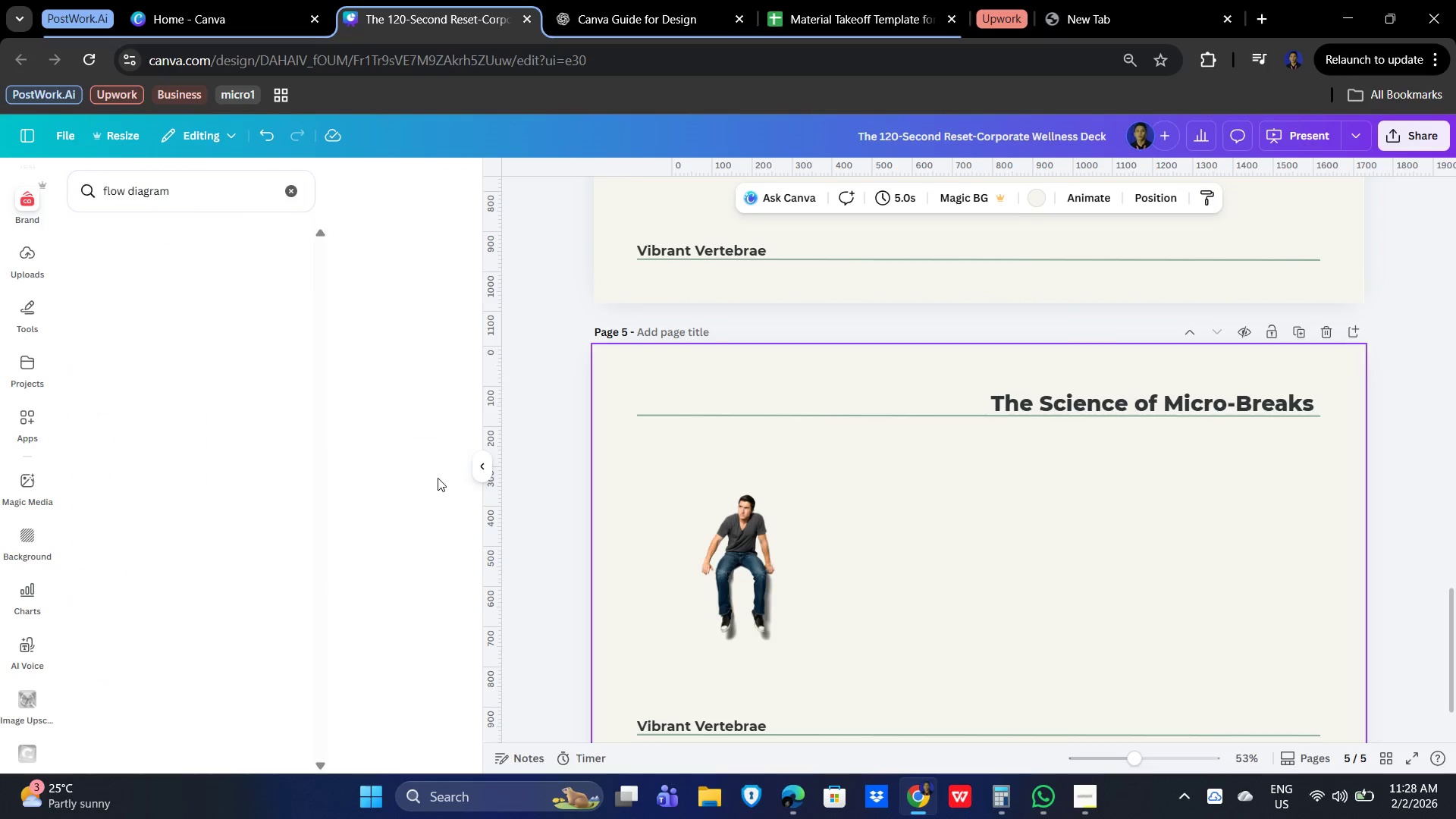 
key(Enter)
 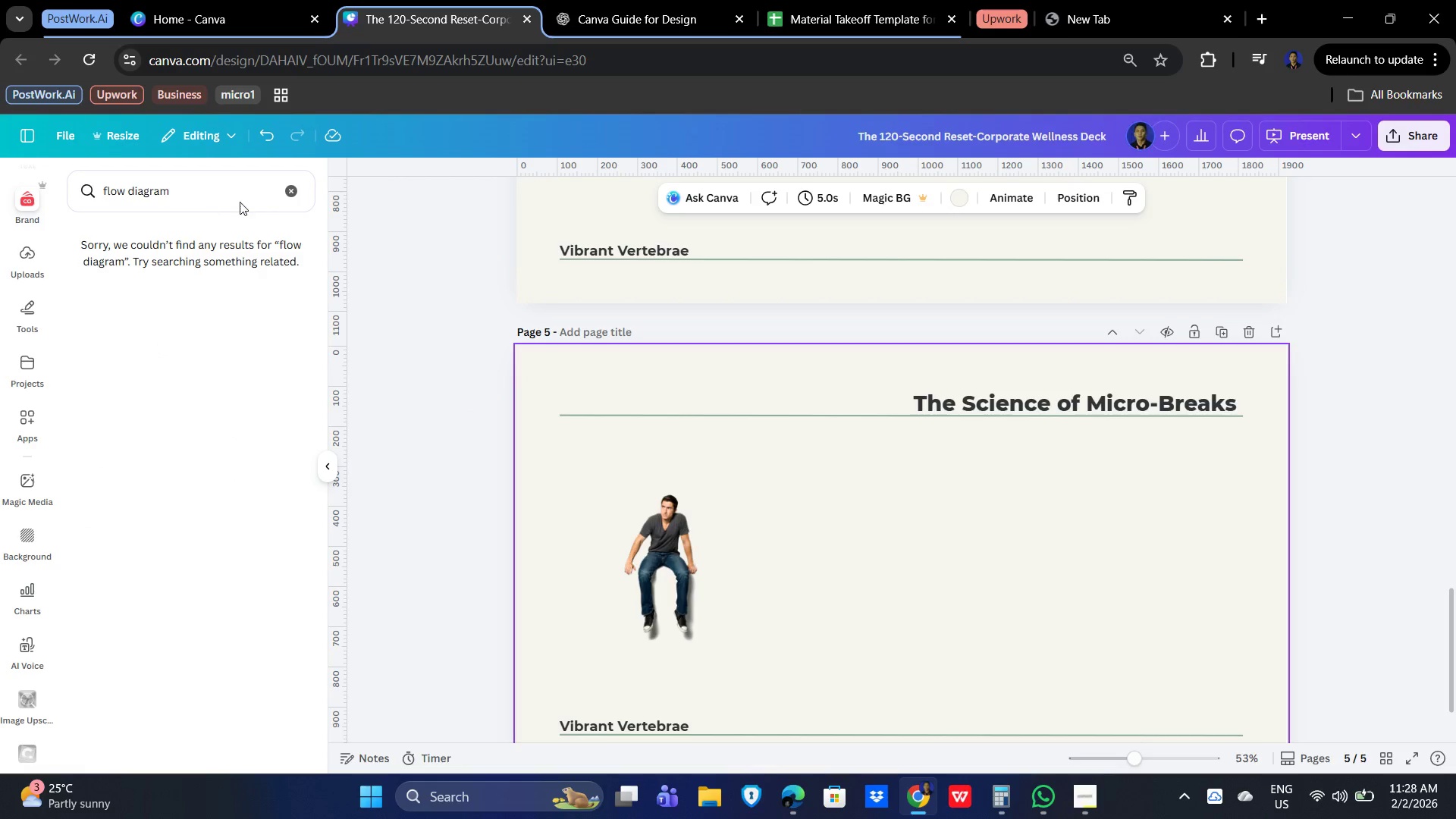 
left_click([290, 186])
 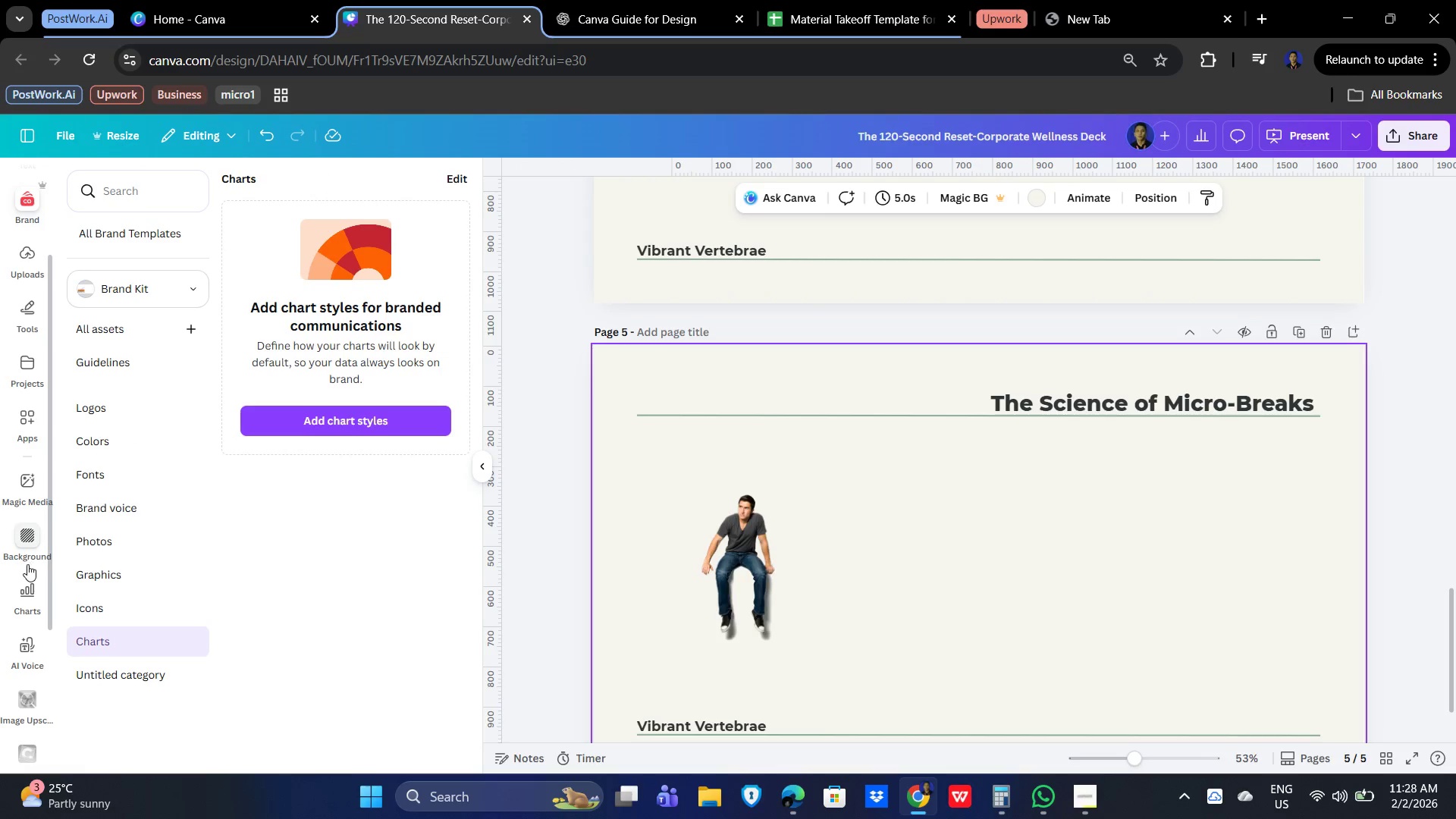 
left_click([20, 596])
 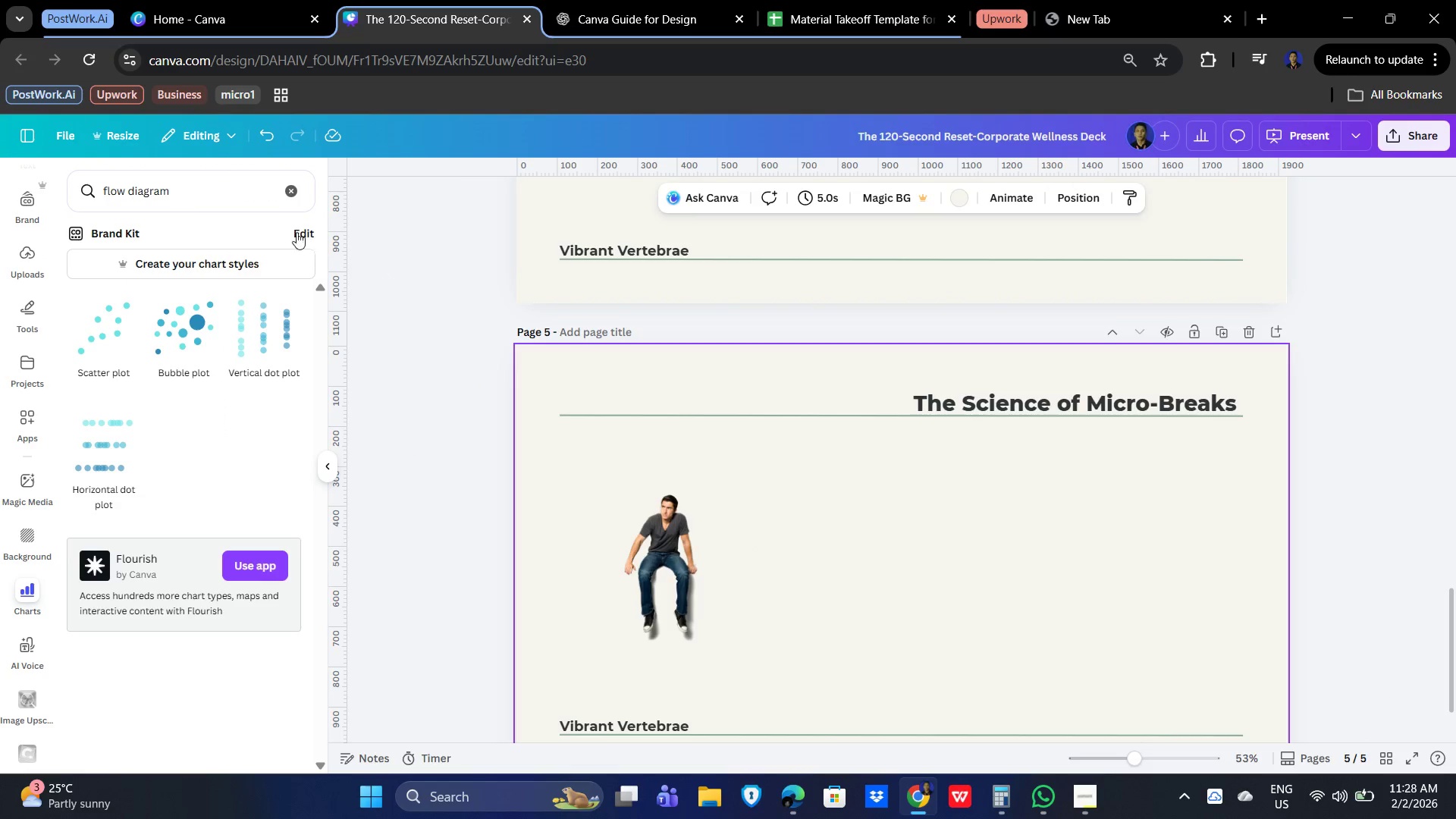 
left_click([287, 185])
 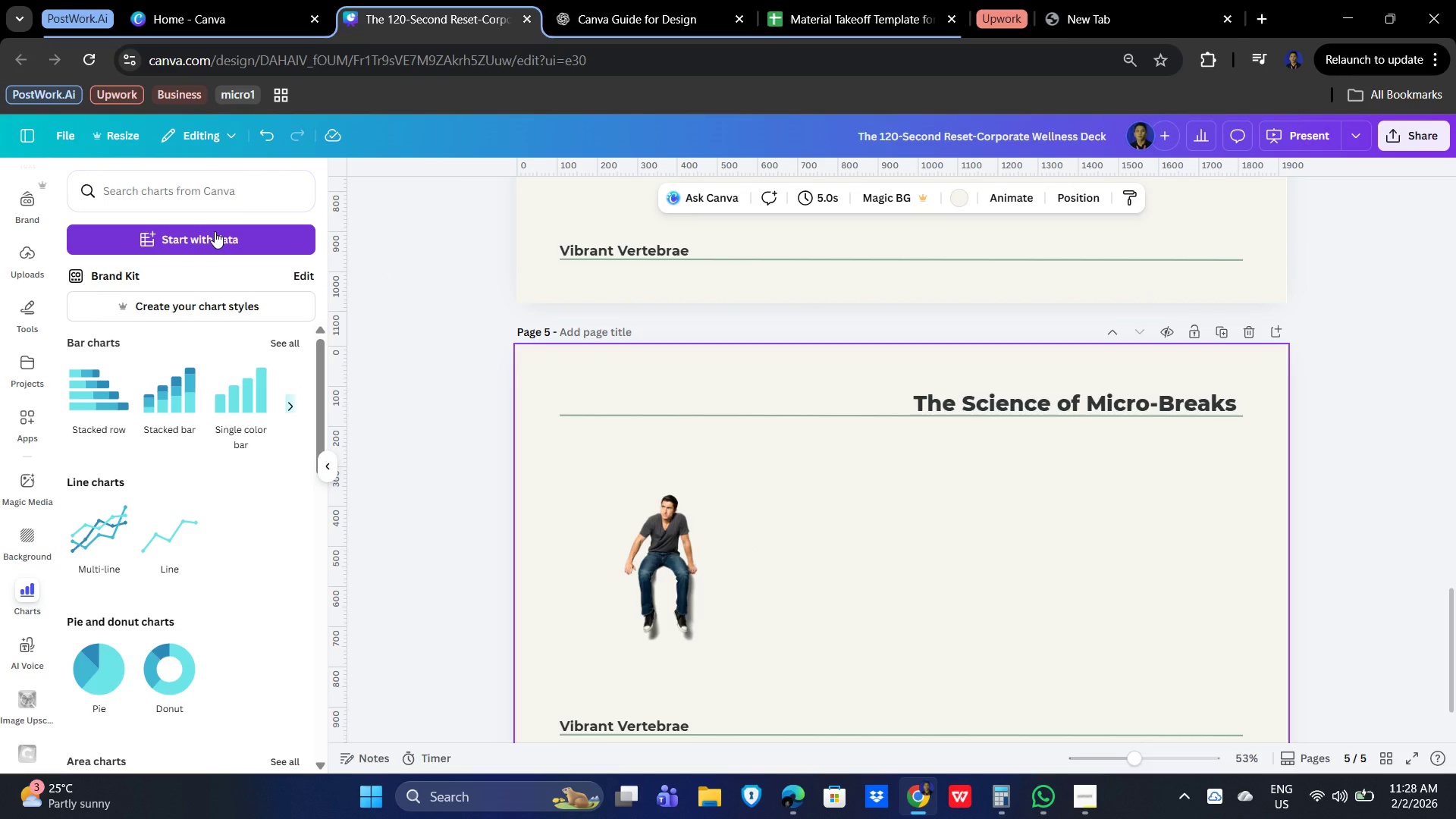 
left_click([215, 231])
 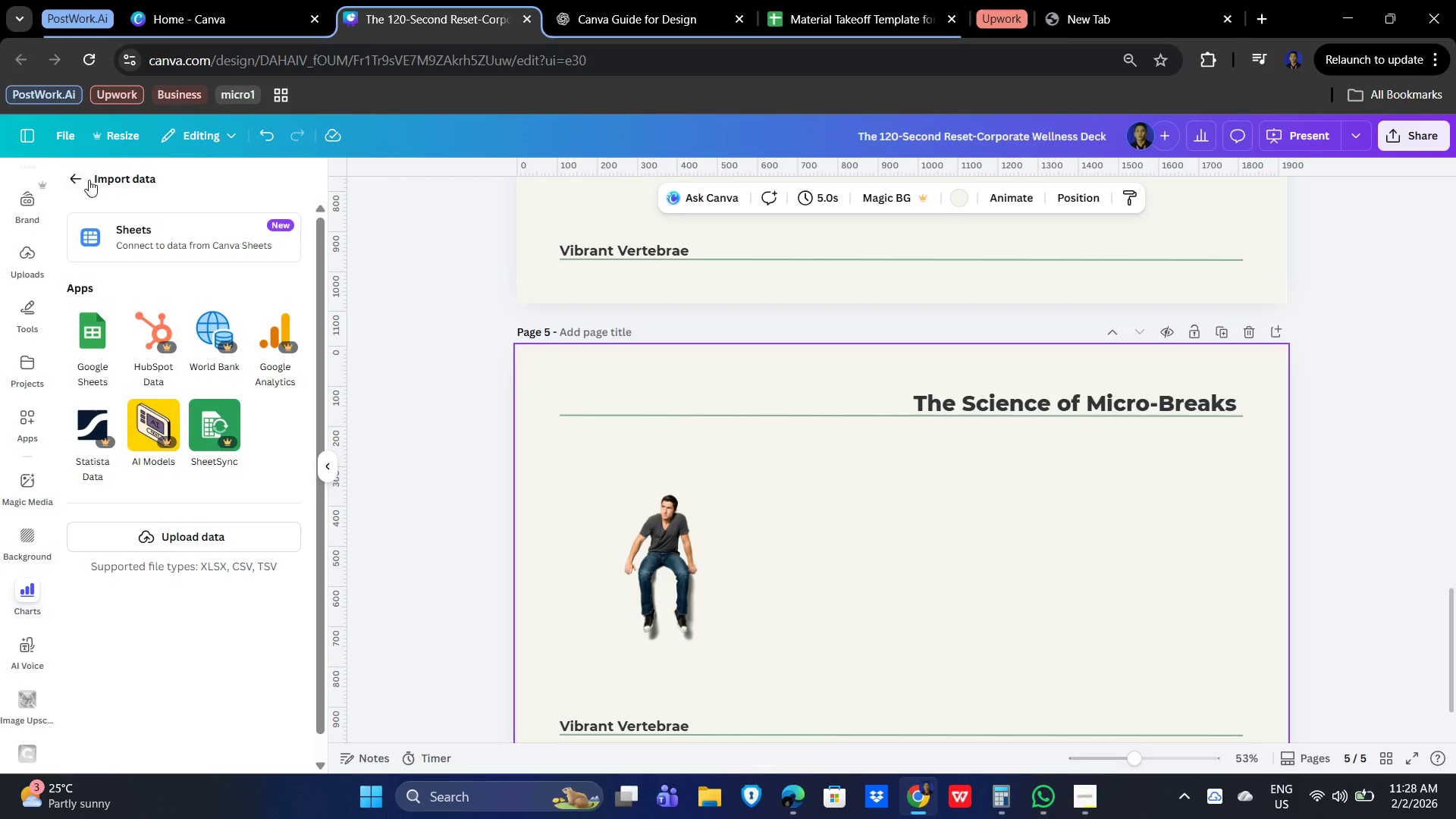 
left_click([75, 179])
 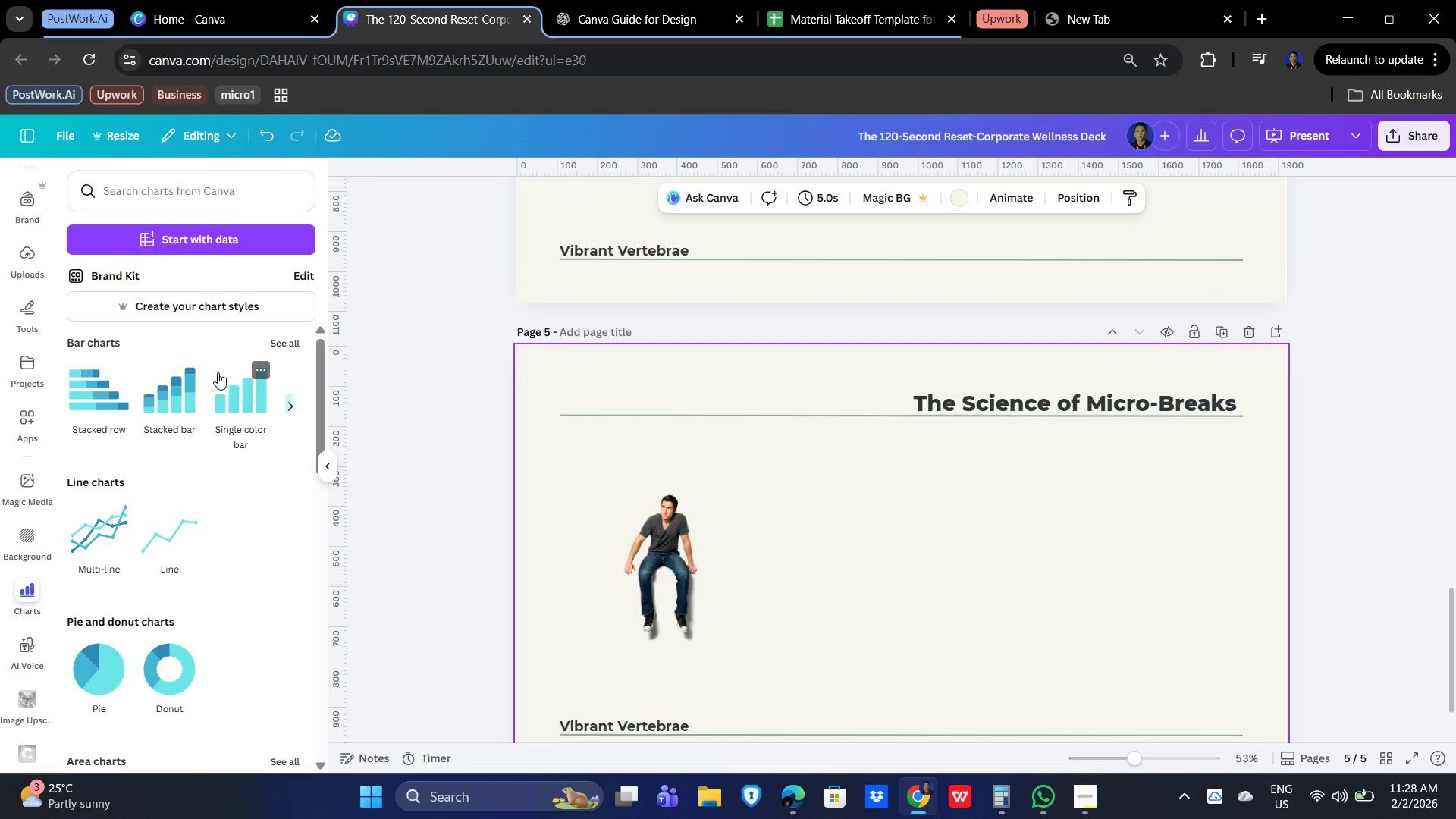 
scroll: coordinate [185, 455], scroll_direction: down, amount: 7.0
 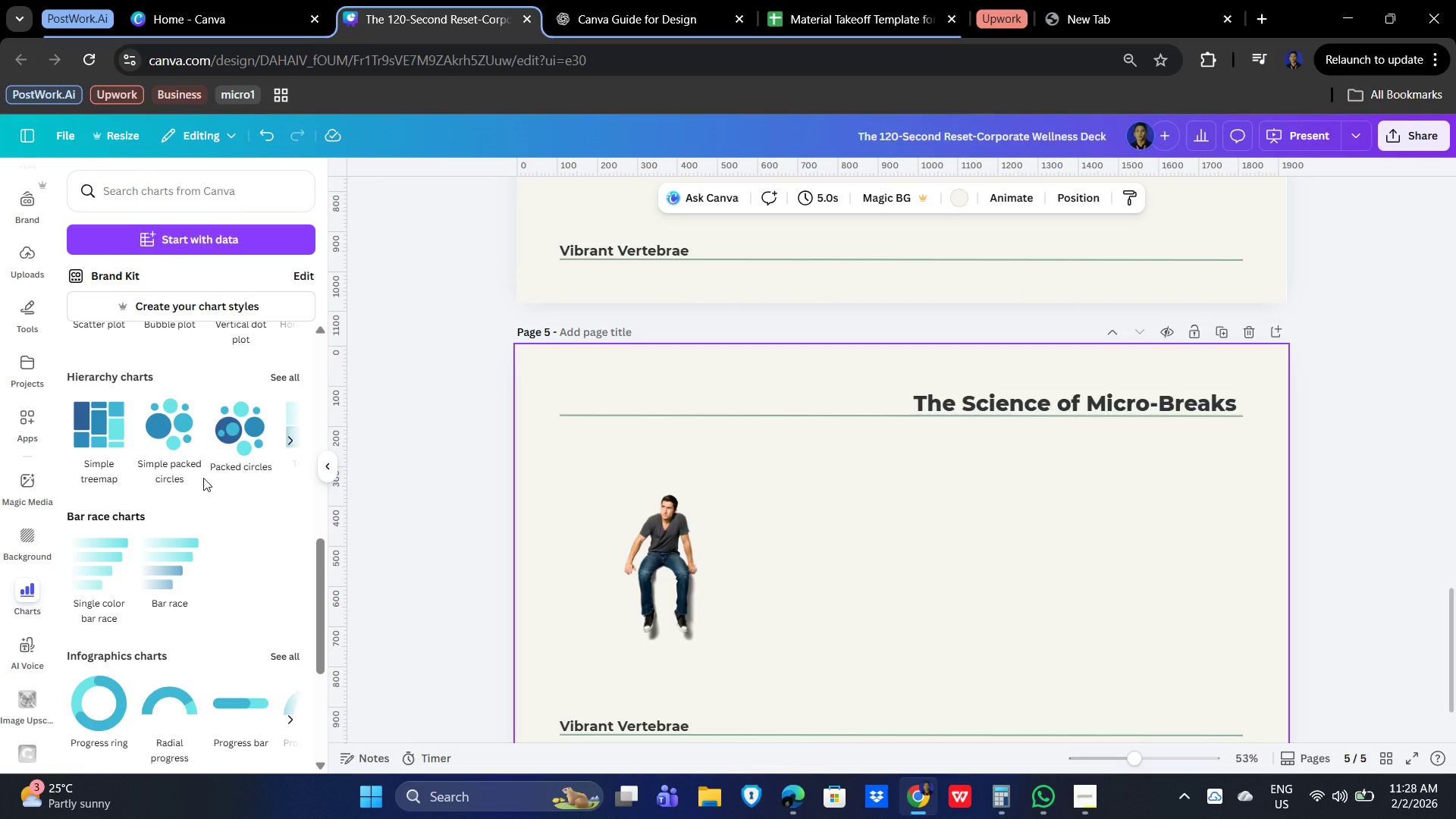 
wait(7.49)
 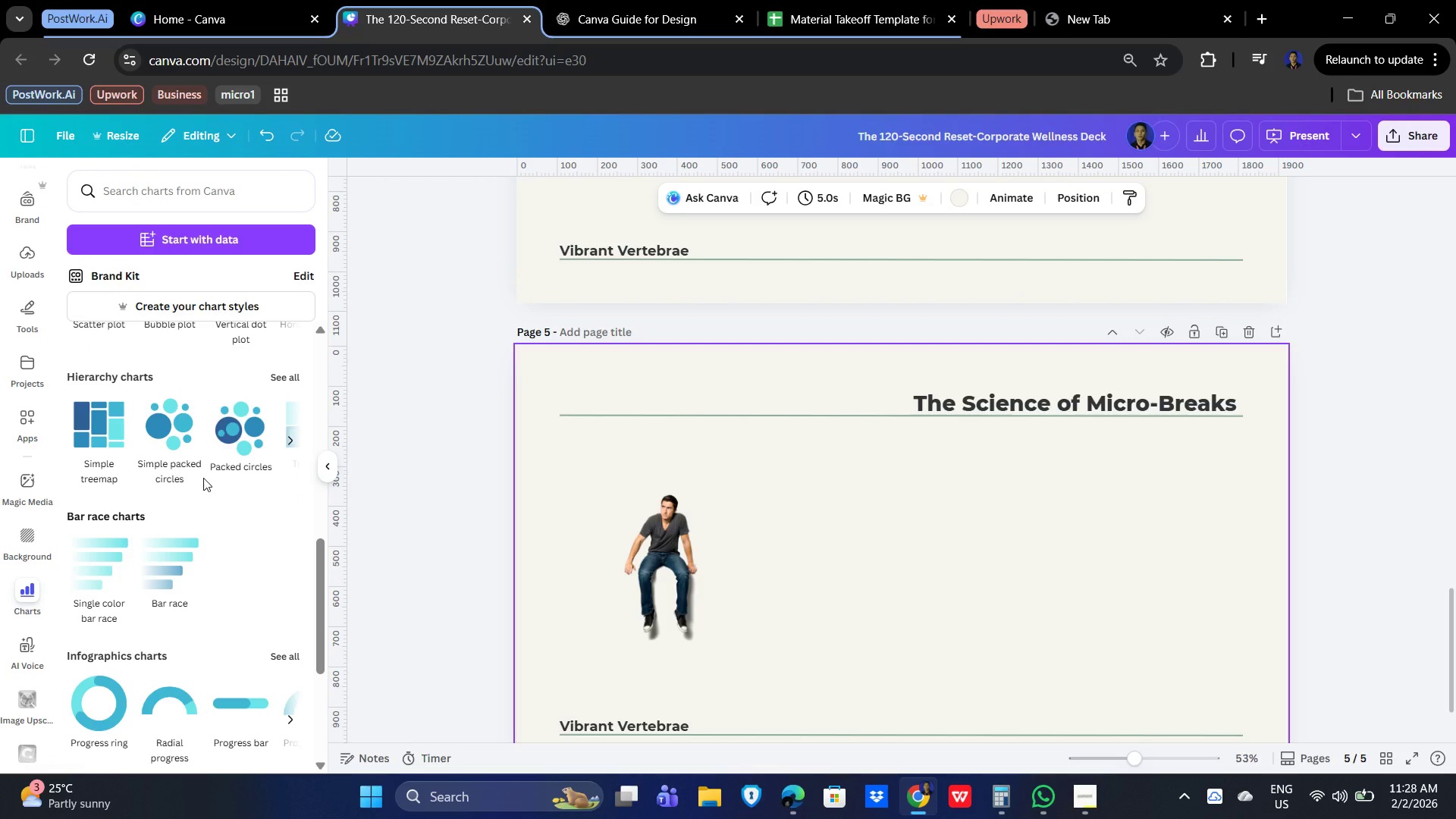 
scroll: coordinate [190, 466], scroll_direction: down, amount: 5.0
 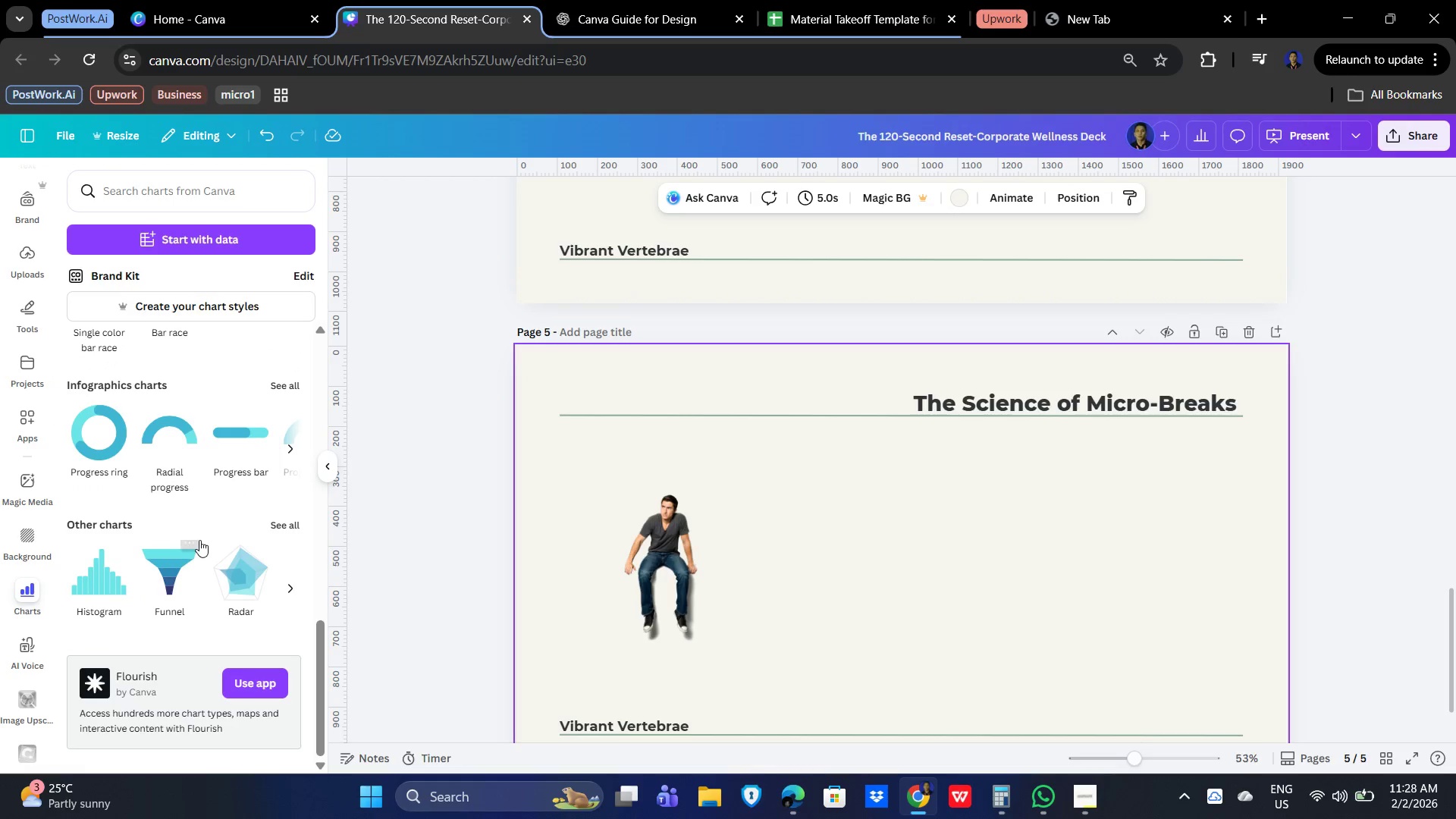 
scroll: coordinate [204, 557], scroll_direction: up, amount: 8.0
 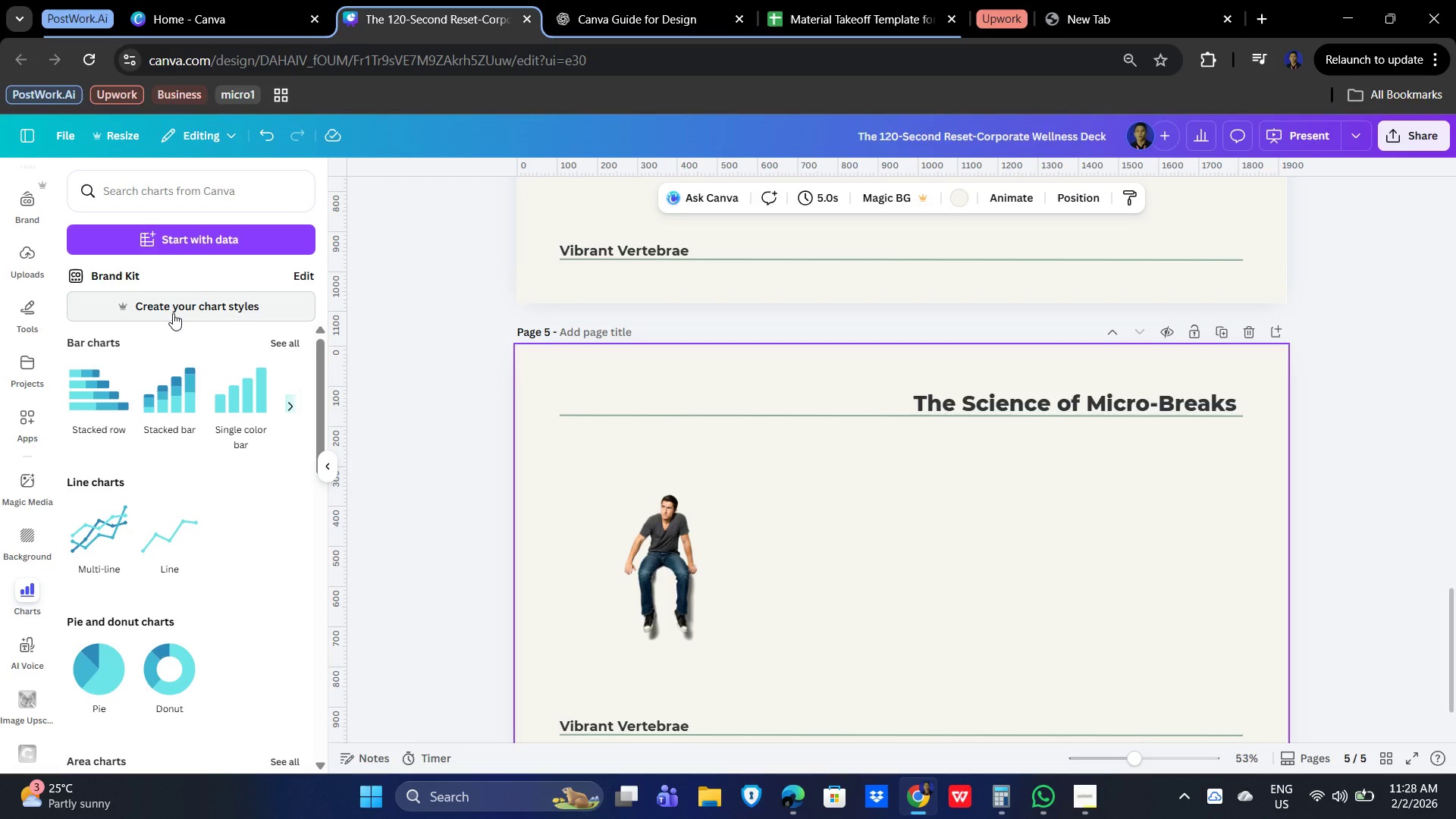 
scroll: coordinate [205, 433], scroll_direction: down, amount: 4.0
 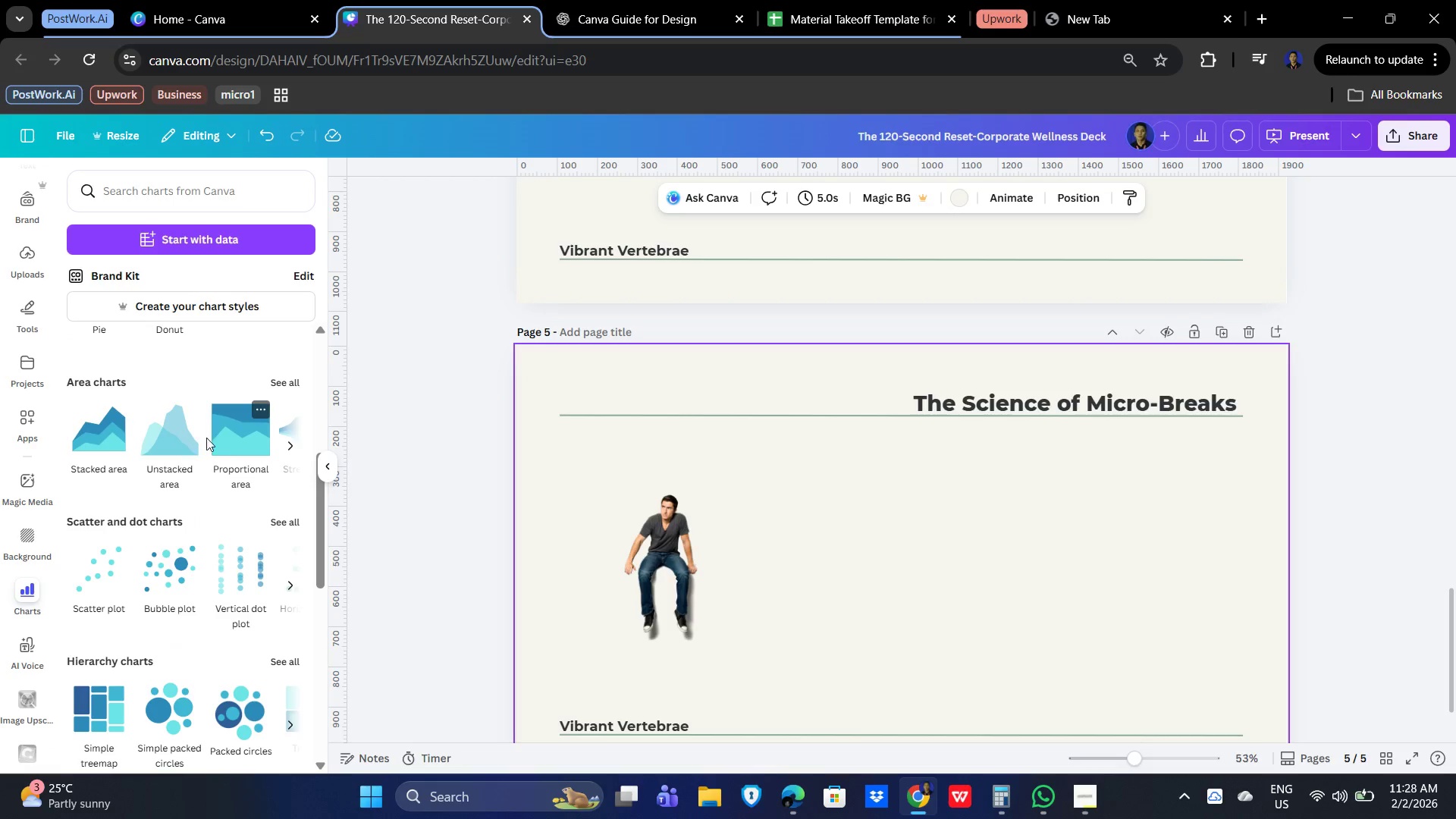 
scroll: coordinate [195, 497], scroll_direction: up, amount: 1.0
 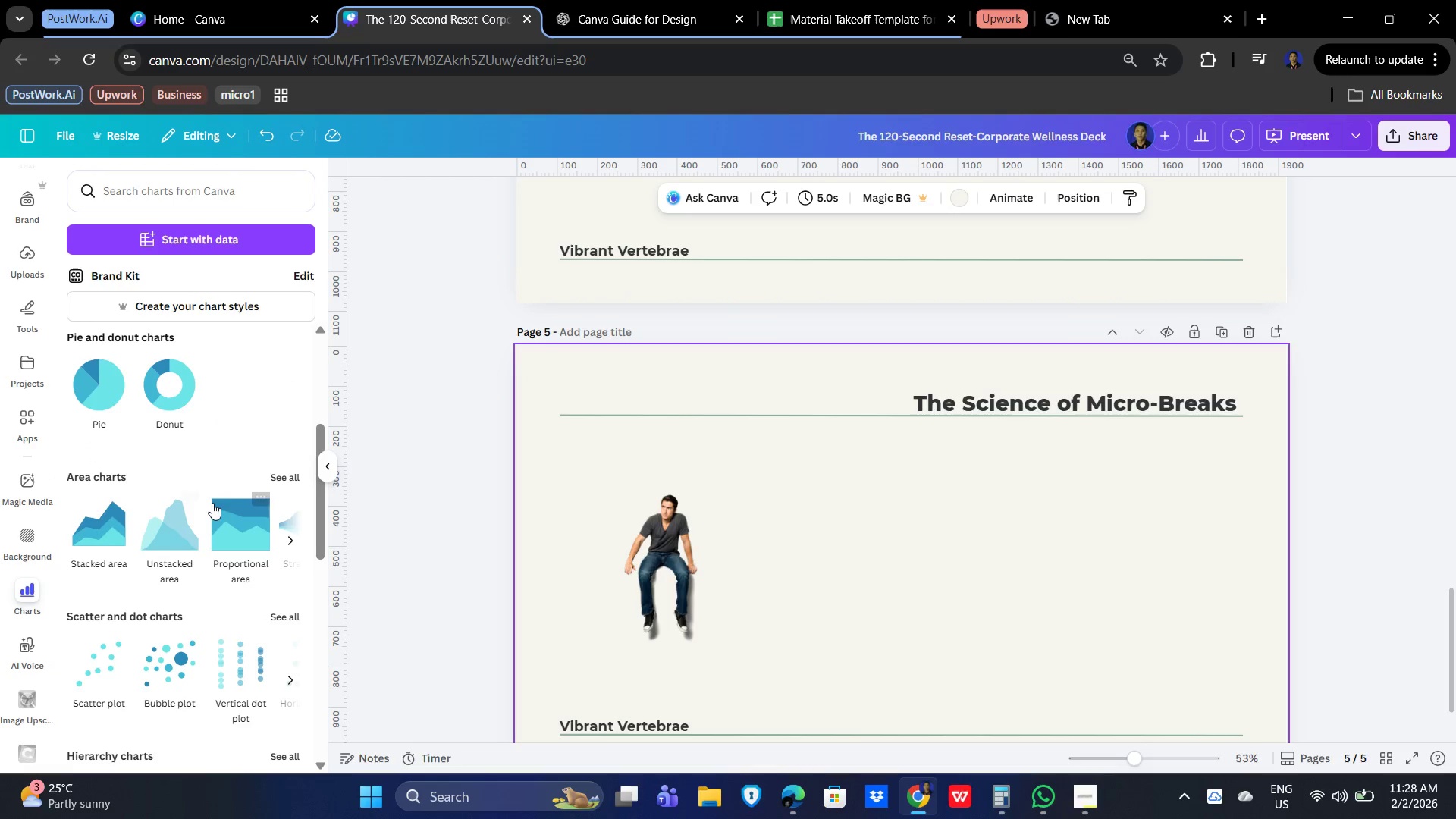 
scroll: coordinate [199, 529], scroll_direction: down, amount: 5.0
 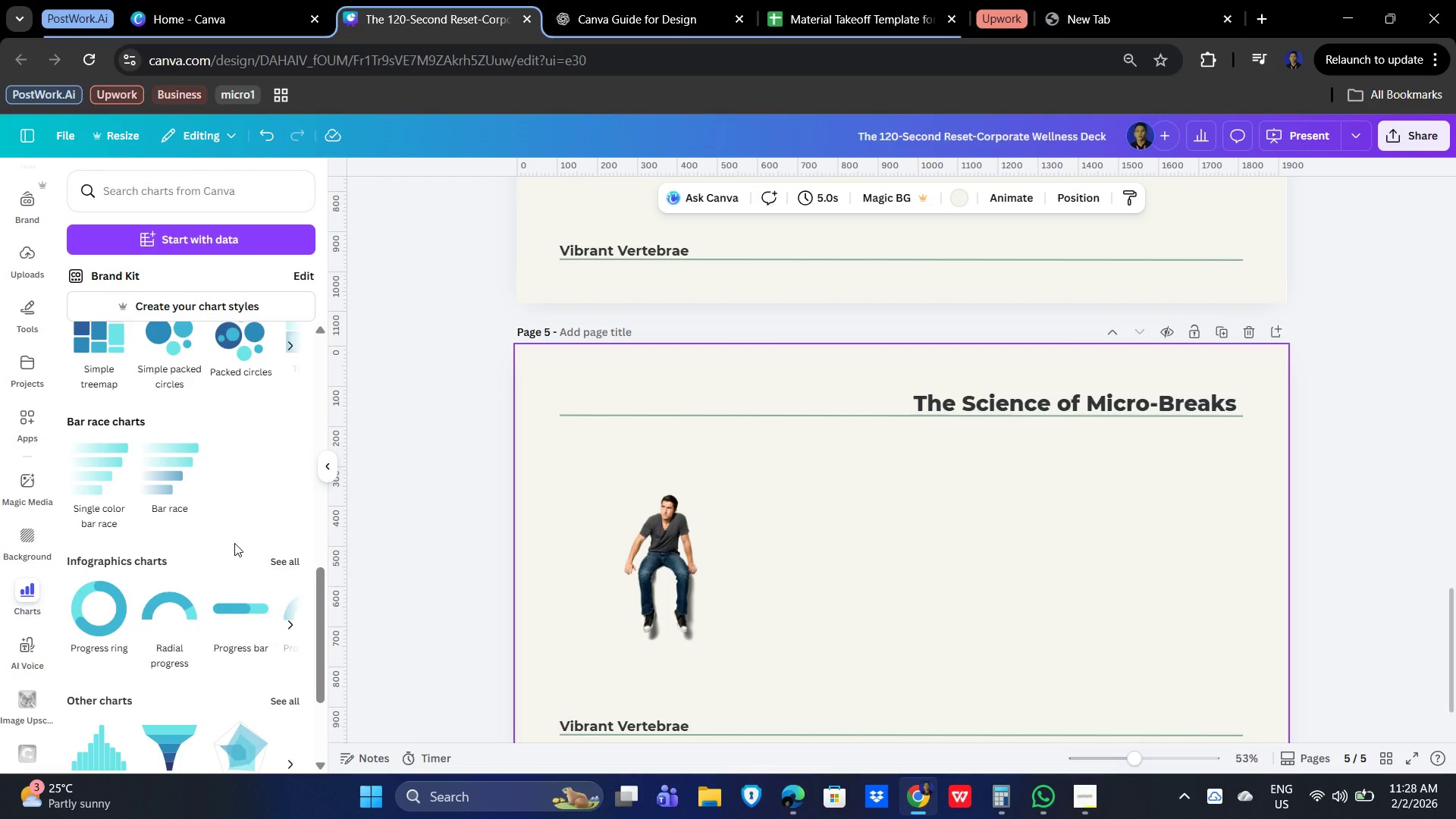 
left_click([279, 557])
 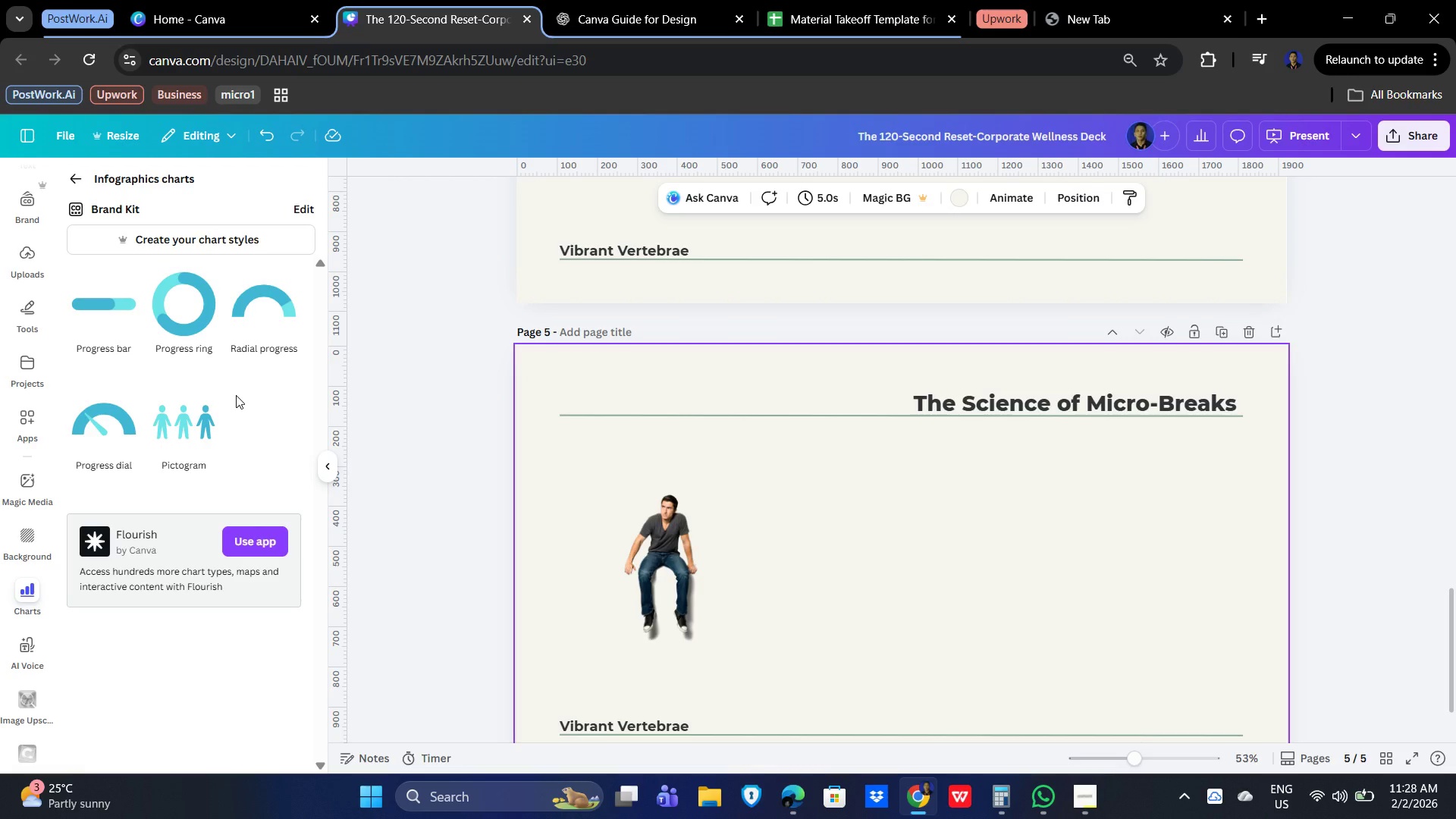 
wait(9.12)
 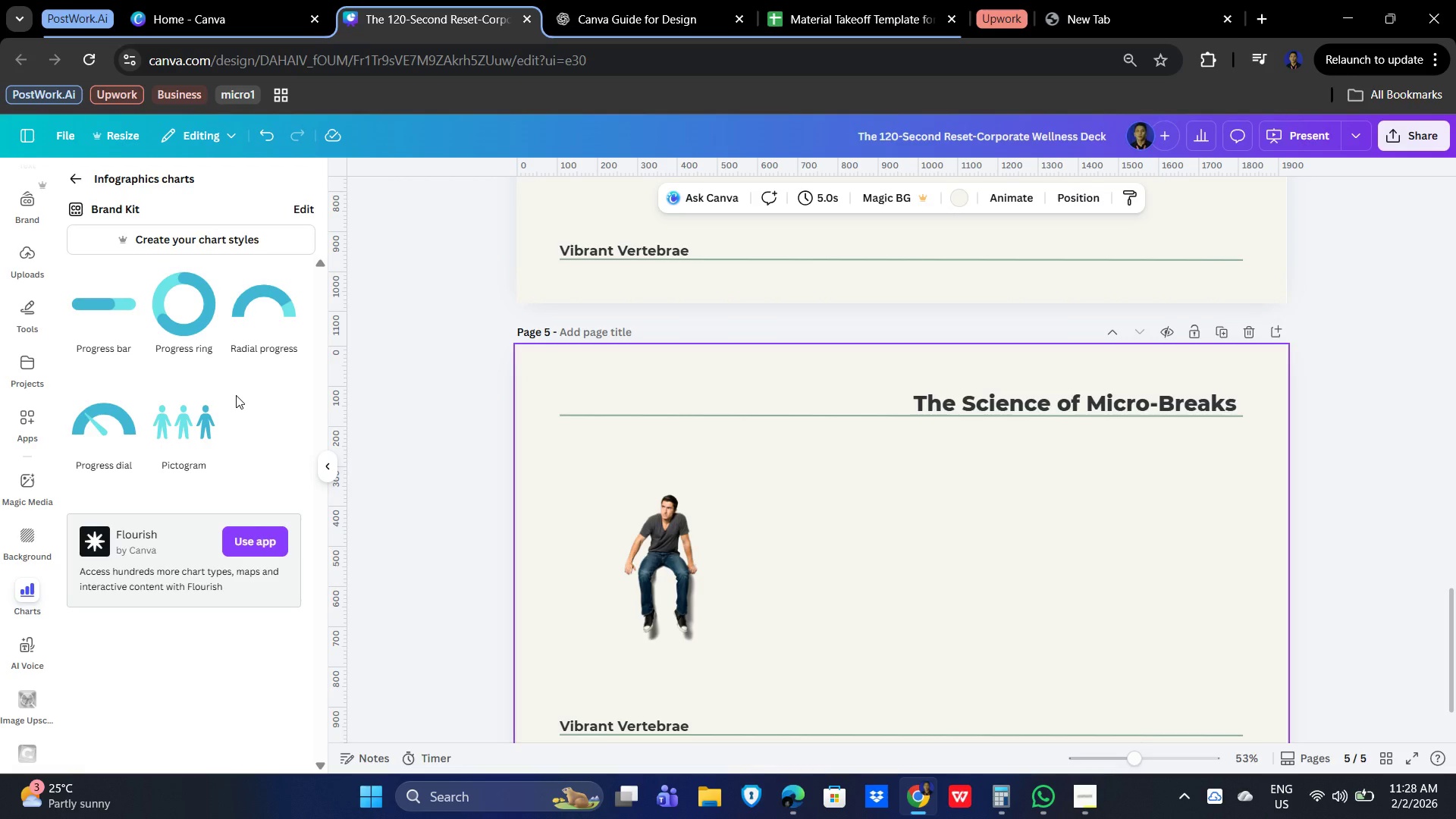 
scroll: coordinate [209, 369], scroll_direction: up, amount: 2.0
 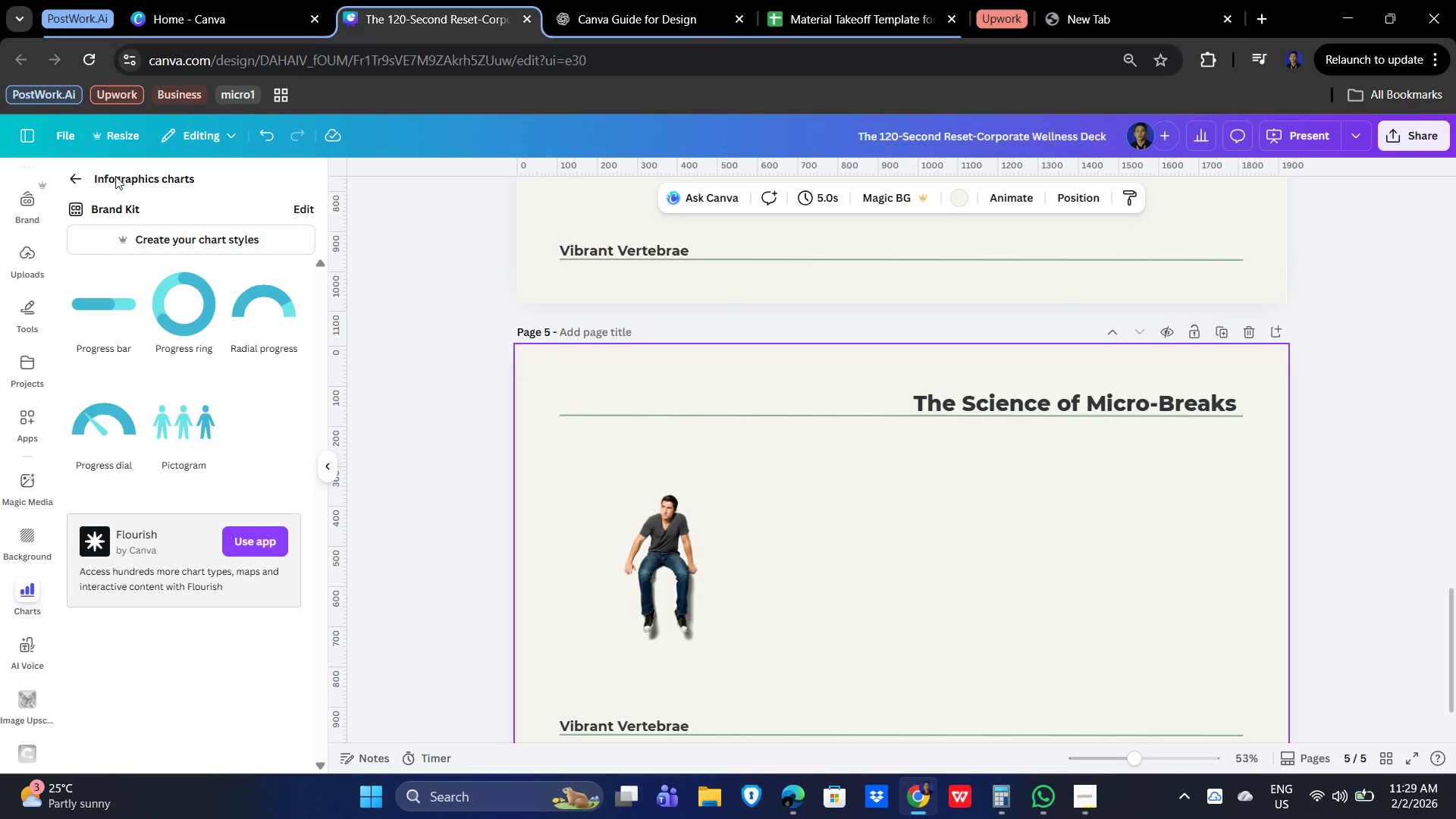 
left_click([76, 177])
 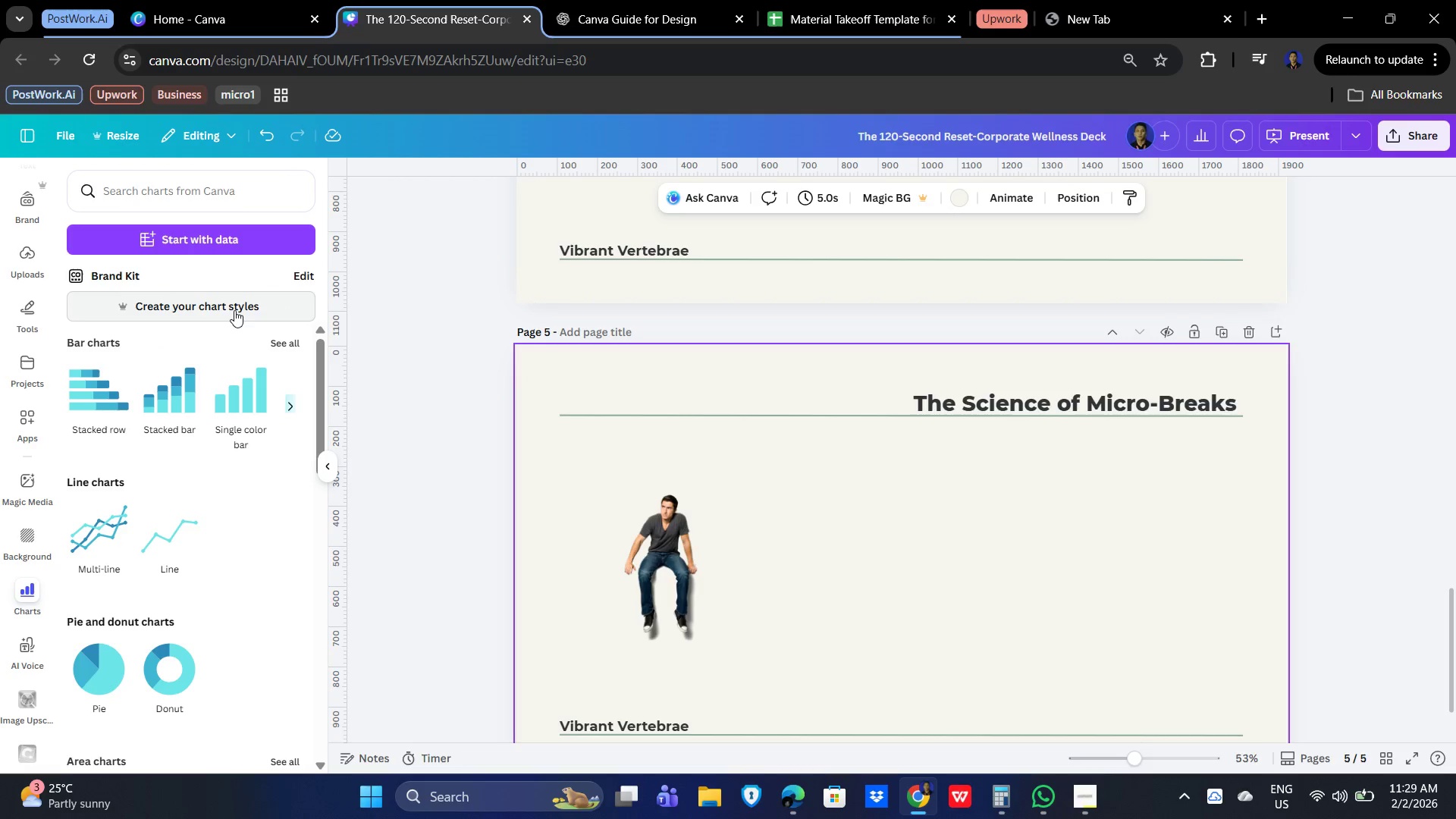 
scroll: coordinate [199, 494], scroll_direction: down, amount: 4.0
 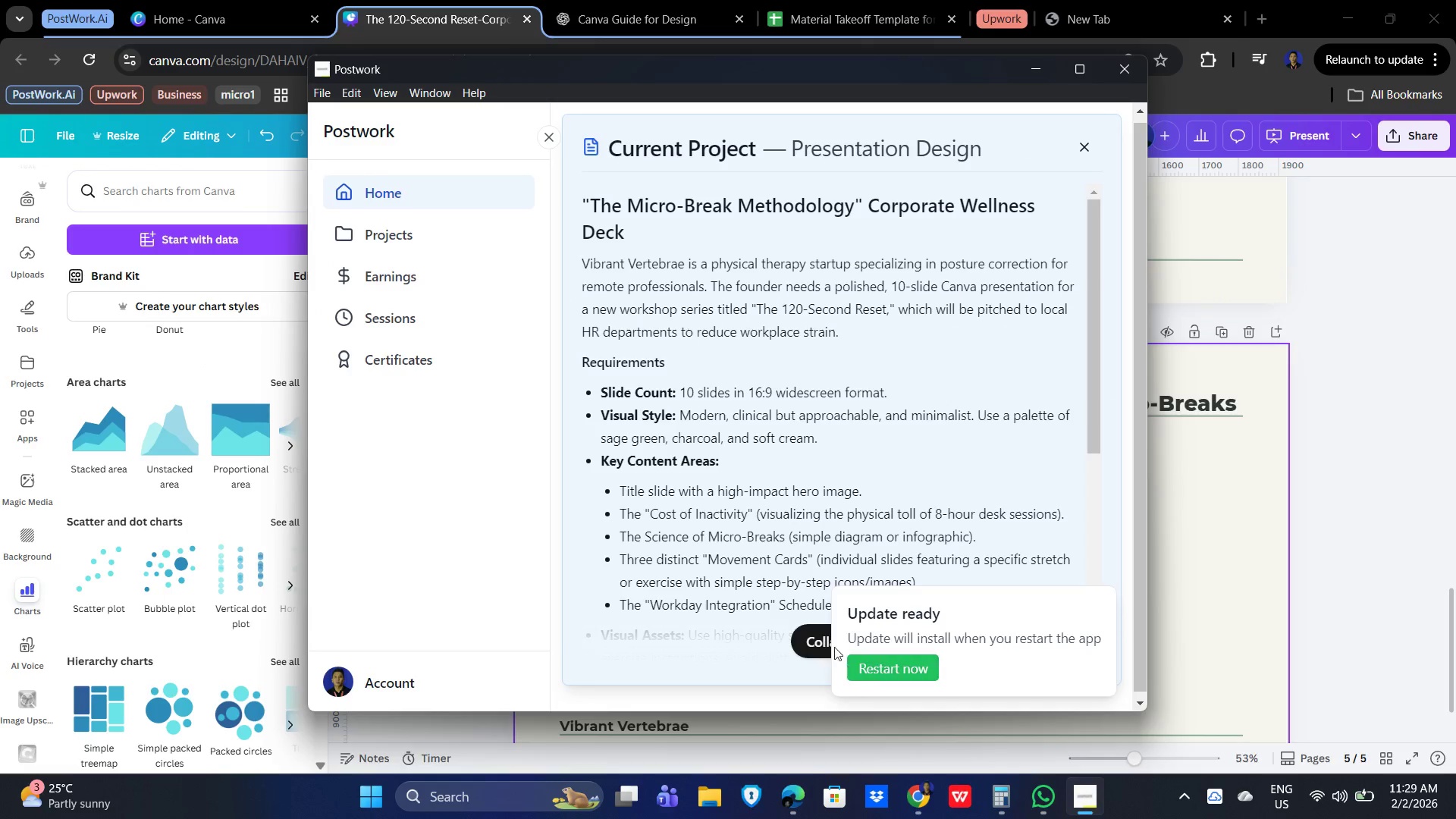 
left_click([805, 643])
 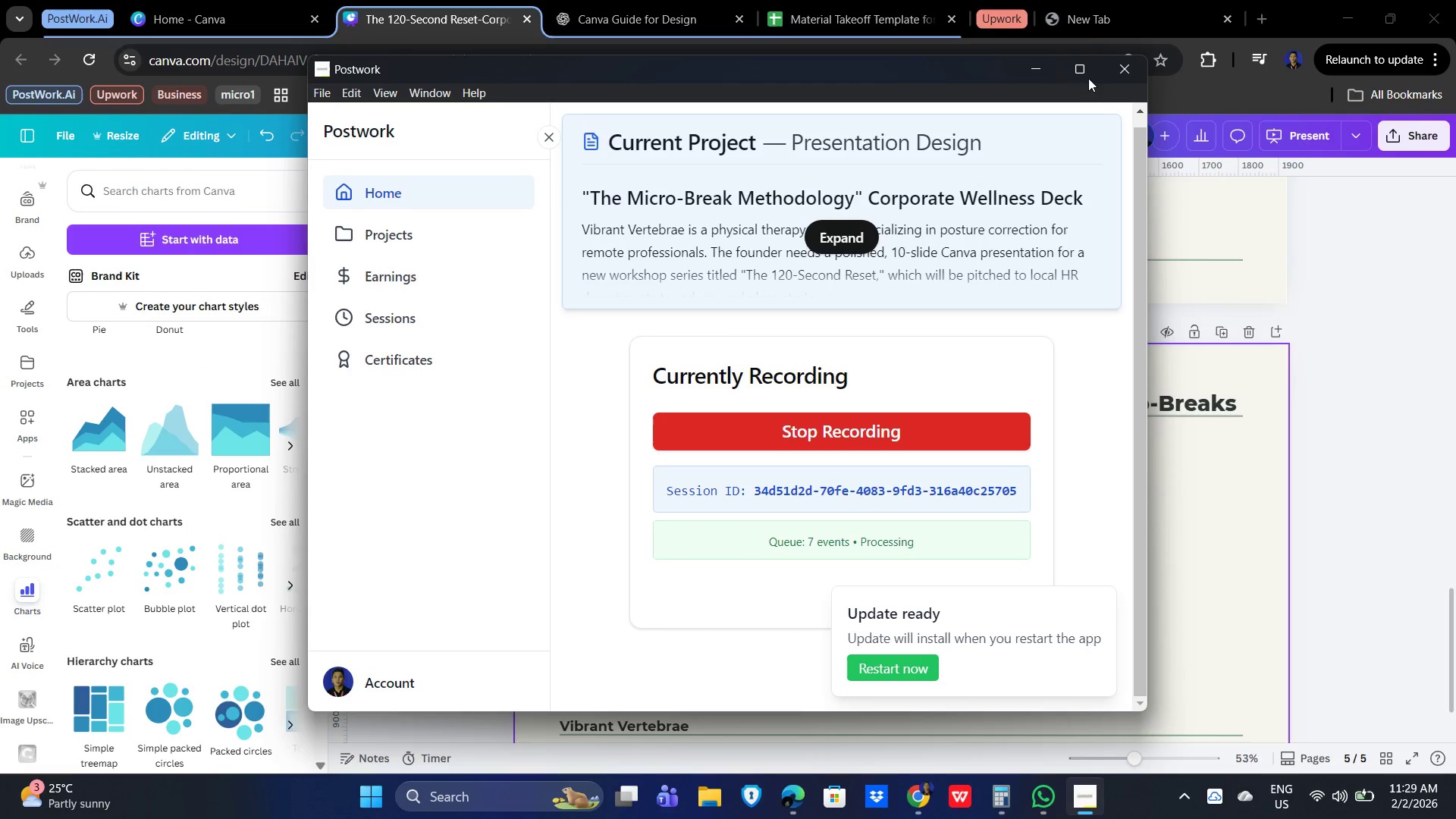 
left_click([1077, 77])
 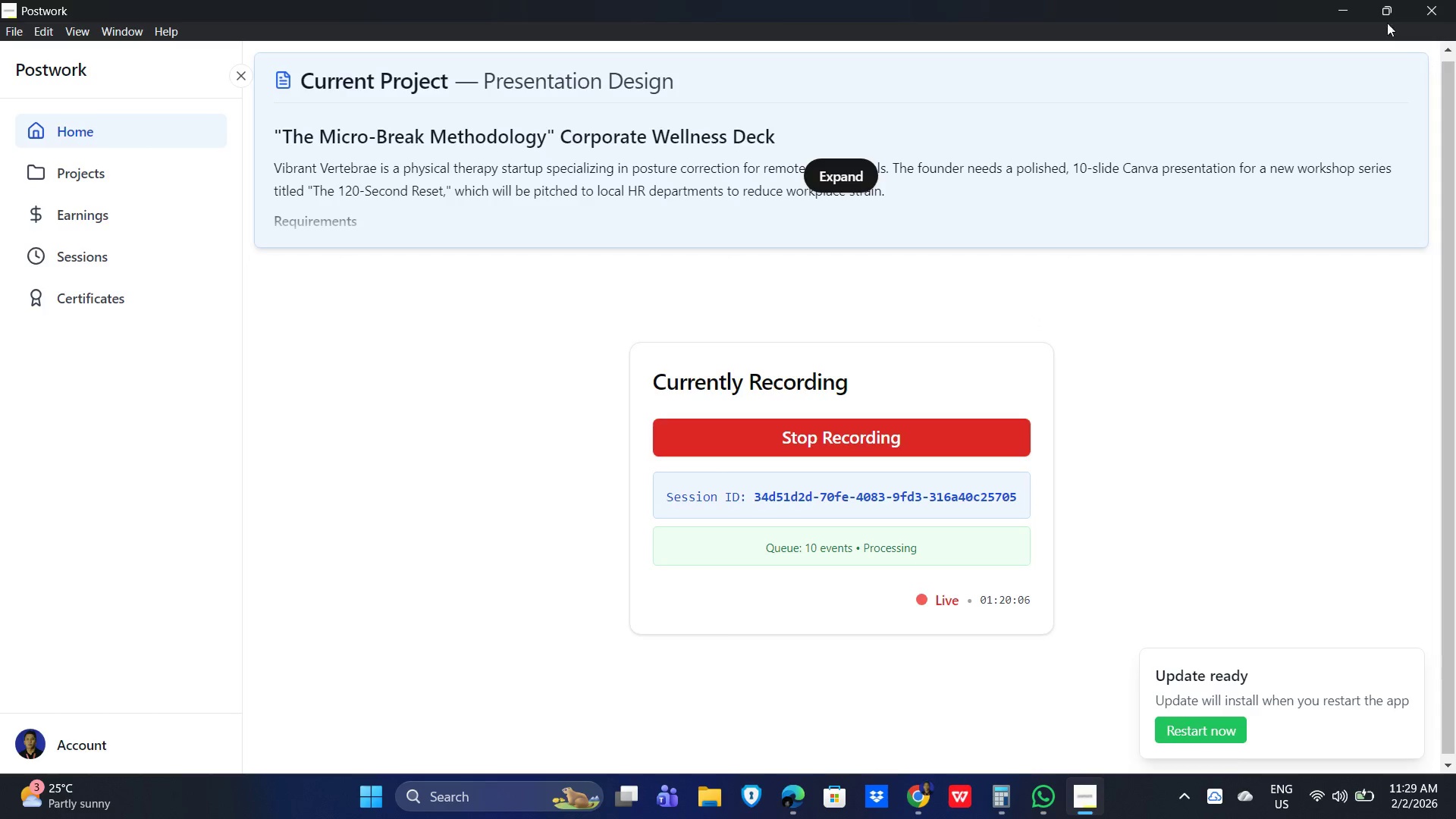 
left_click([1378, 11])
 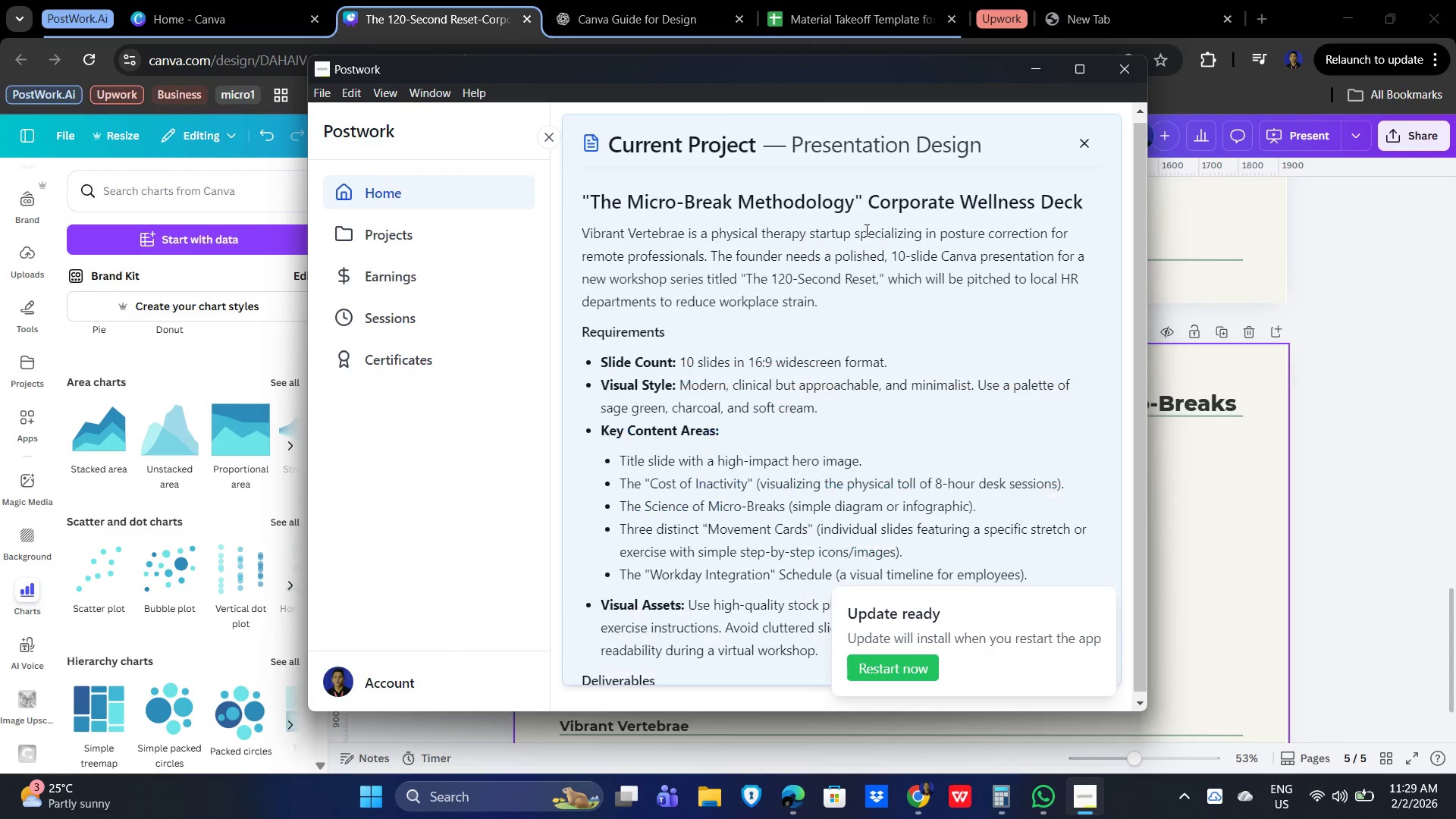 
scroll: coordinate [711, 404], scroll_direction: down, amount: 2.0
 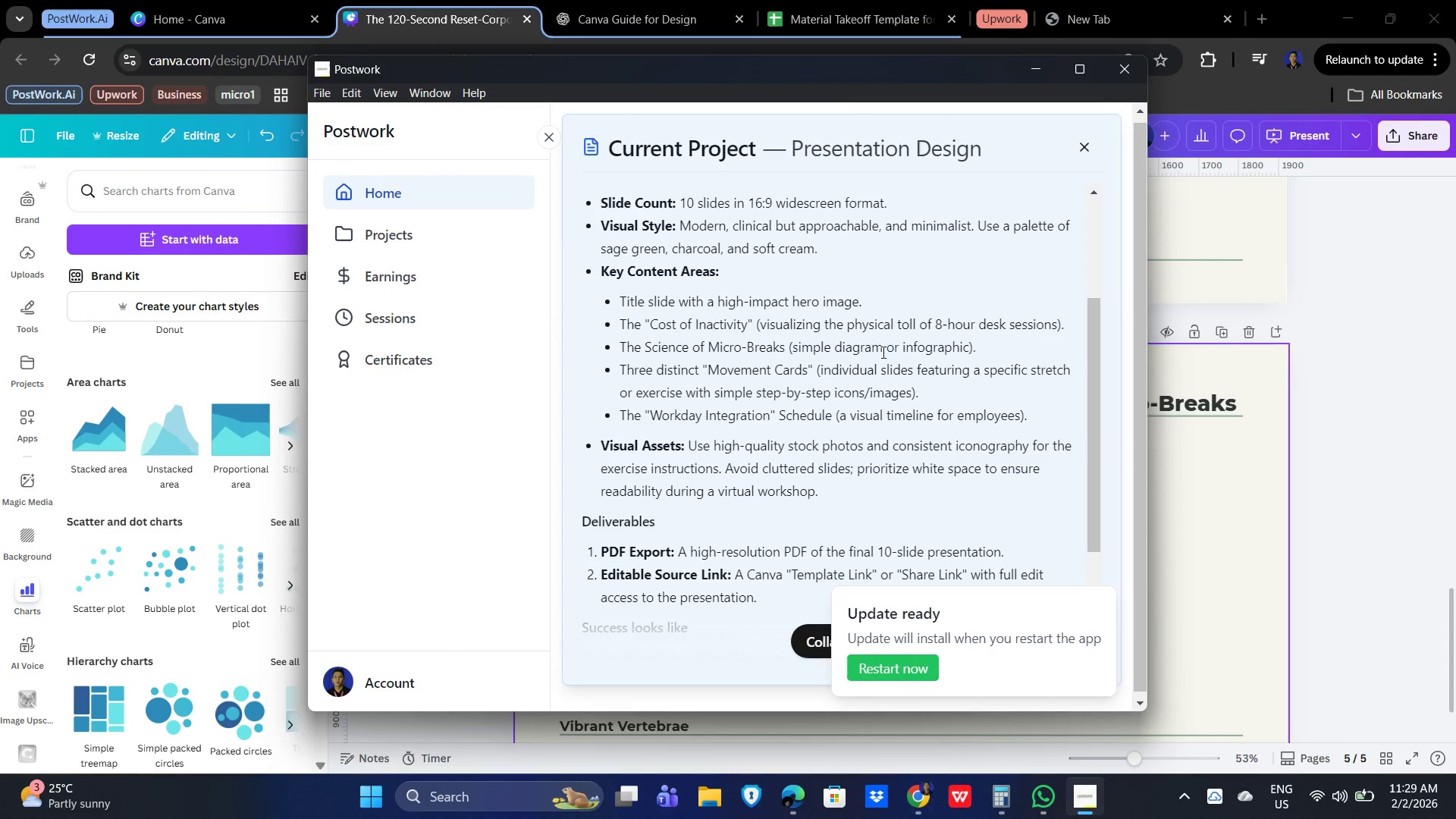 
left_click([1031, 68])
 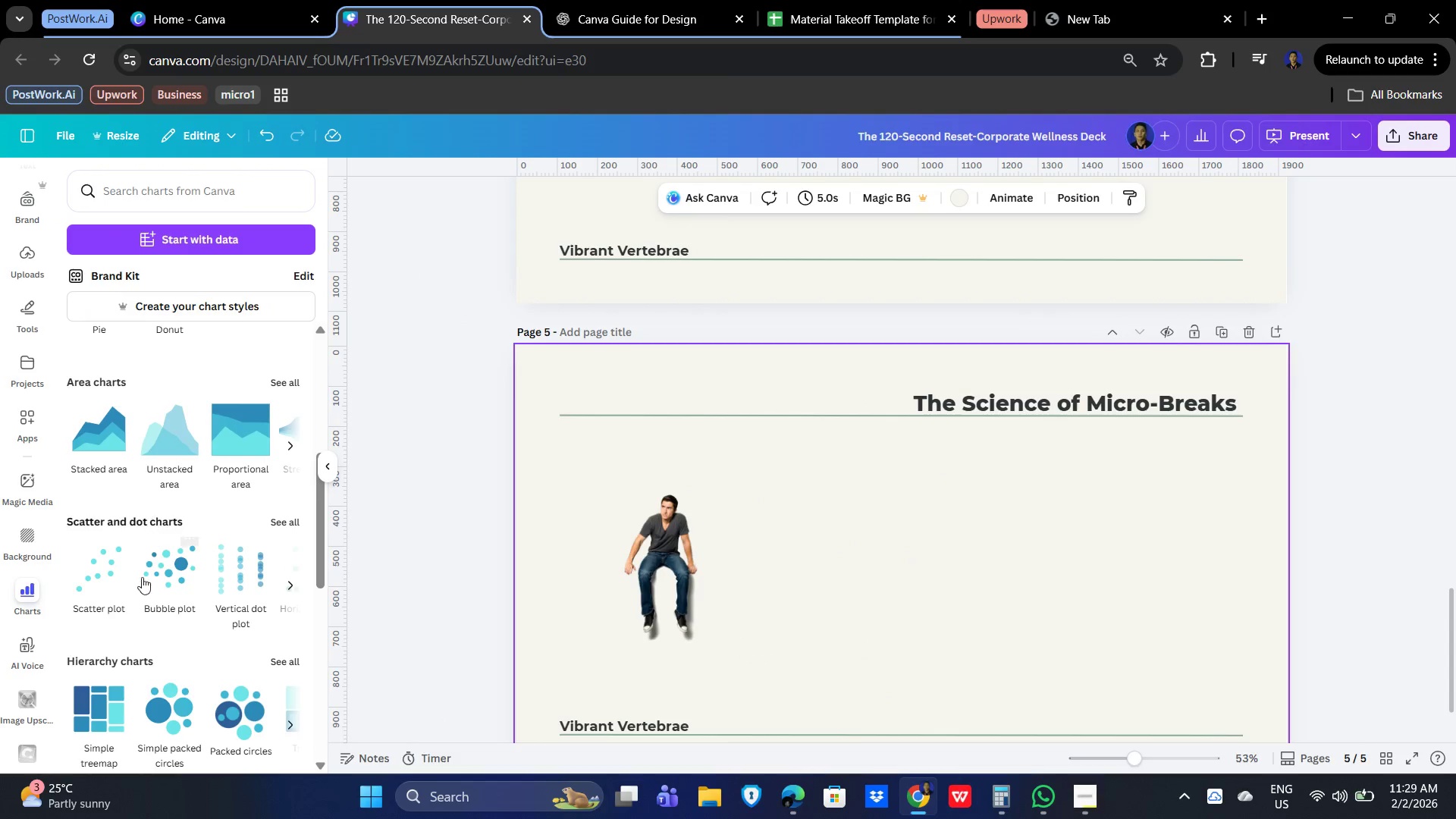 
scroll: coordinate [162, 596], scroll_direction: down, amount: 5.0
 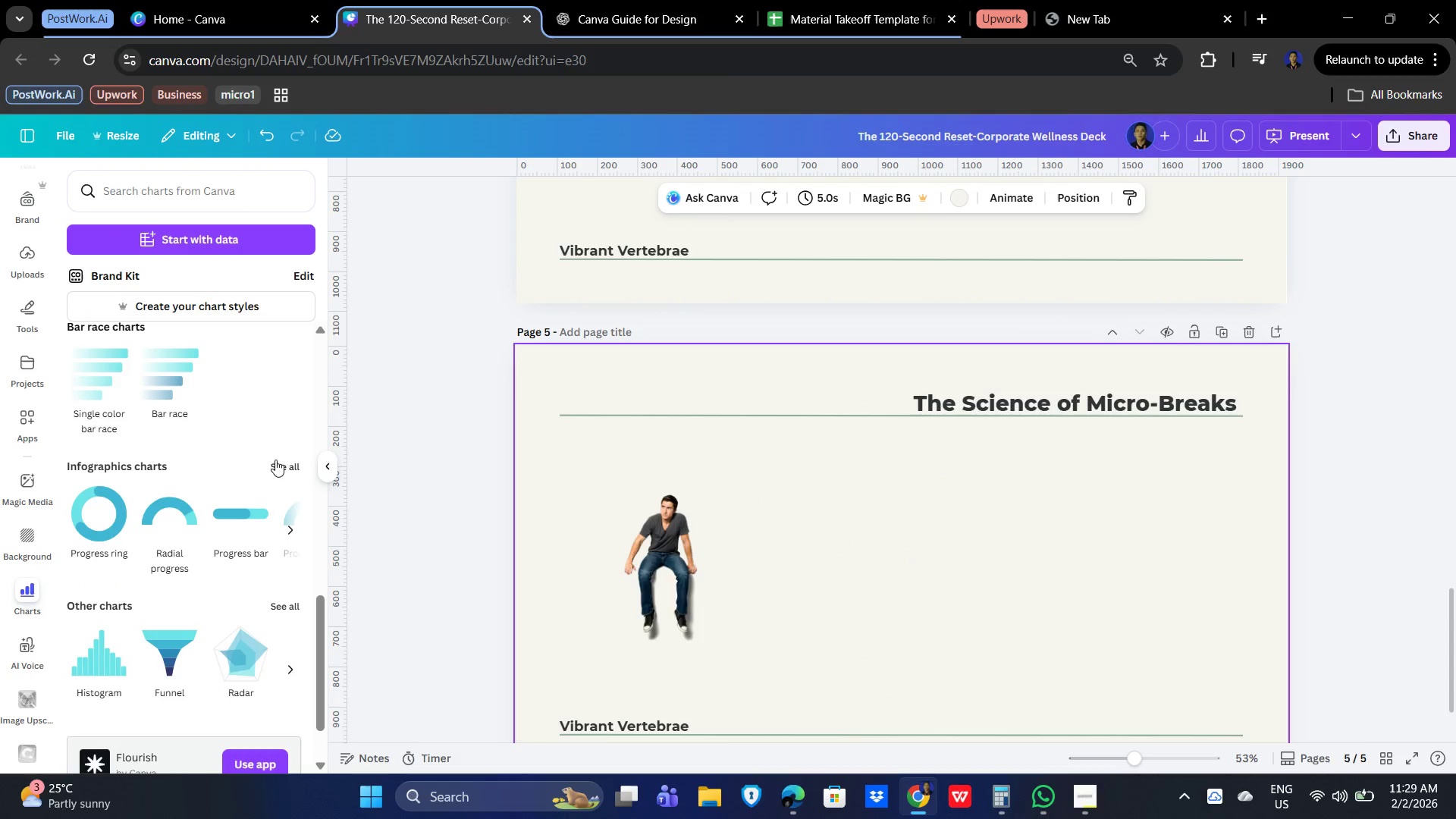 
left_click([287, 463])
 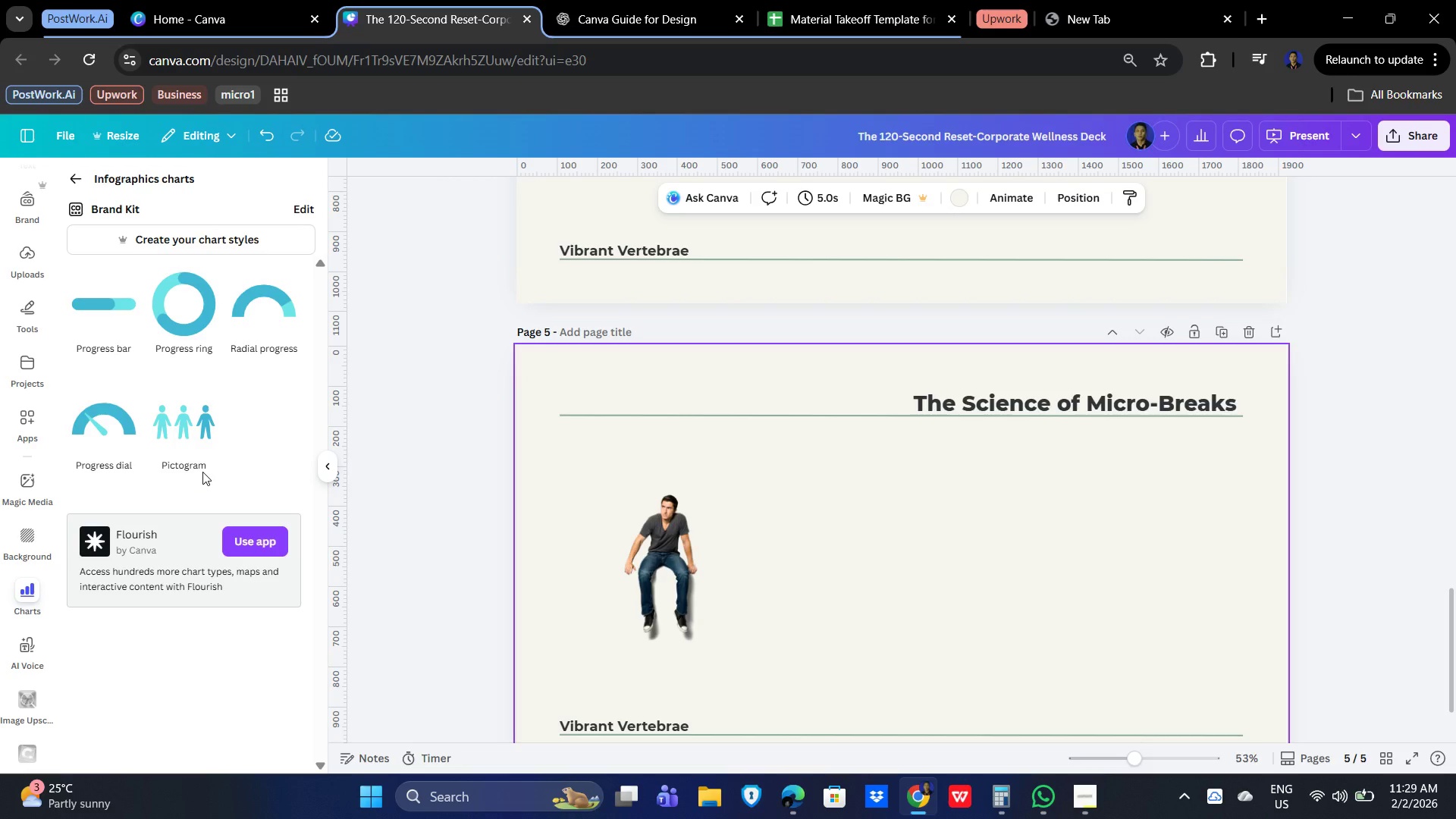 
wait(11.55)
 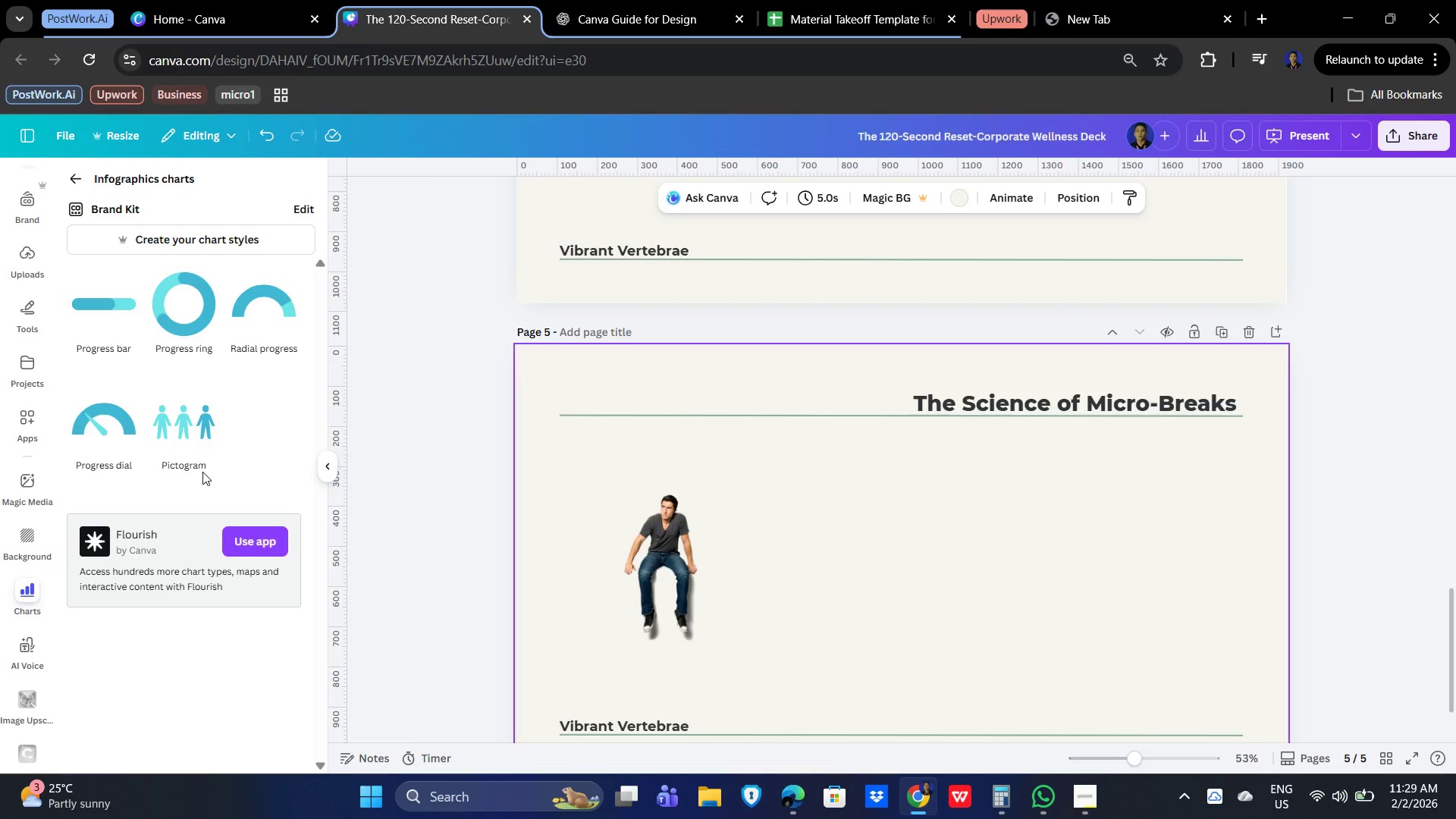 
left_click([157, 183])
 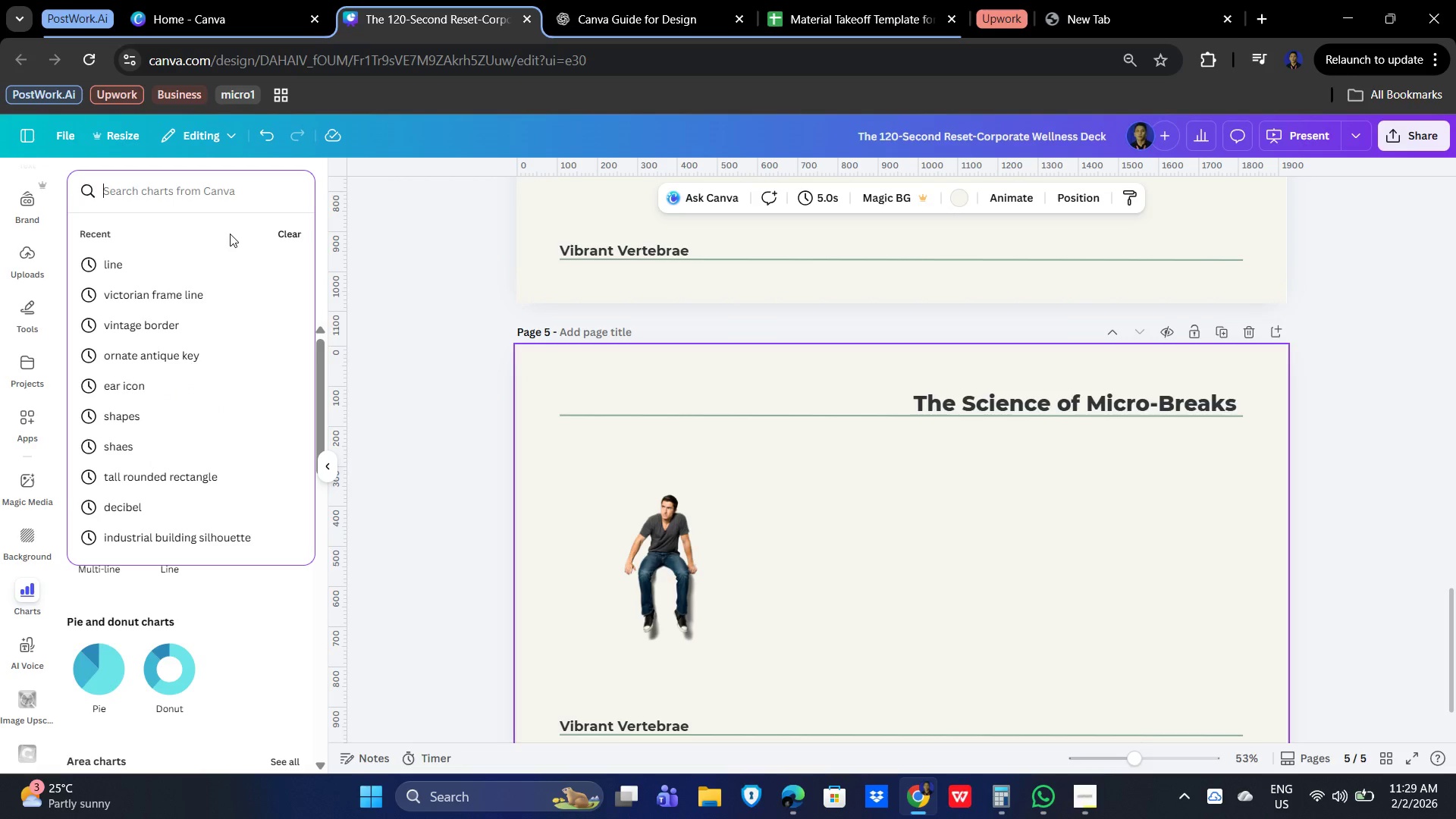 
type(diagram)
 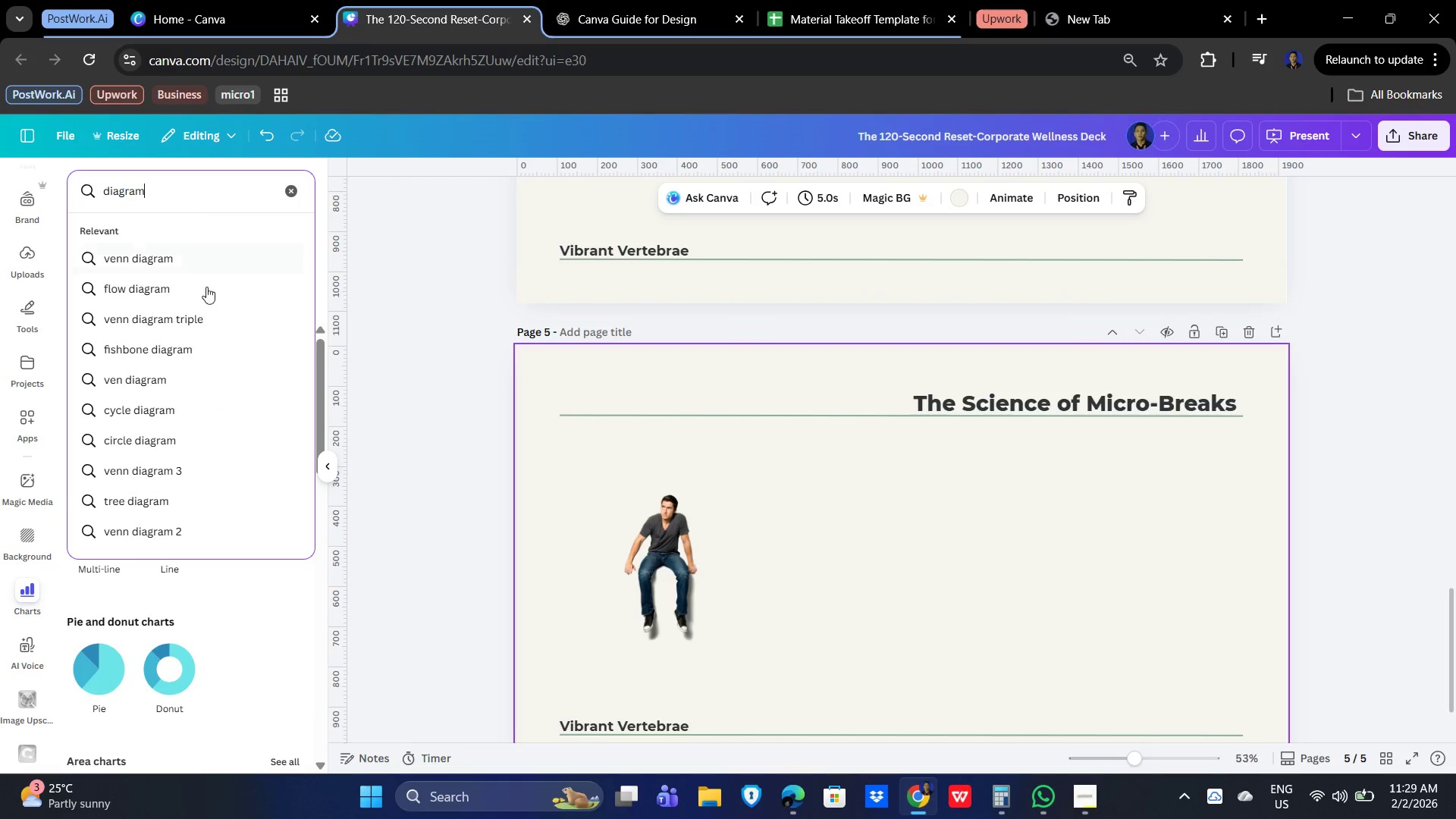 
wait(5.75)
 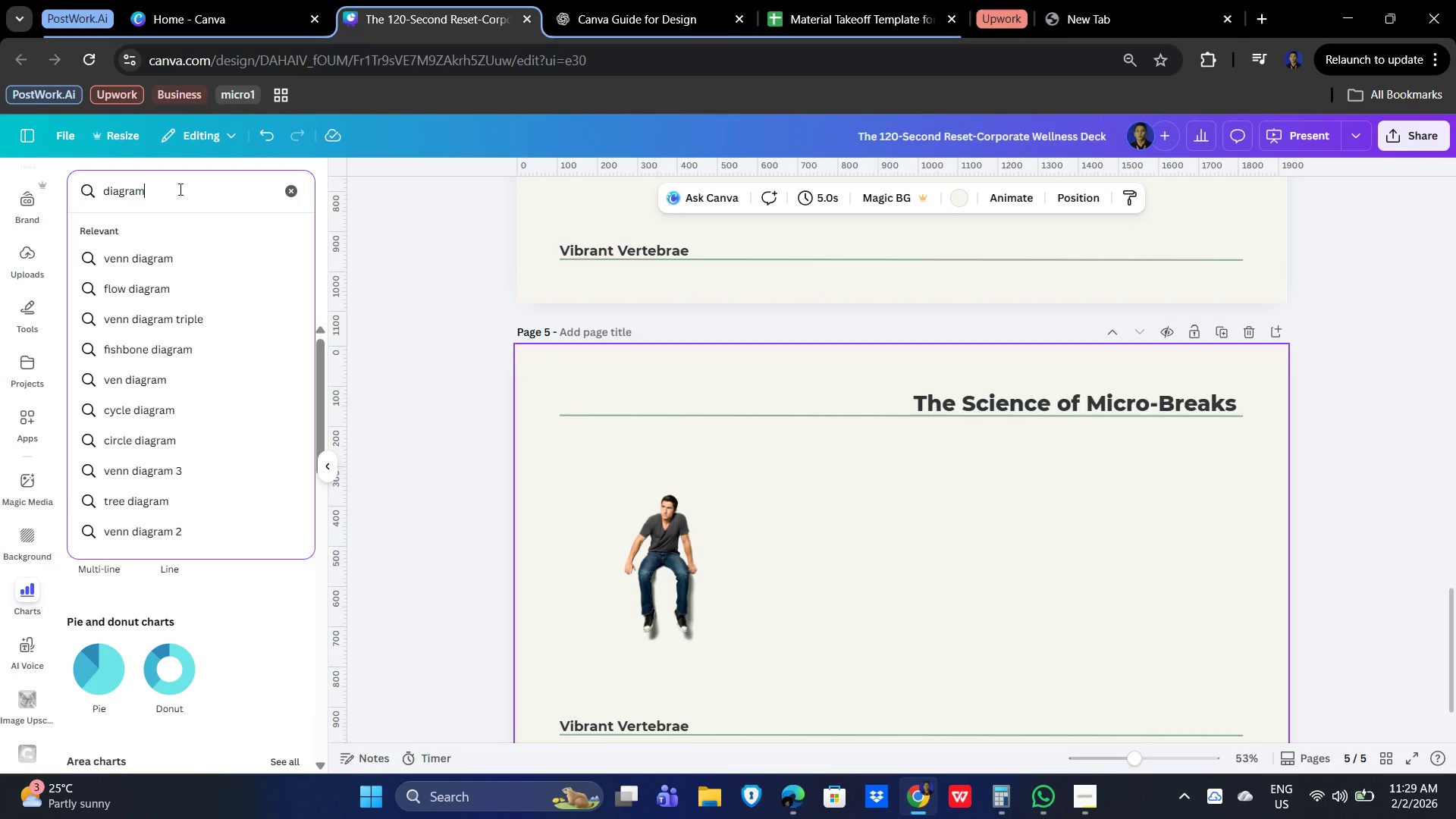 
left_click([201, 323])
 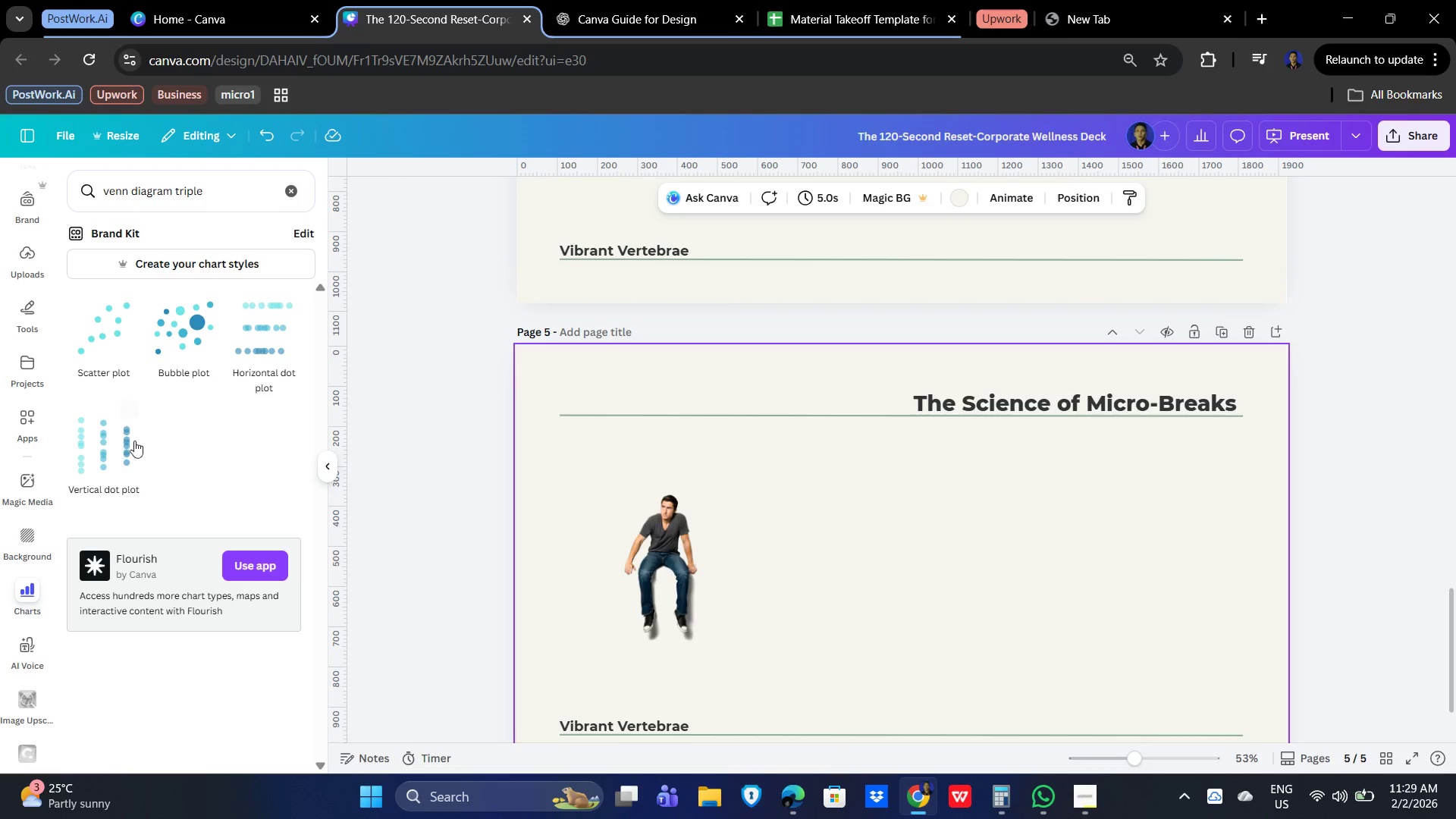 
wait(5.98)
 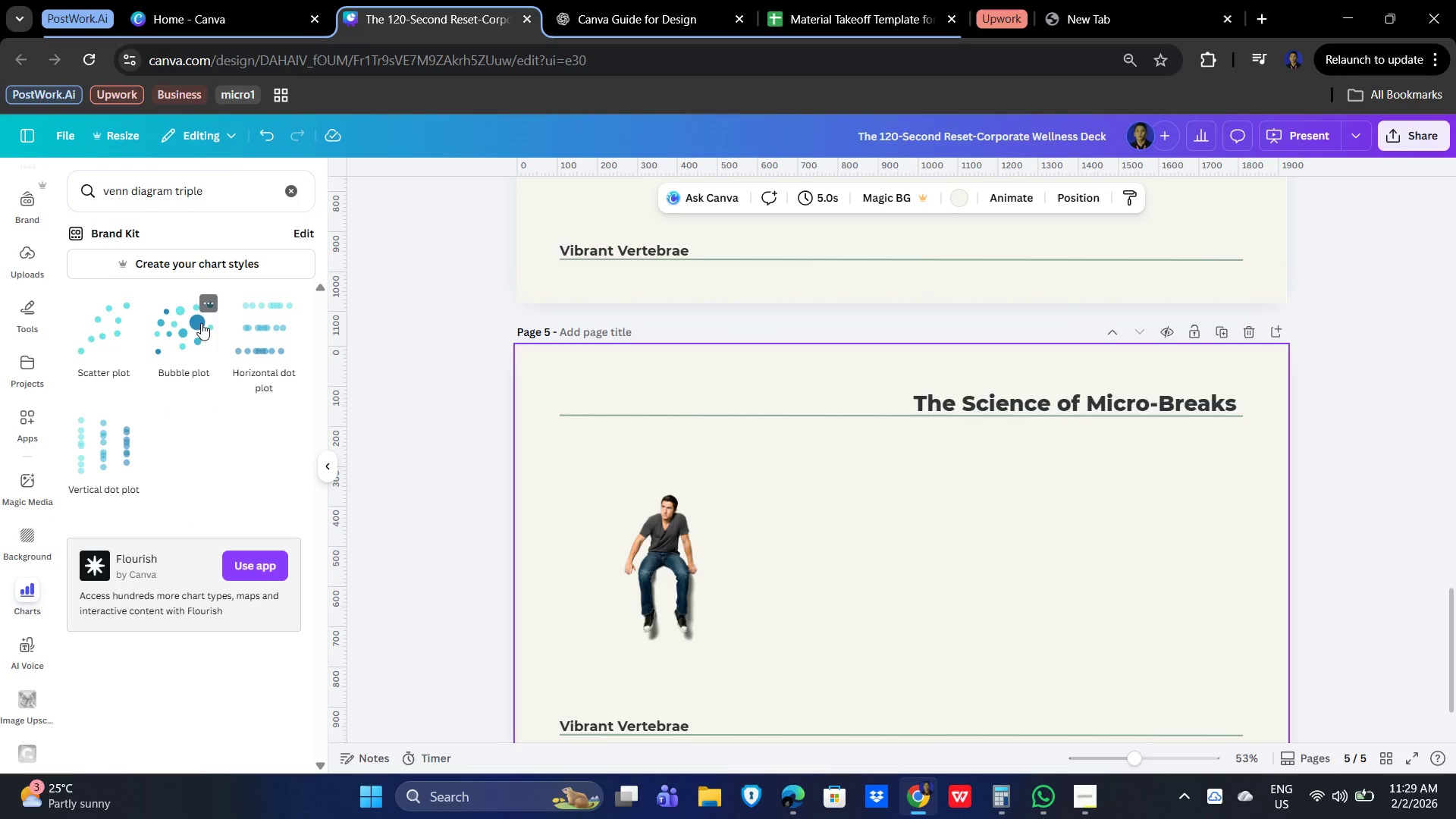 
left_click_drag(start_coordinate=[216, 192], to_coordinate=[180, 192])
 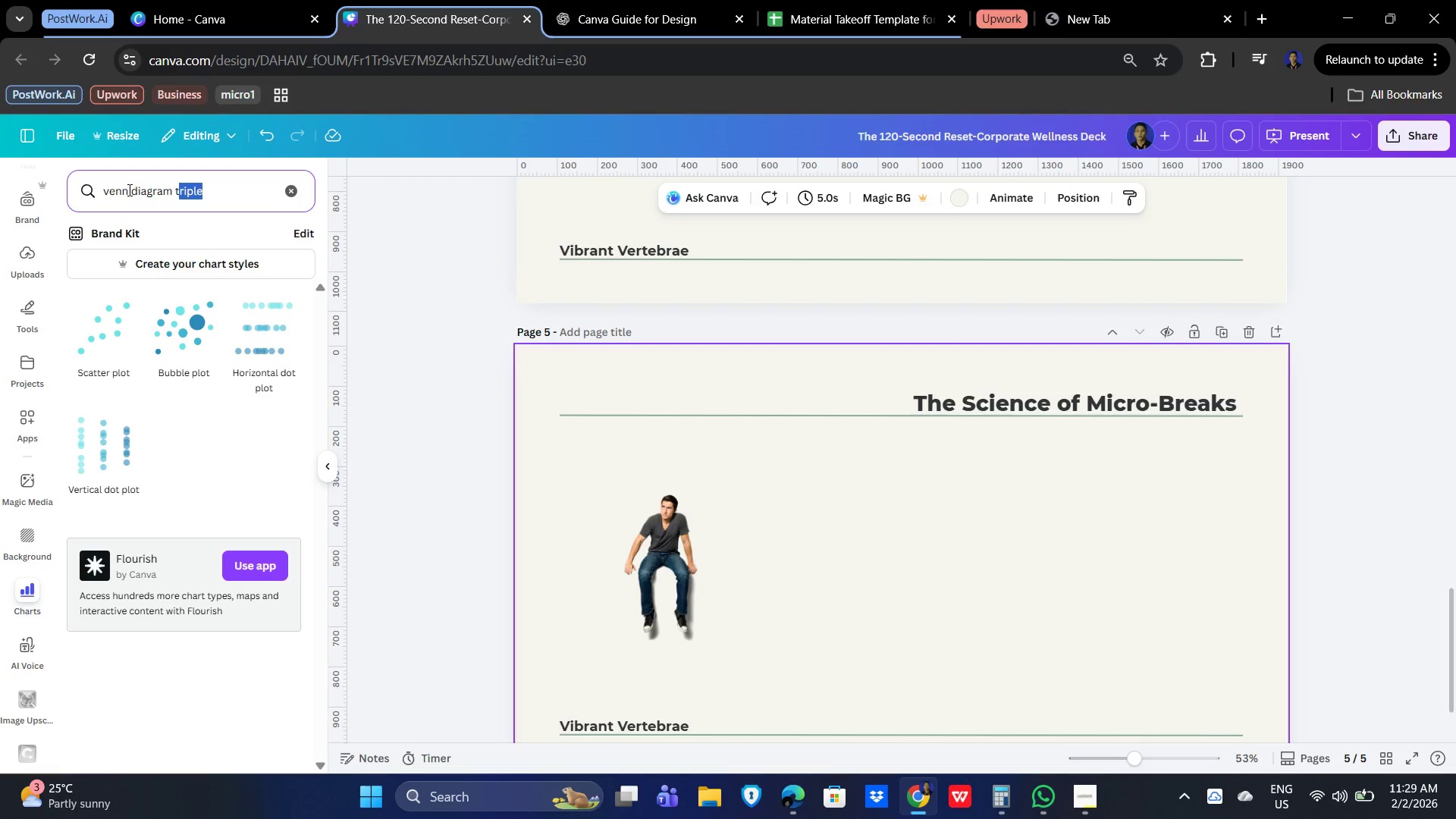 
left_click([127, 190])
 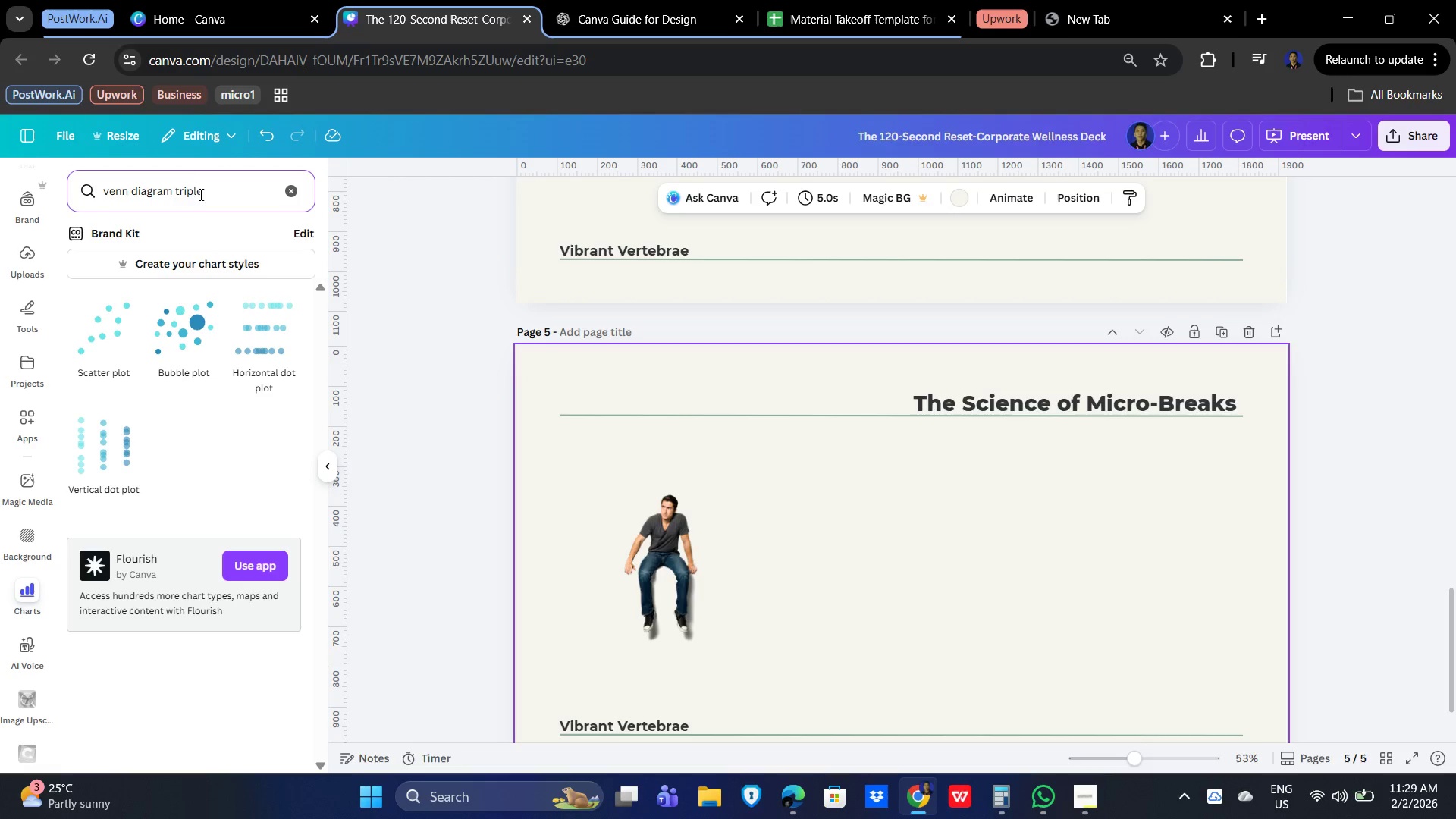 
left_click_drag(start_coordinate=[216, 188], to_coordinate=[42, 185])
 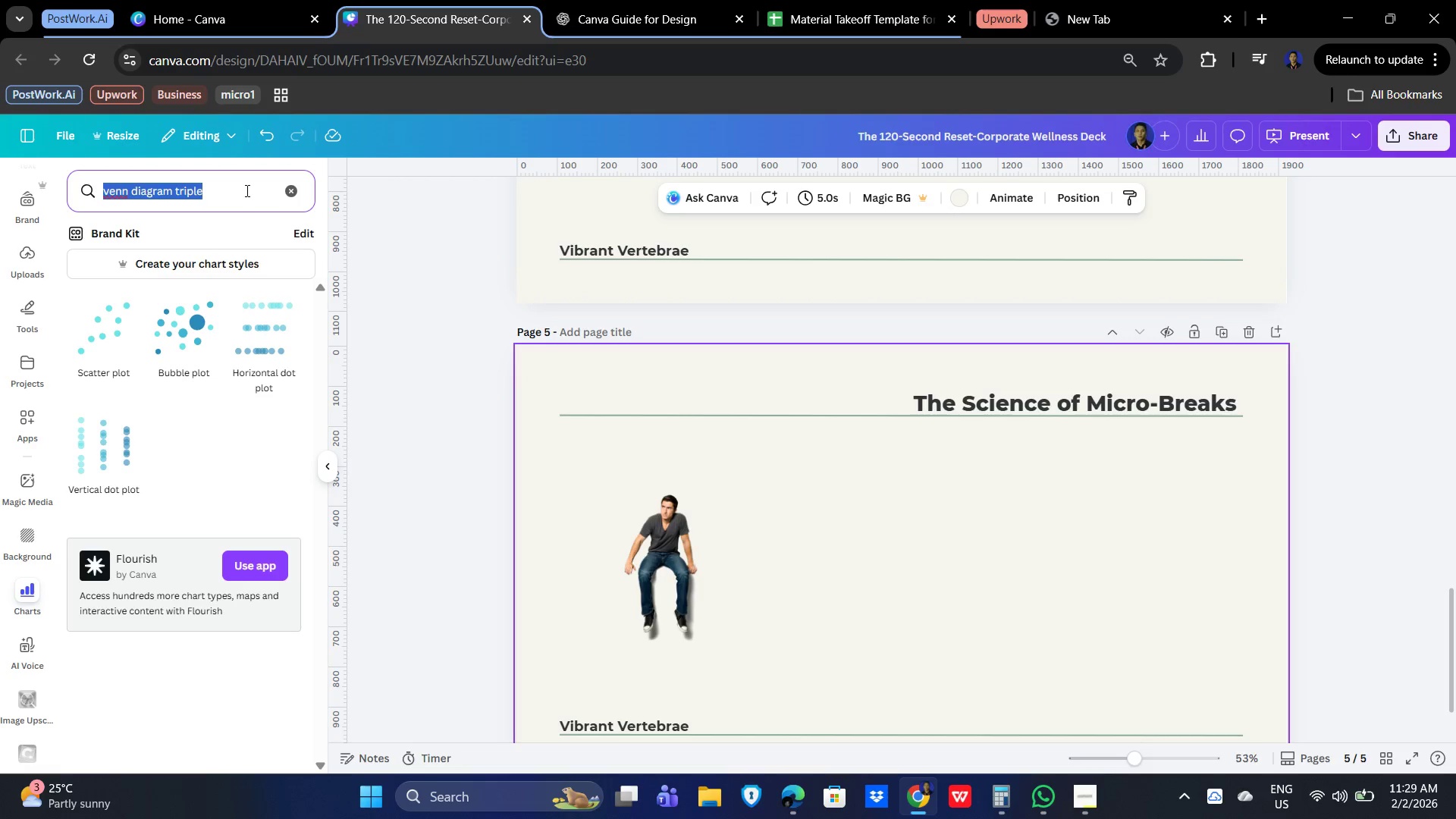 
type(f)
key(Backspace)
type(diagram)
 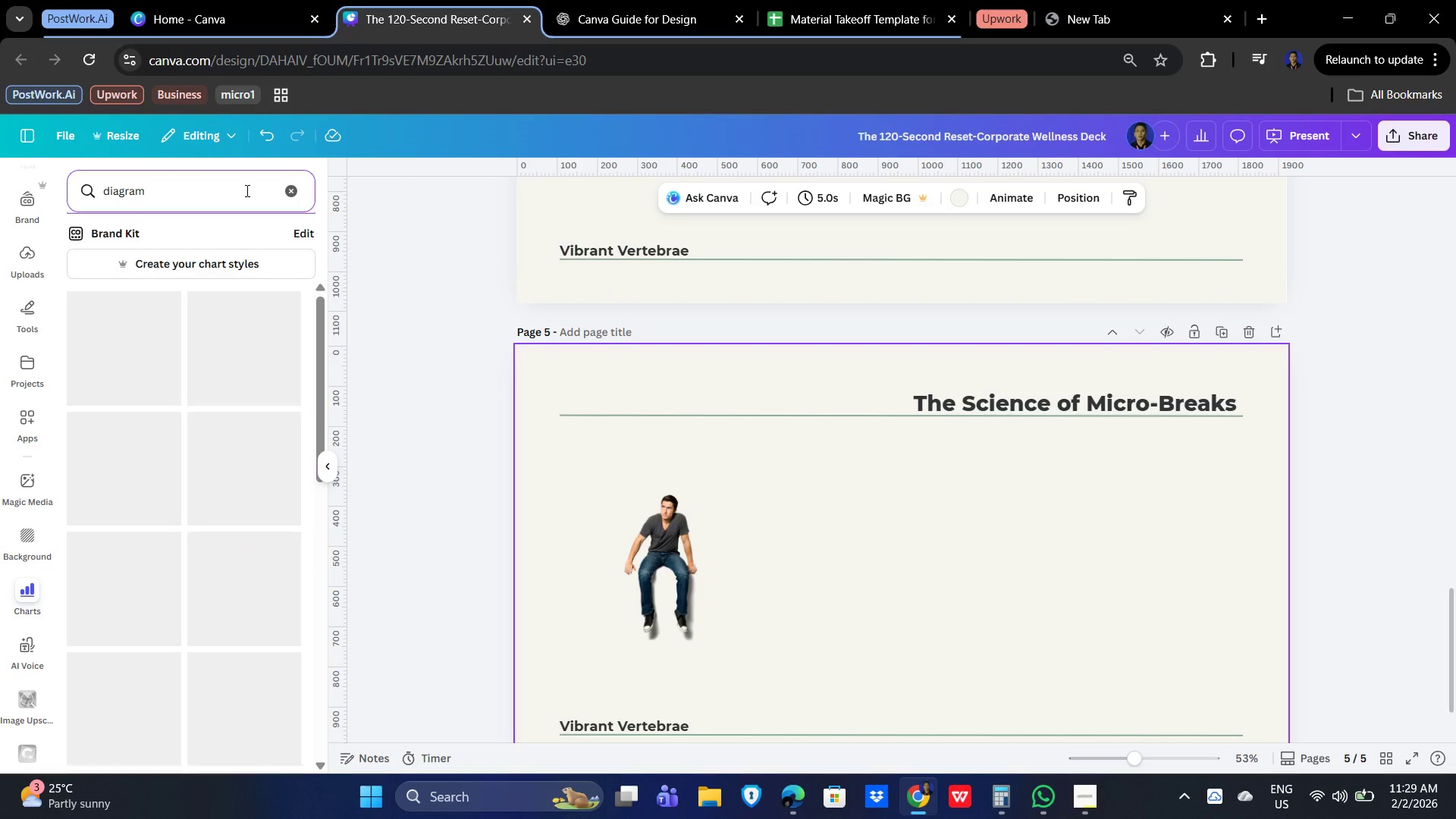 
key(Enter)
 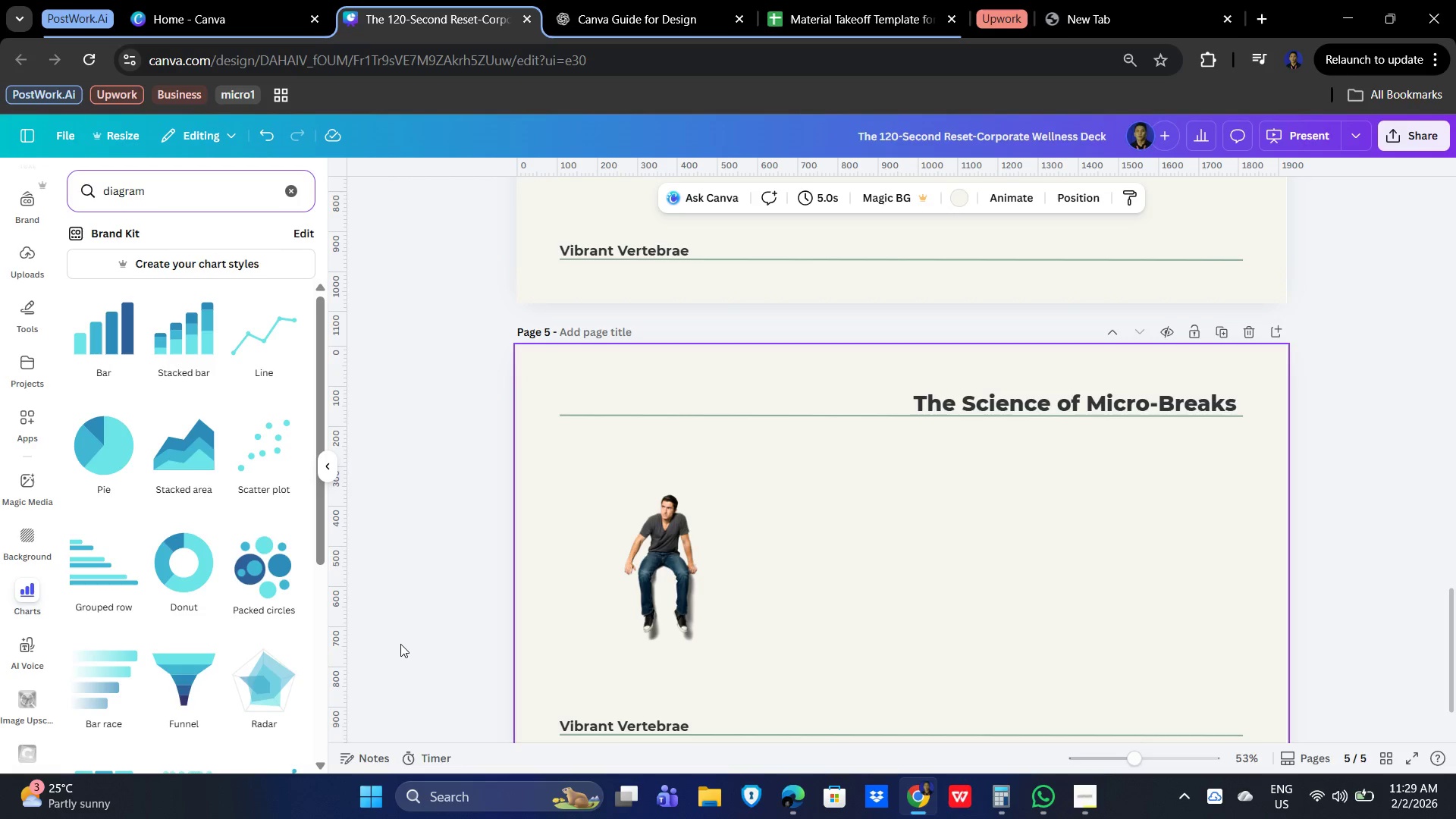 
scroll: coordinate [155, 574], scroll_direction: down, amount: 11.0
 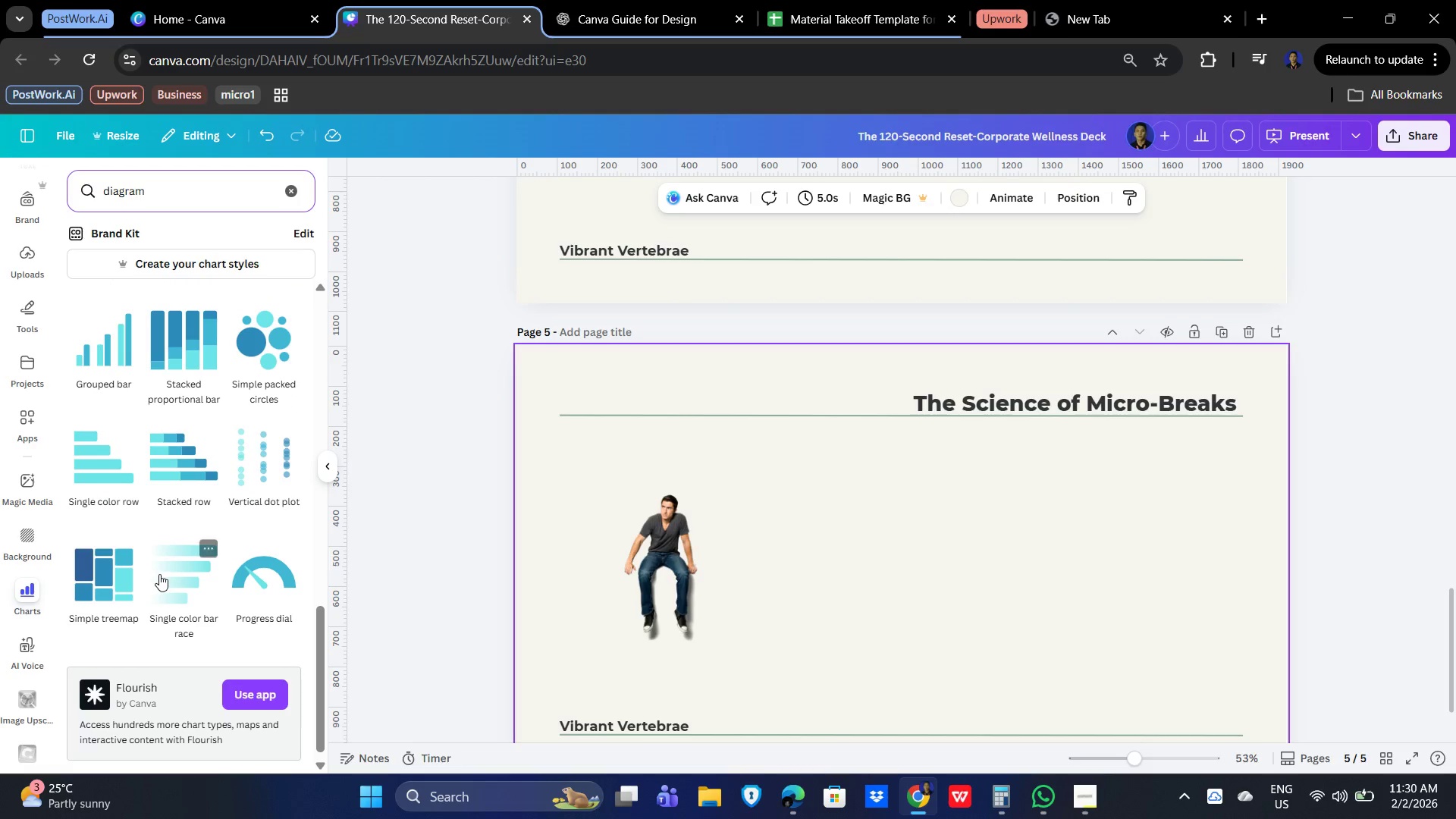 
scroll: coordinate [159, 574], scroll_direction: down, amount: 2.0
 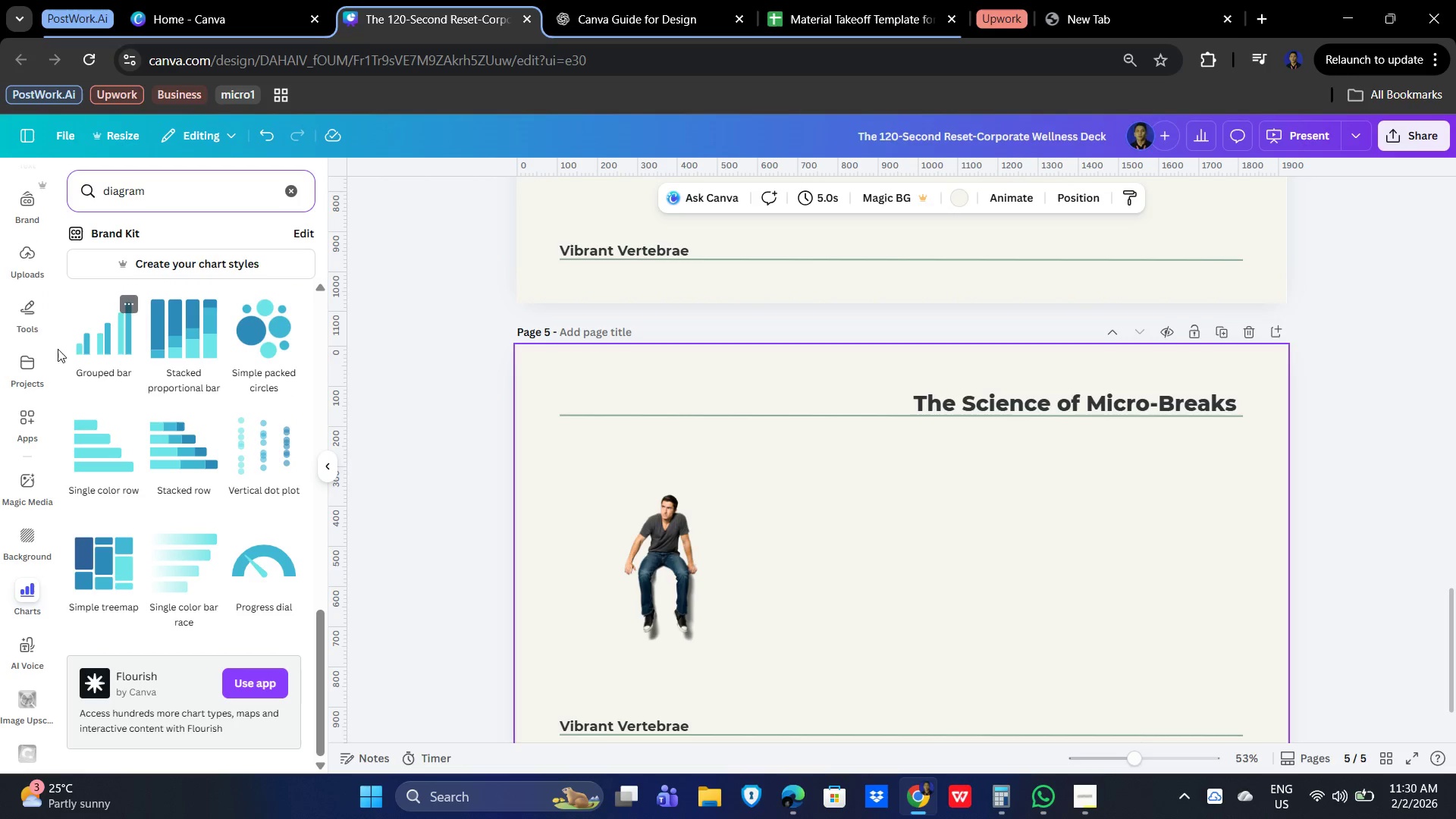 
scroll: coordinate [140, 441], scroll_direction: up, amount: 11.0
 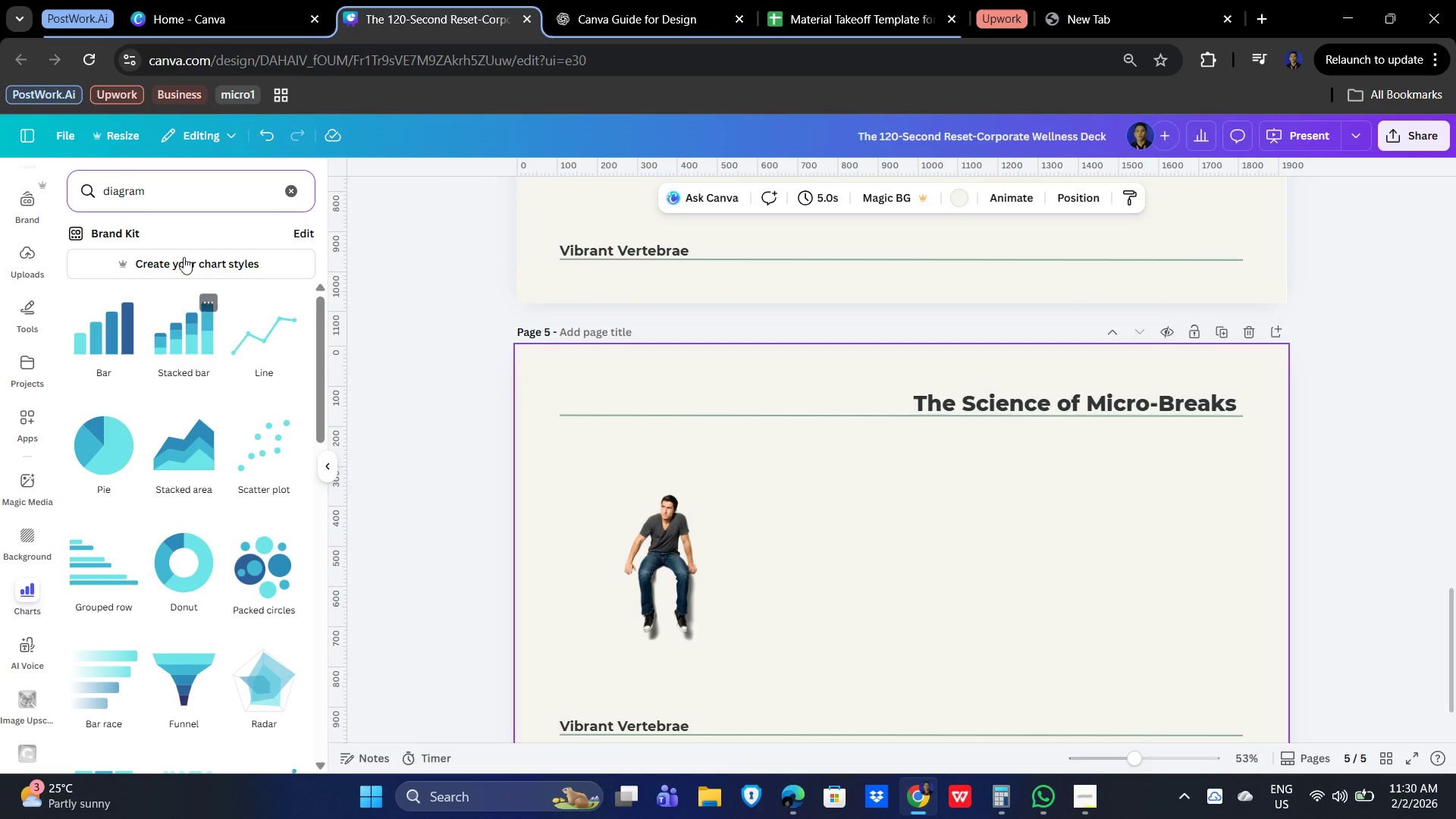 
left_click([285, 193])
 